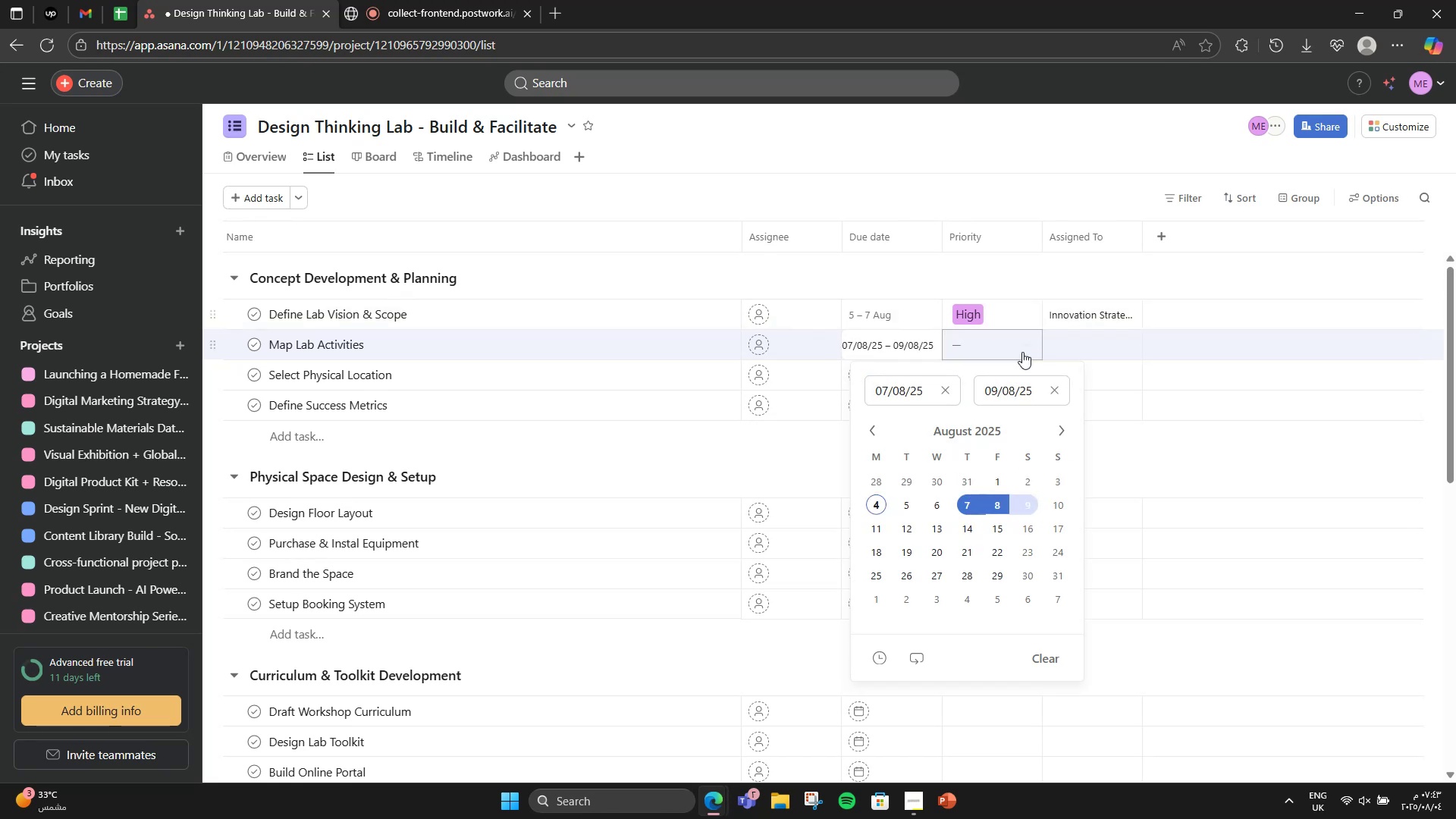 
left_click([1014, 356])
 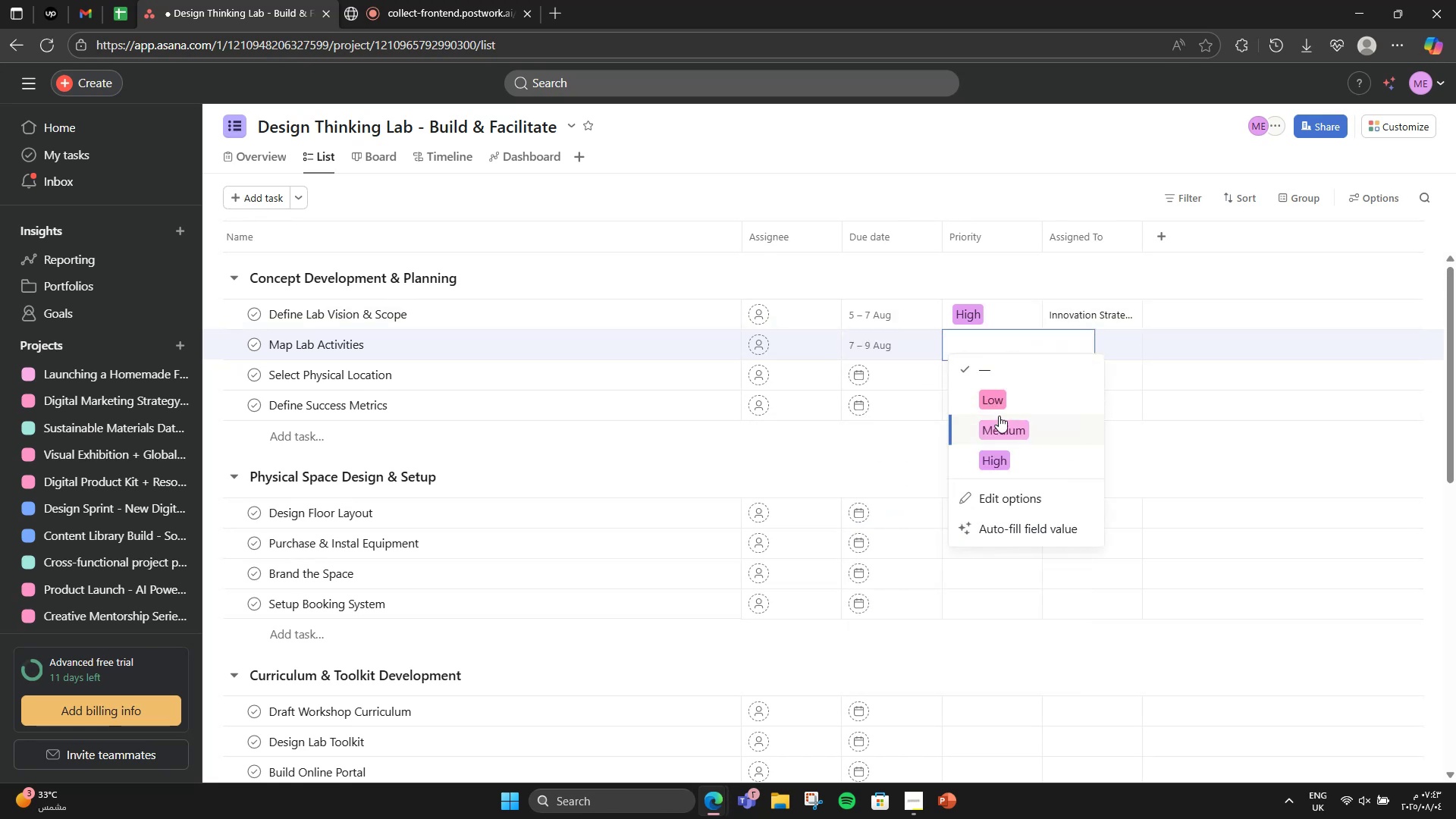 
double_click([1104, 355])
 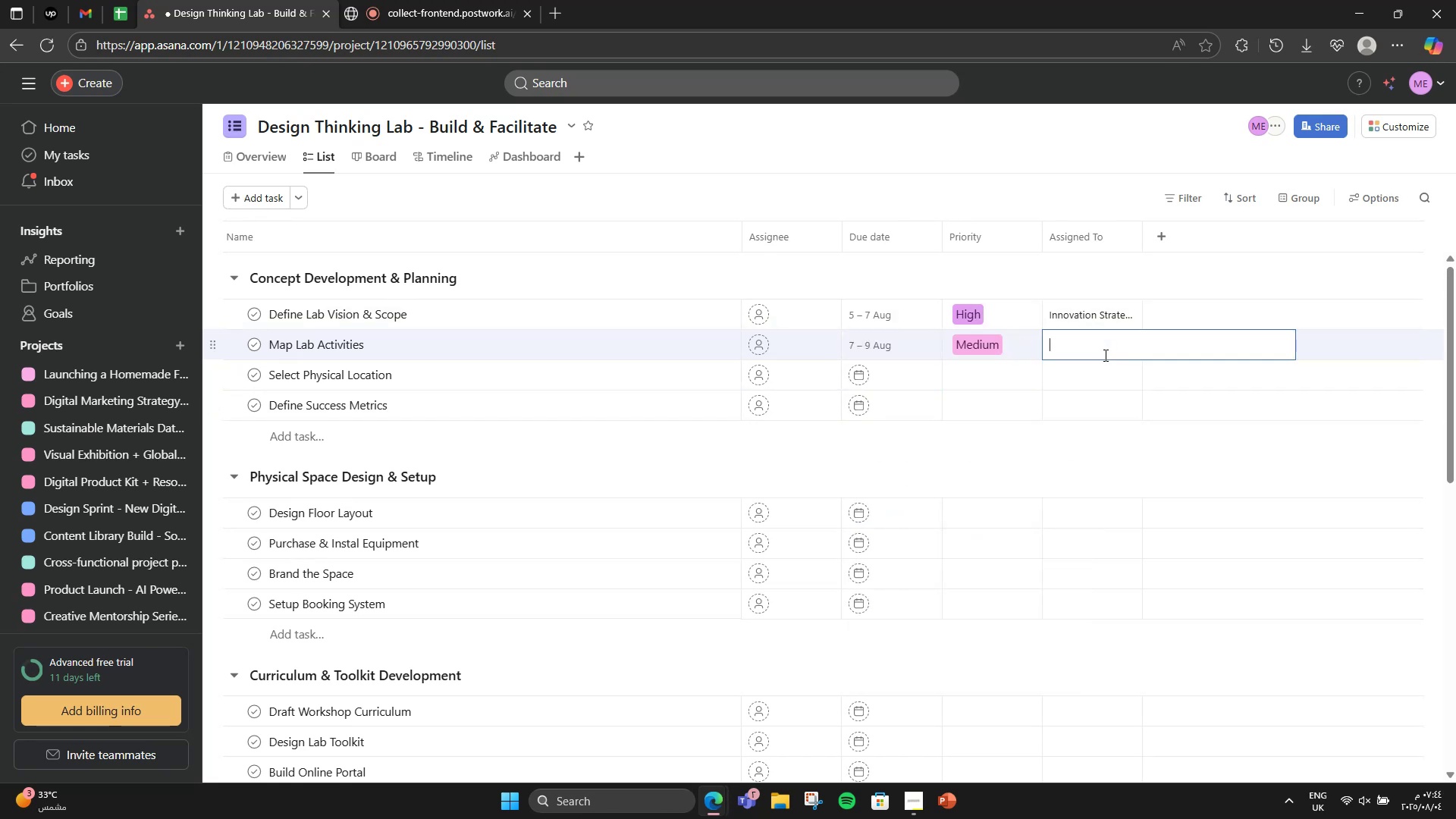 
type(Program Designer)
 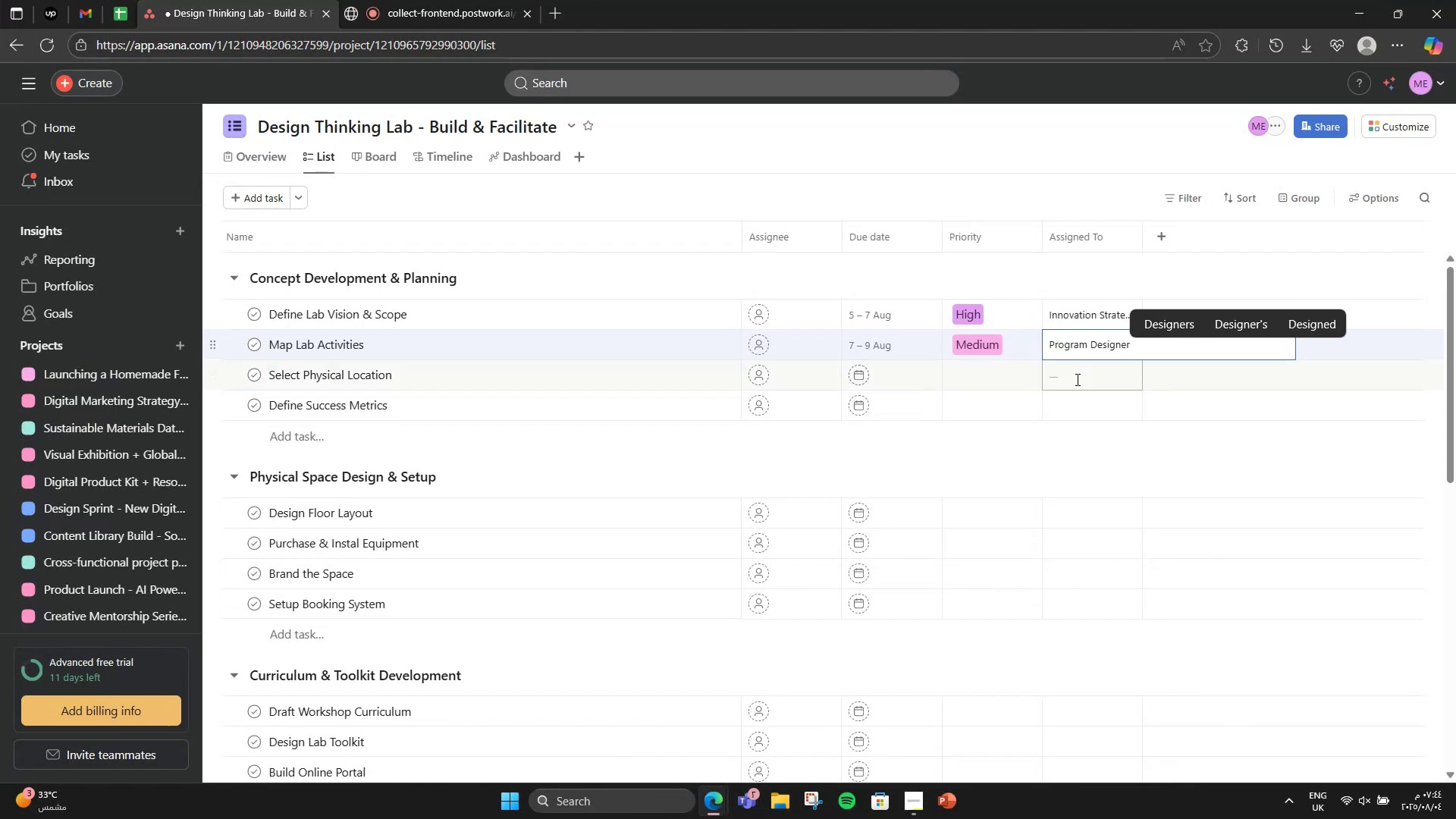 
left_click([881, 369])
 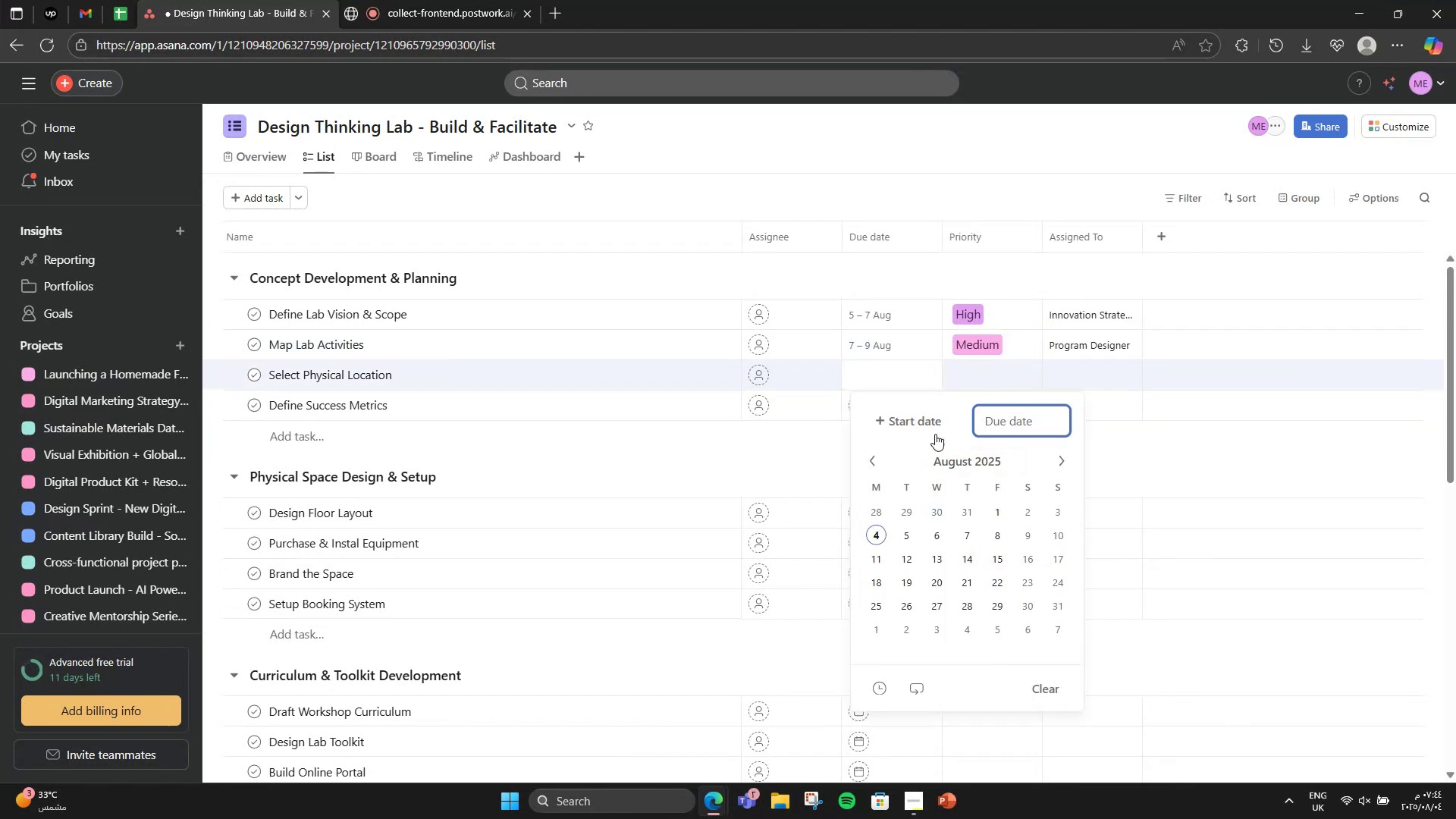 
left_click([895, 428])
 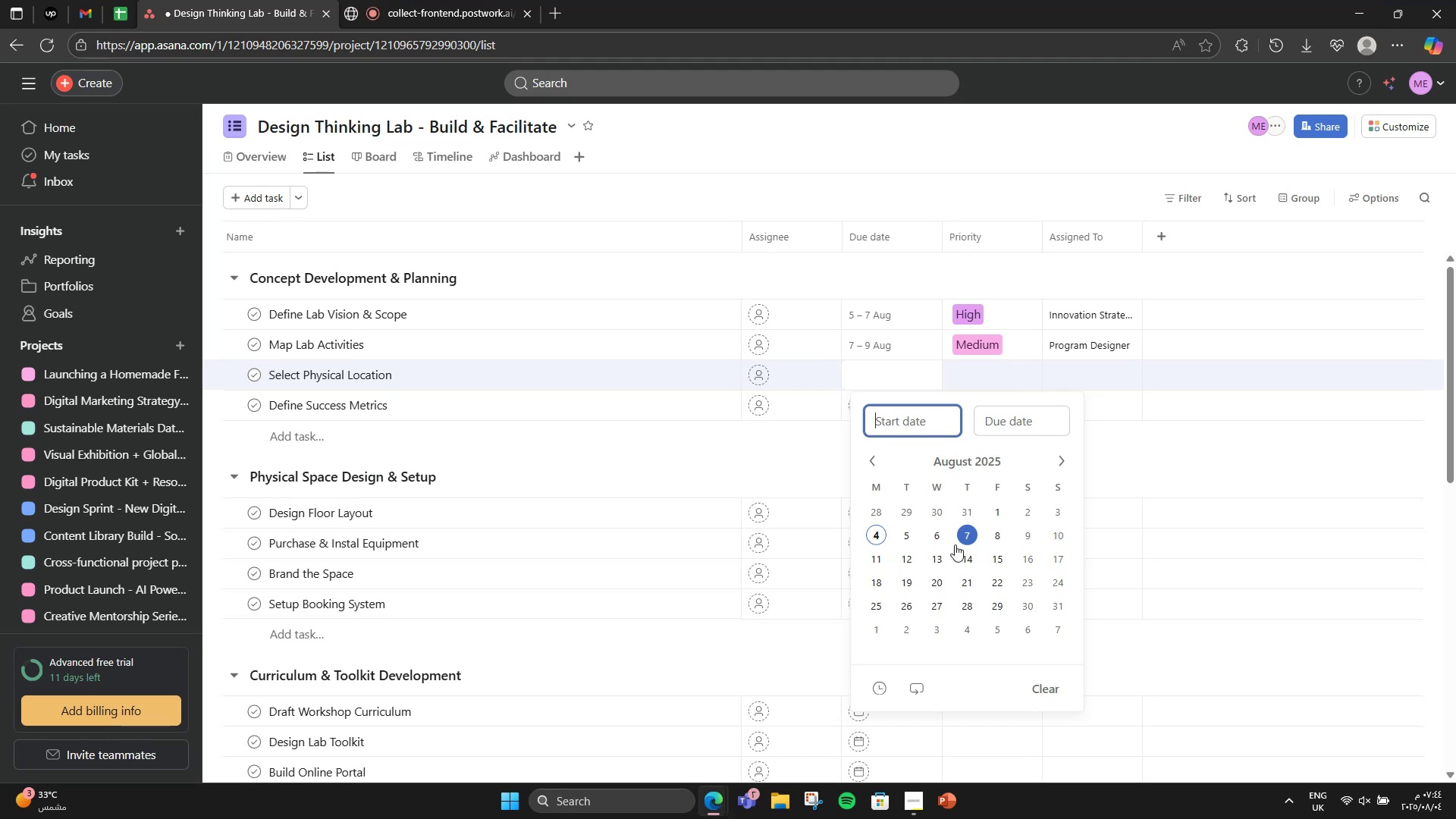 
left_click([994, 544])
 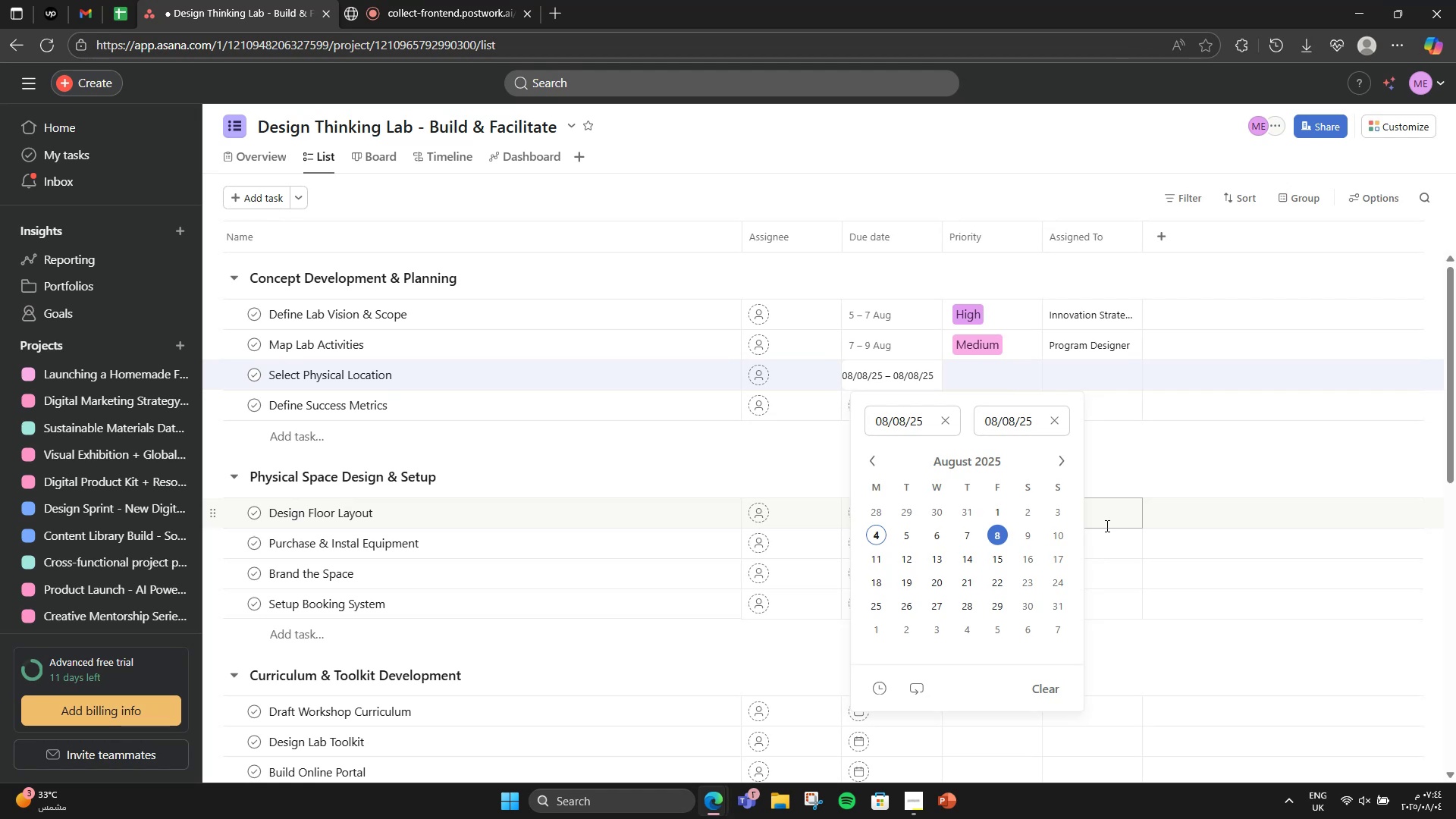 
wait(18.6)
 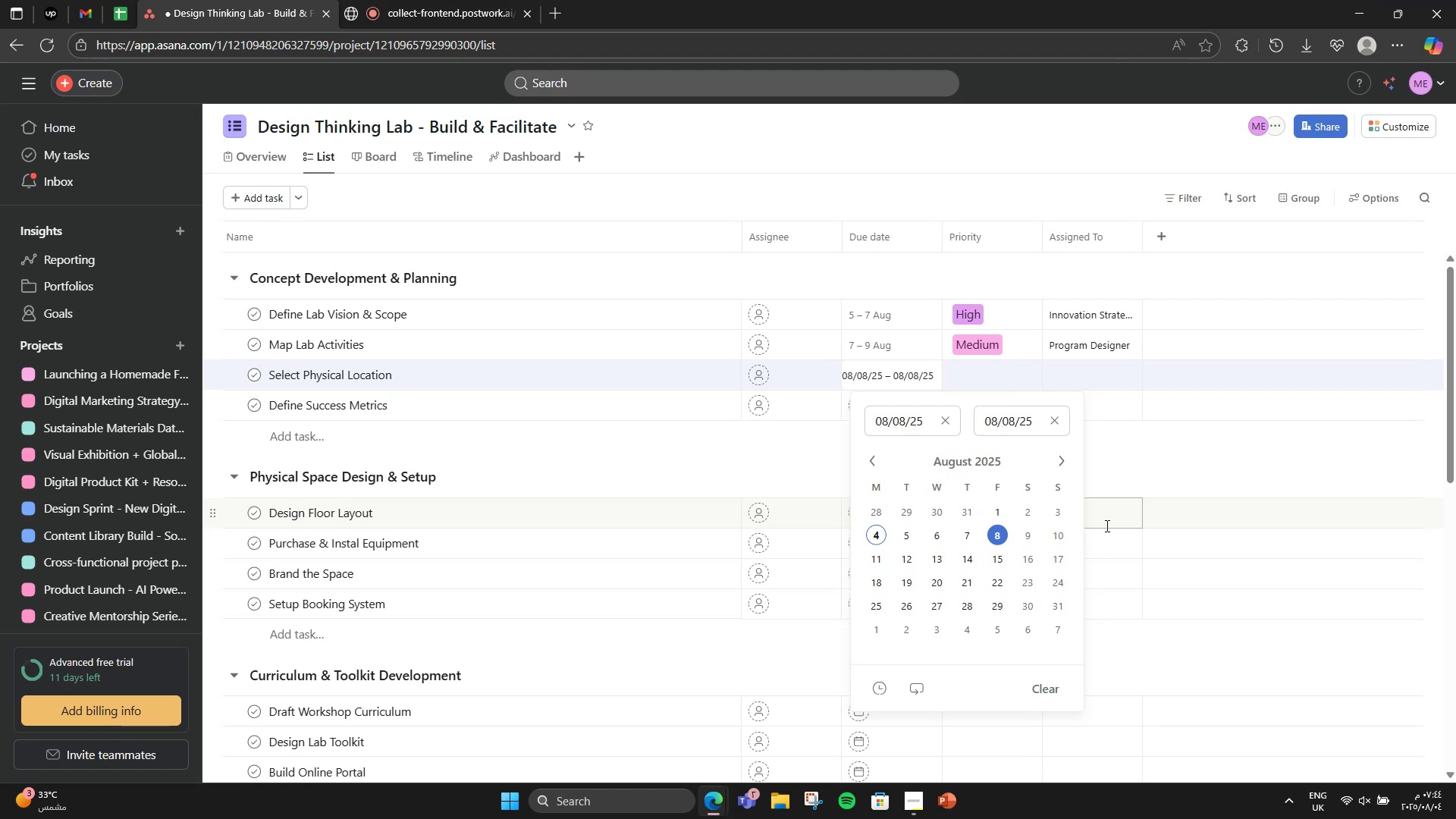 
left_click([875, 557])
 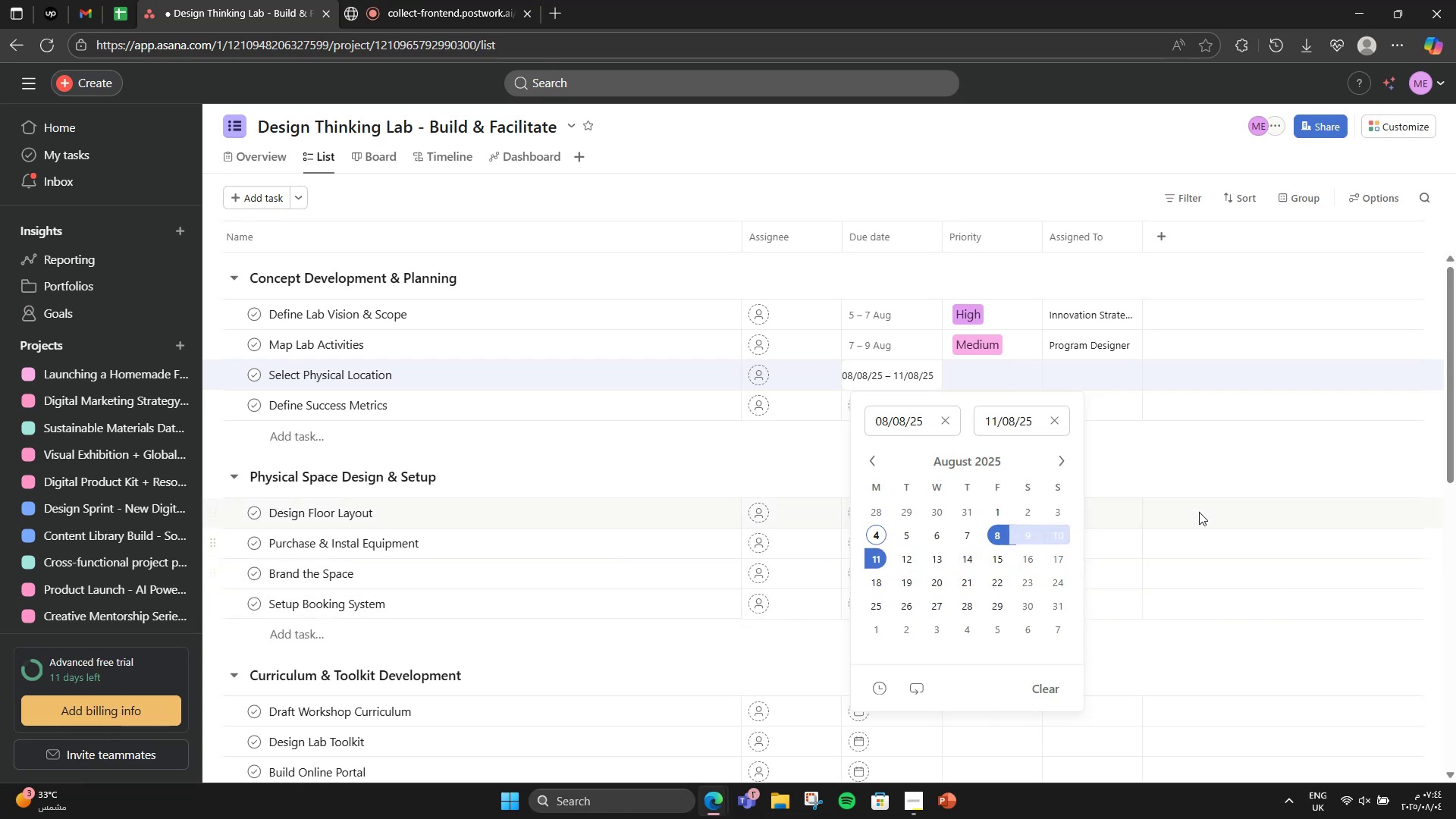 
left_click([1196, 491])
 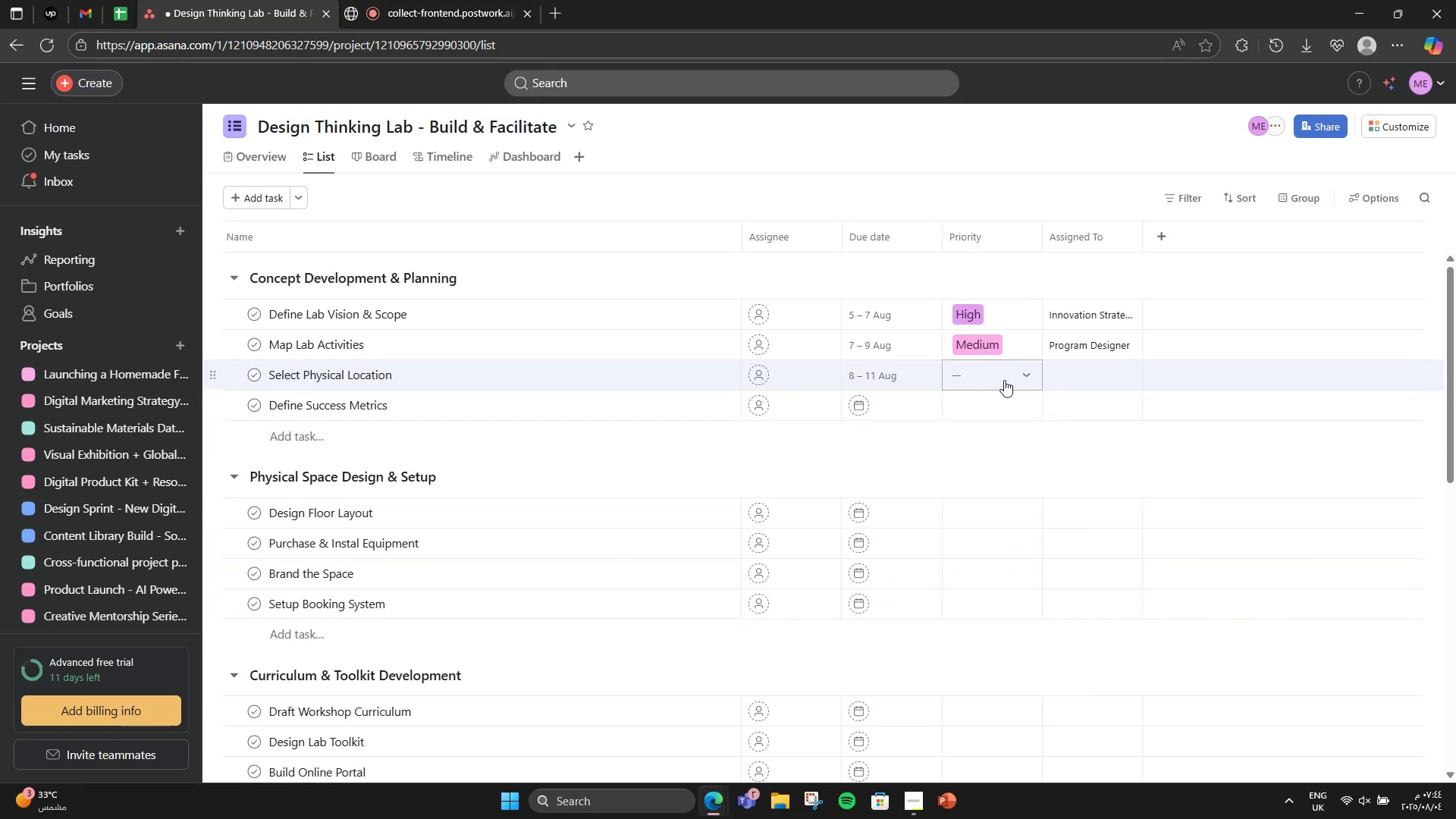 
wait(11.35)
 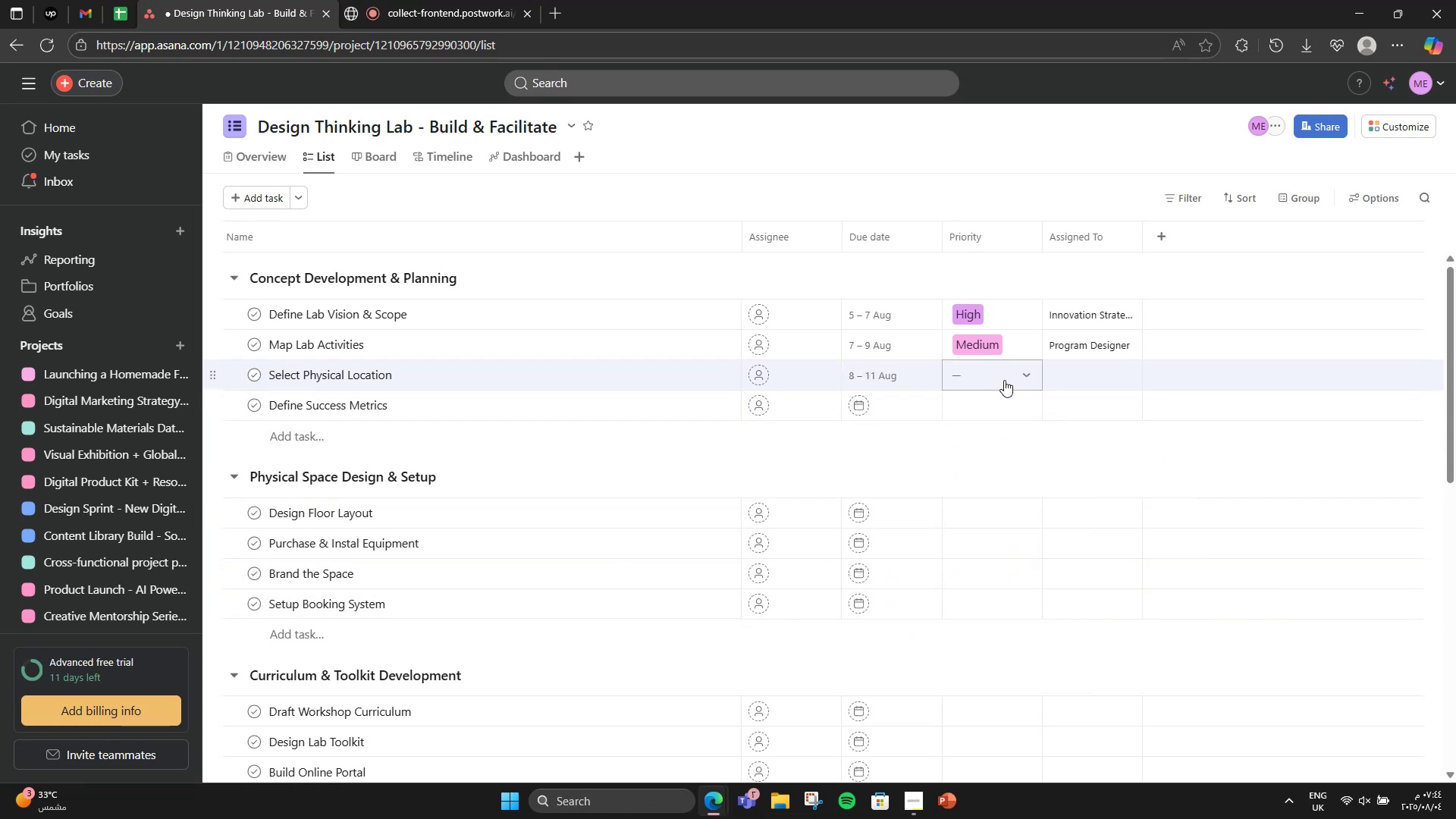 
left_click([1004, 380])
 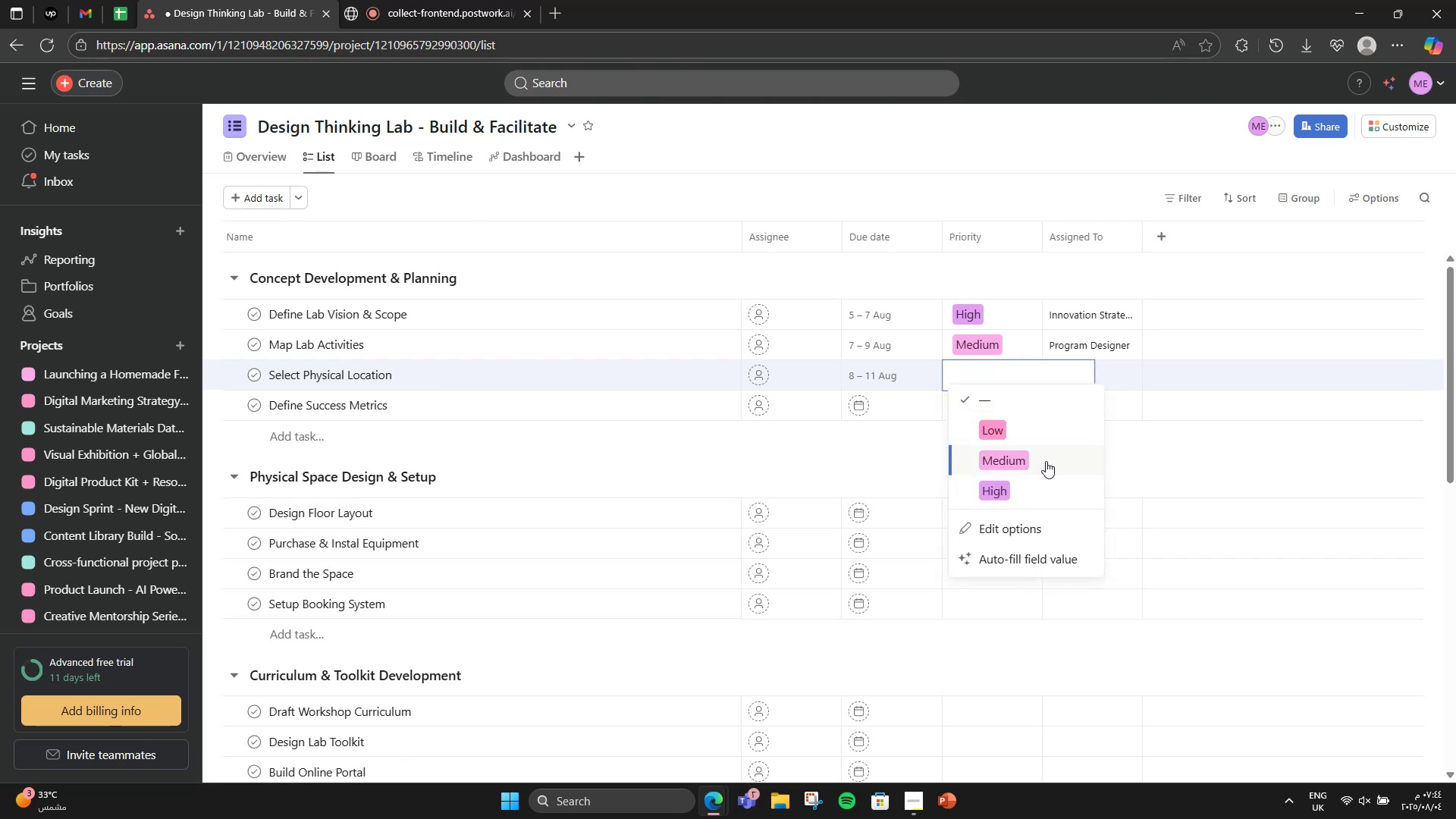 
left_click([1043, 470])
 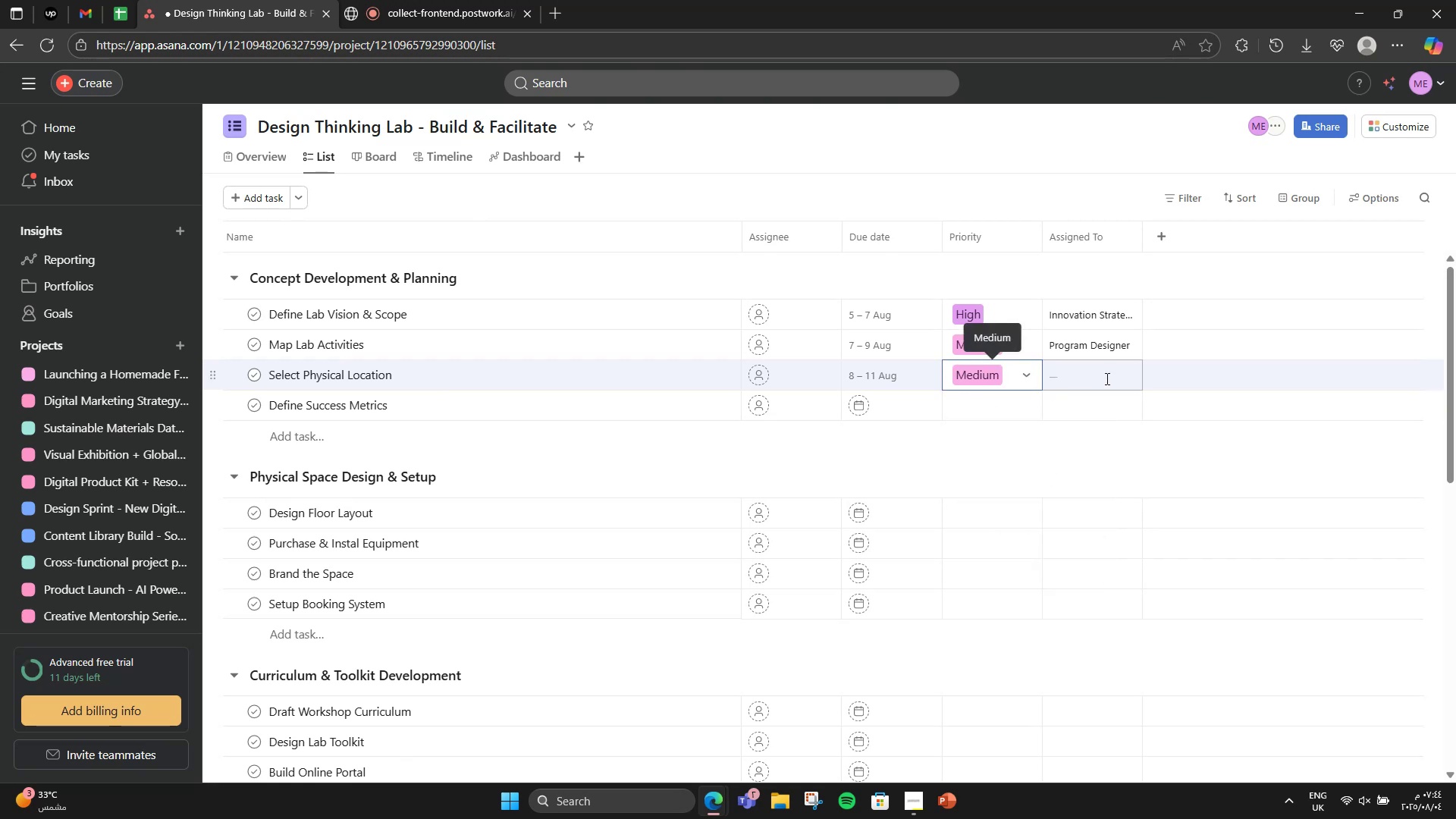 
double_click([1106, 378])
 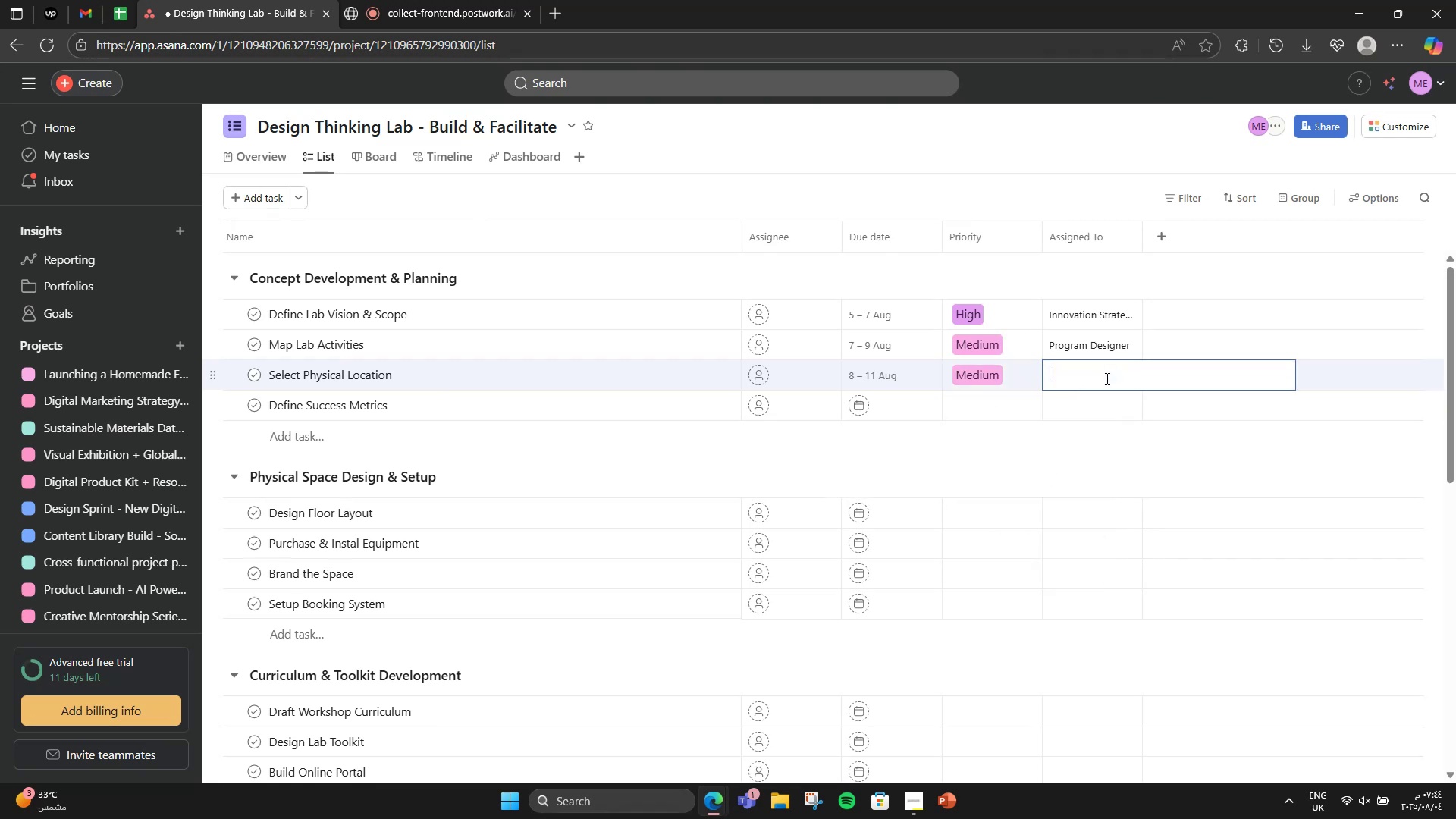 
type(Logistics Manager)
 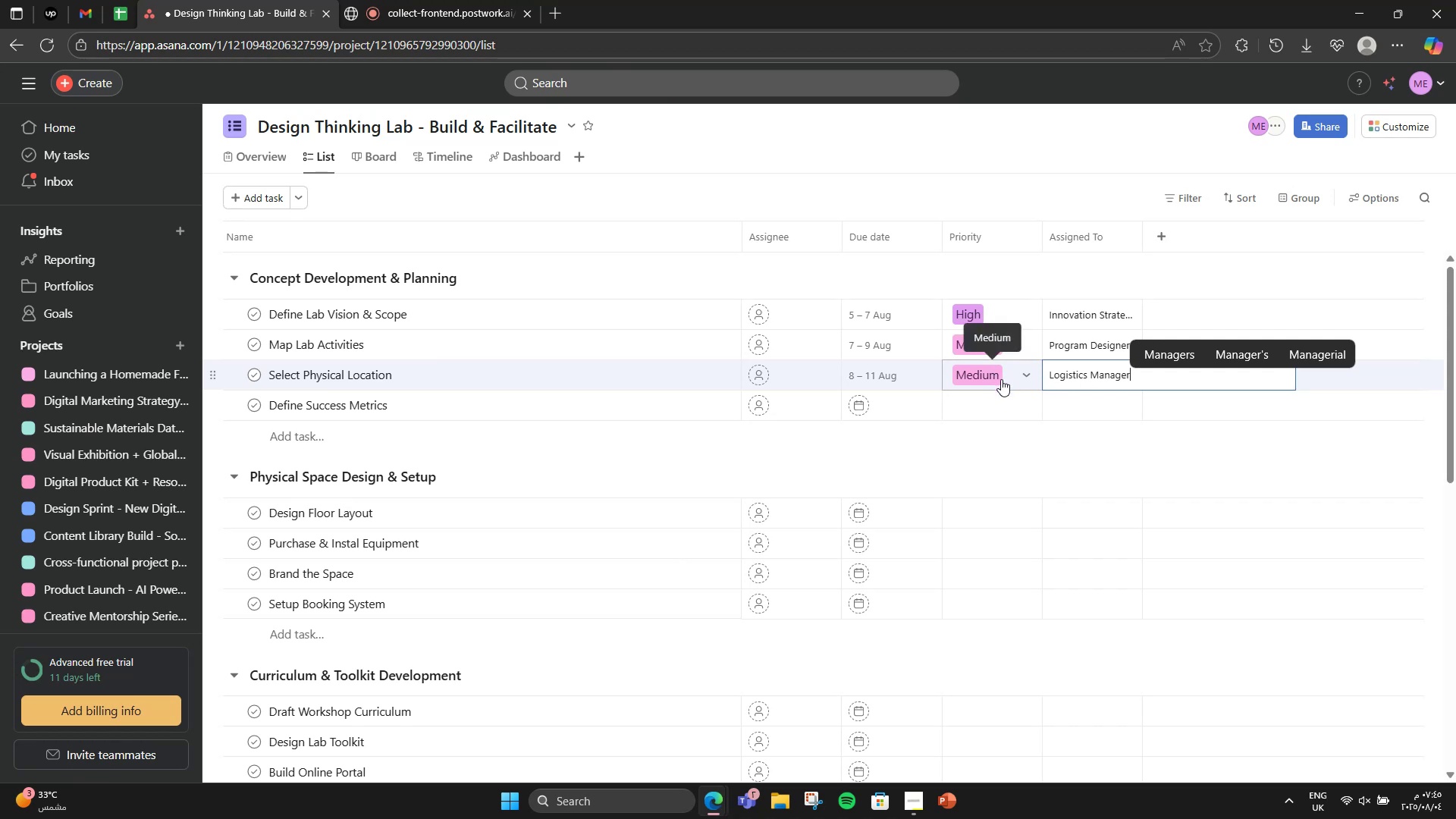 
left_click([864, 412])
 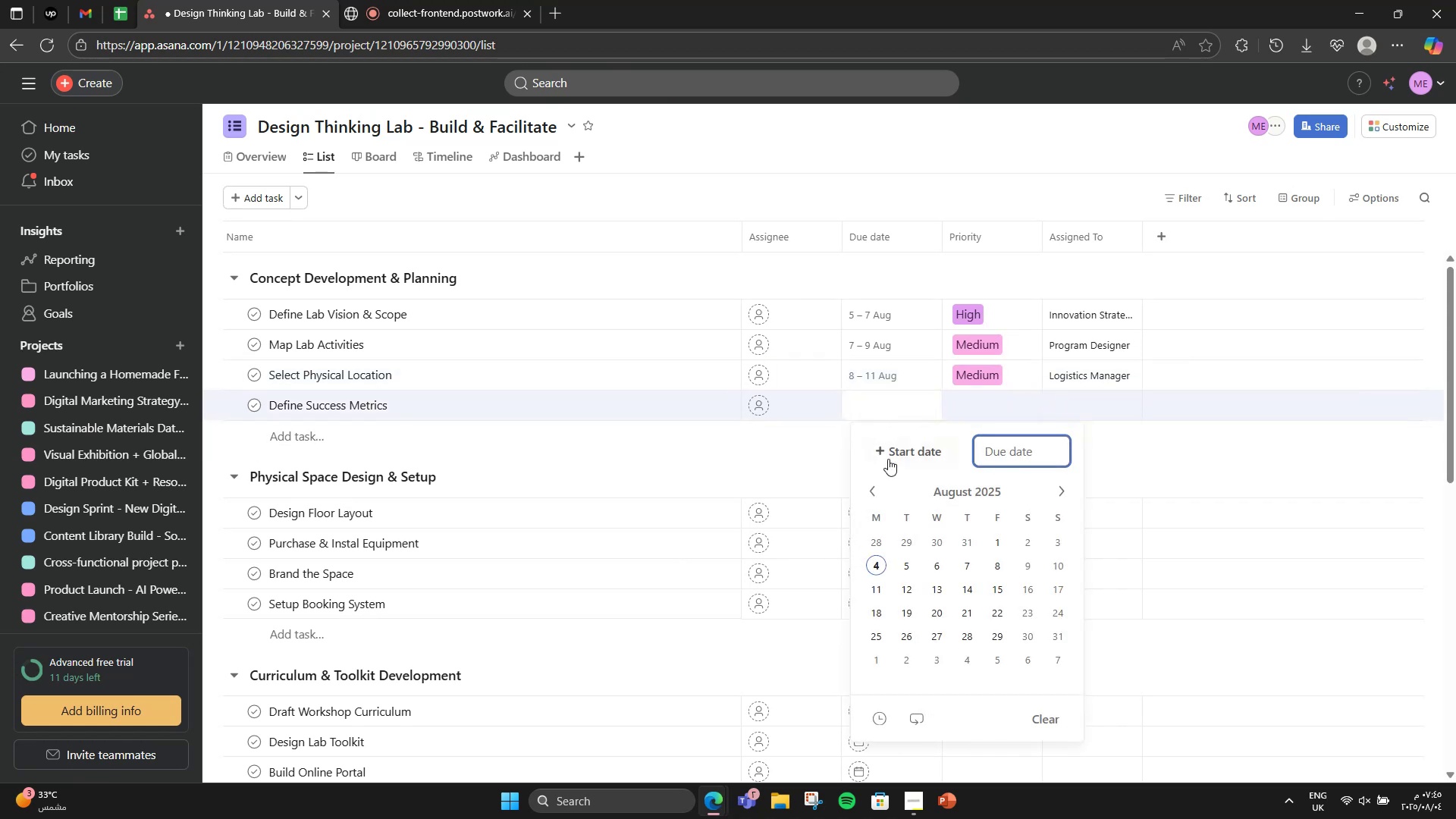 
left_click([895, 462])
 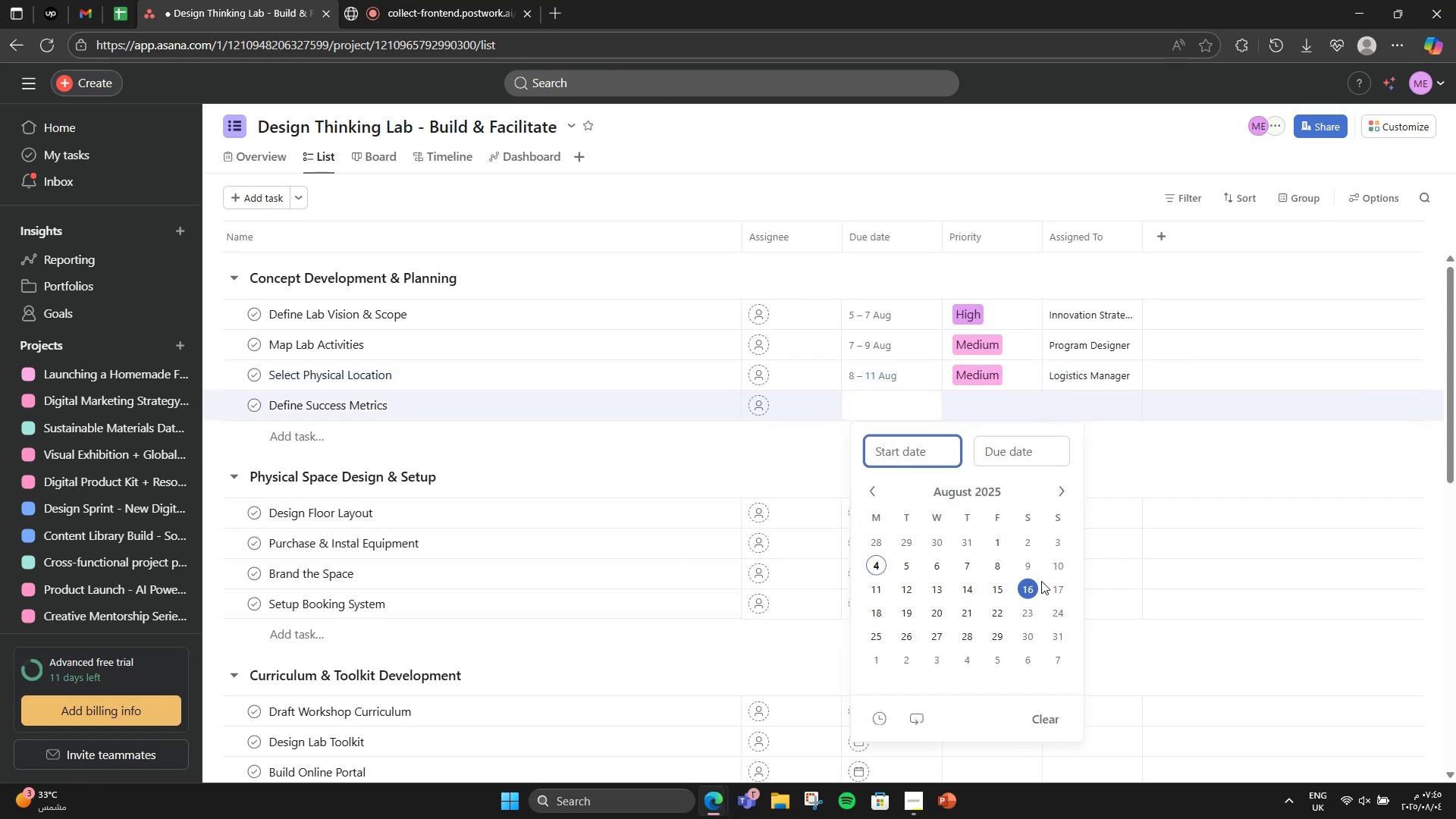 
left_click([1058, 570])
 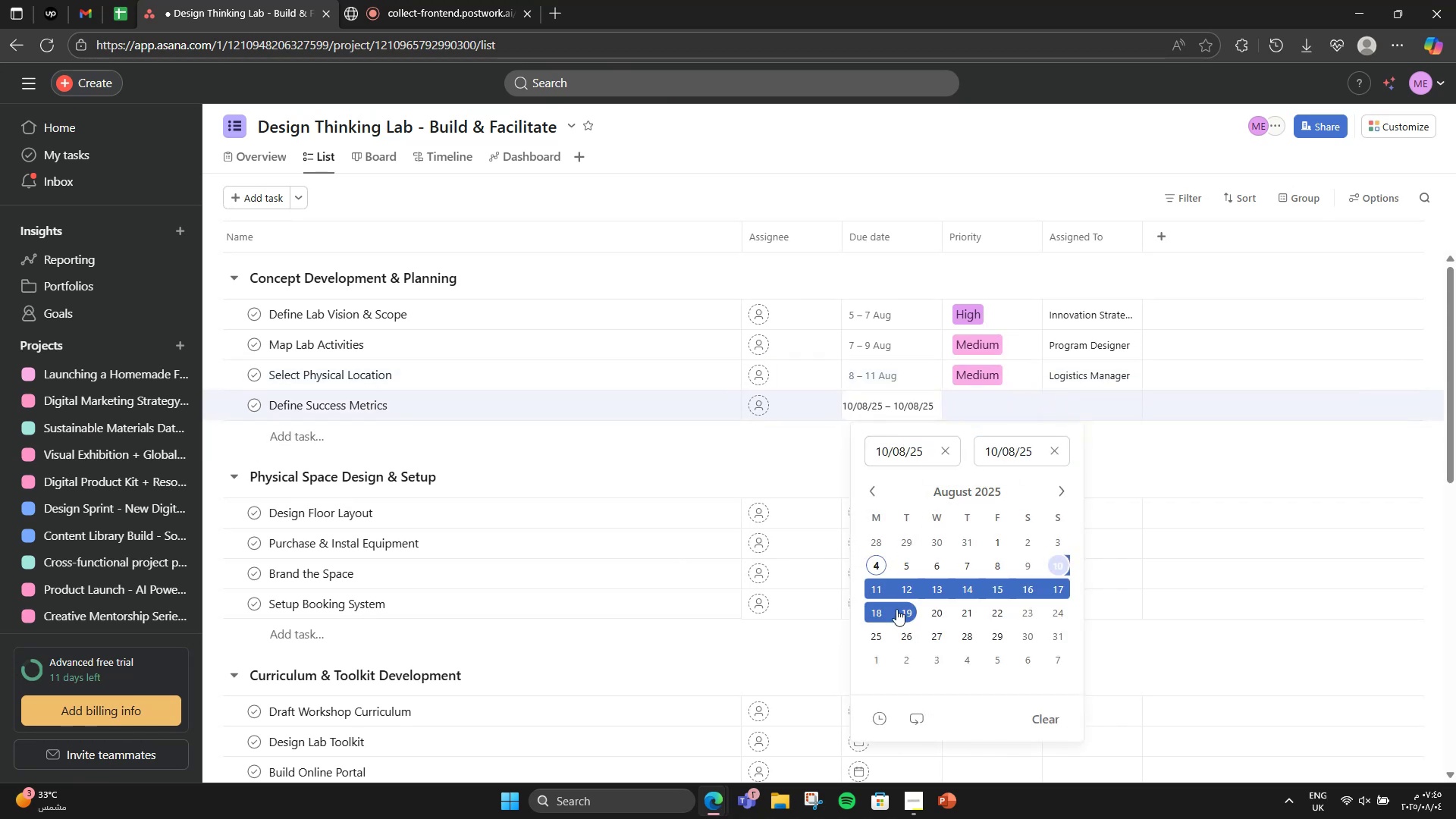 
left_click([905, 589])
 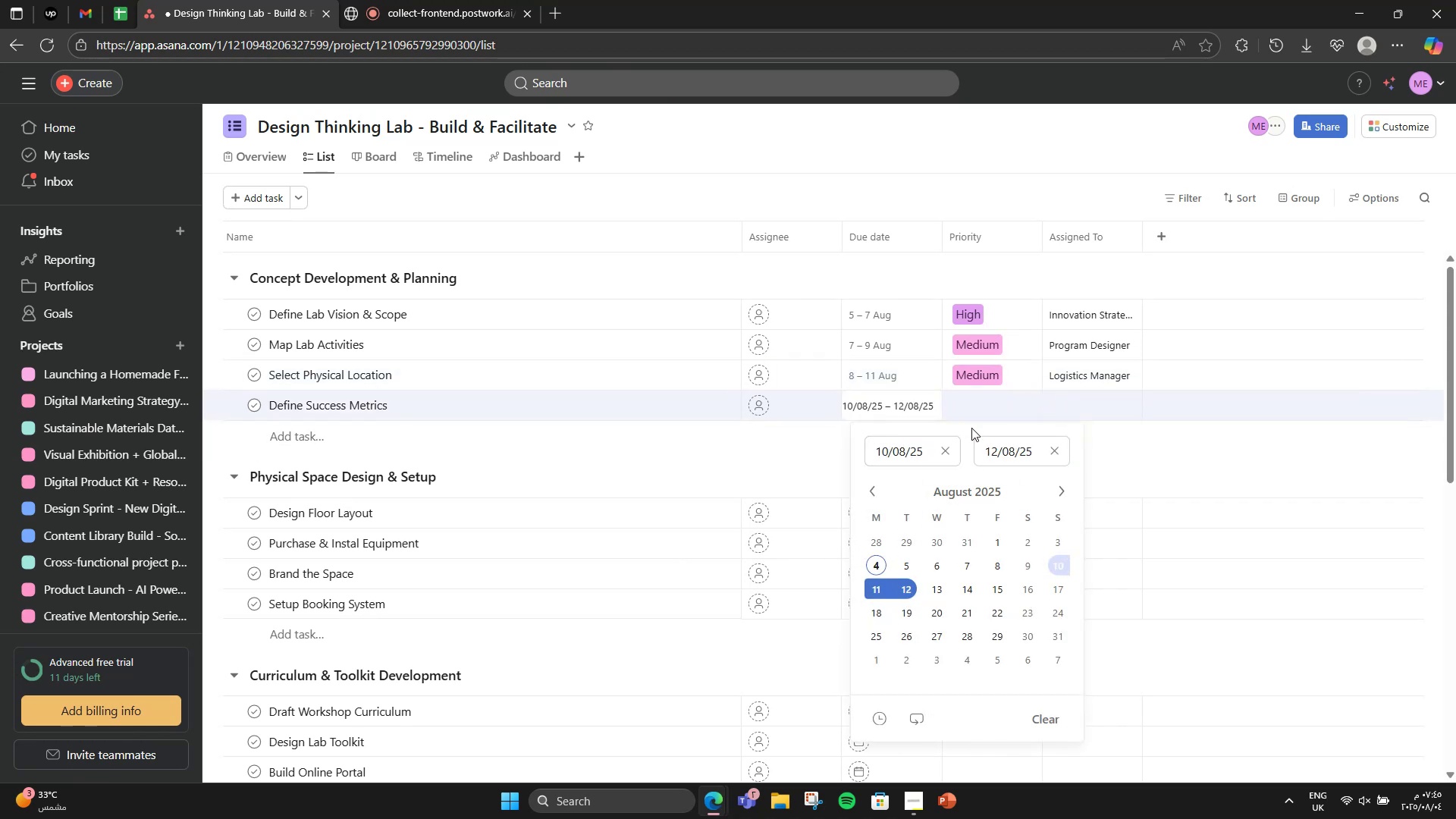 
left_click([971, 418])
 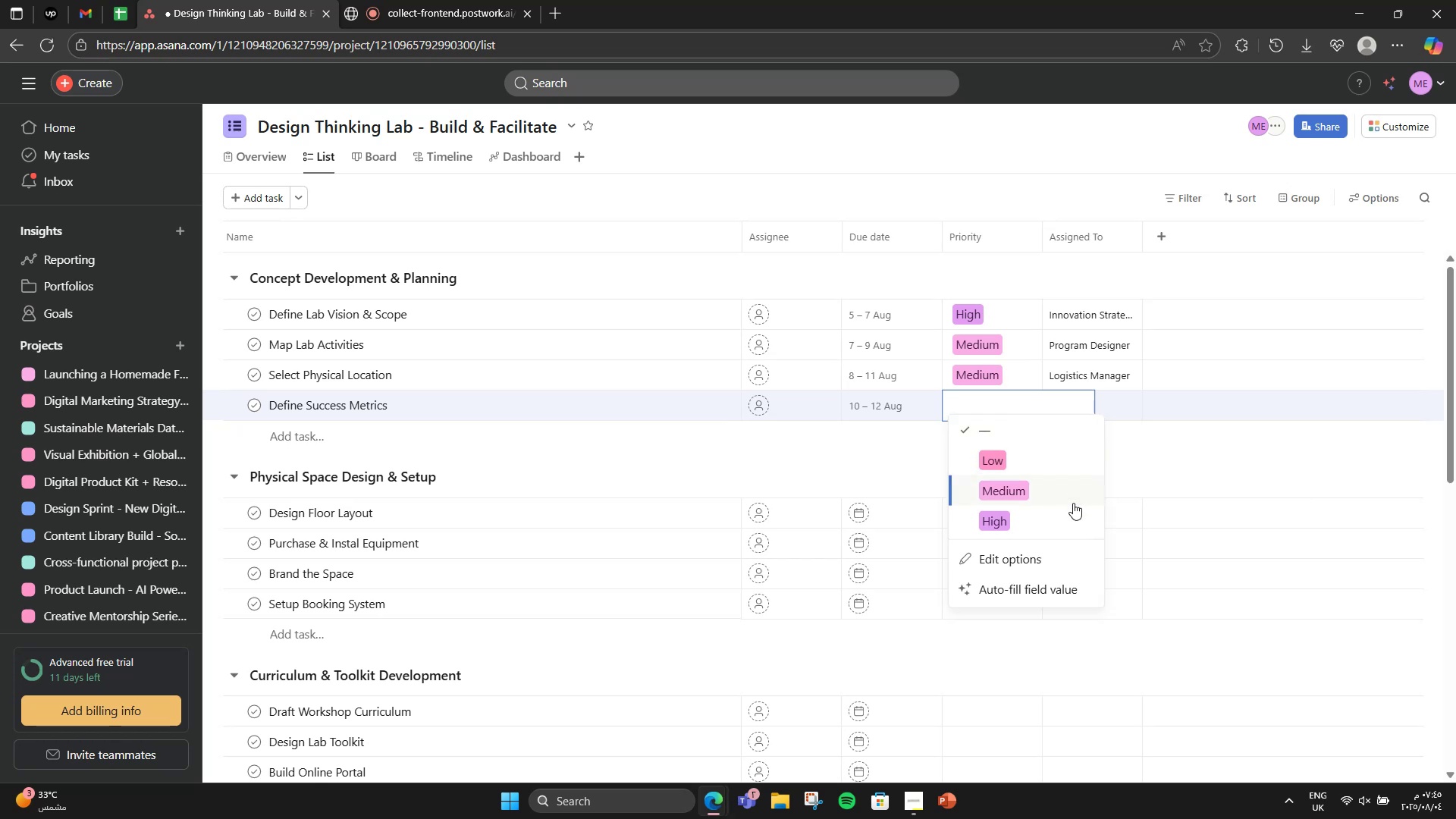 
double_click([1125, 413])
 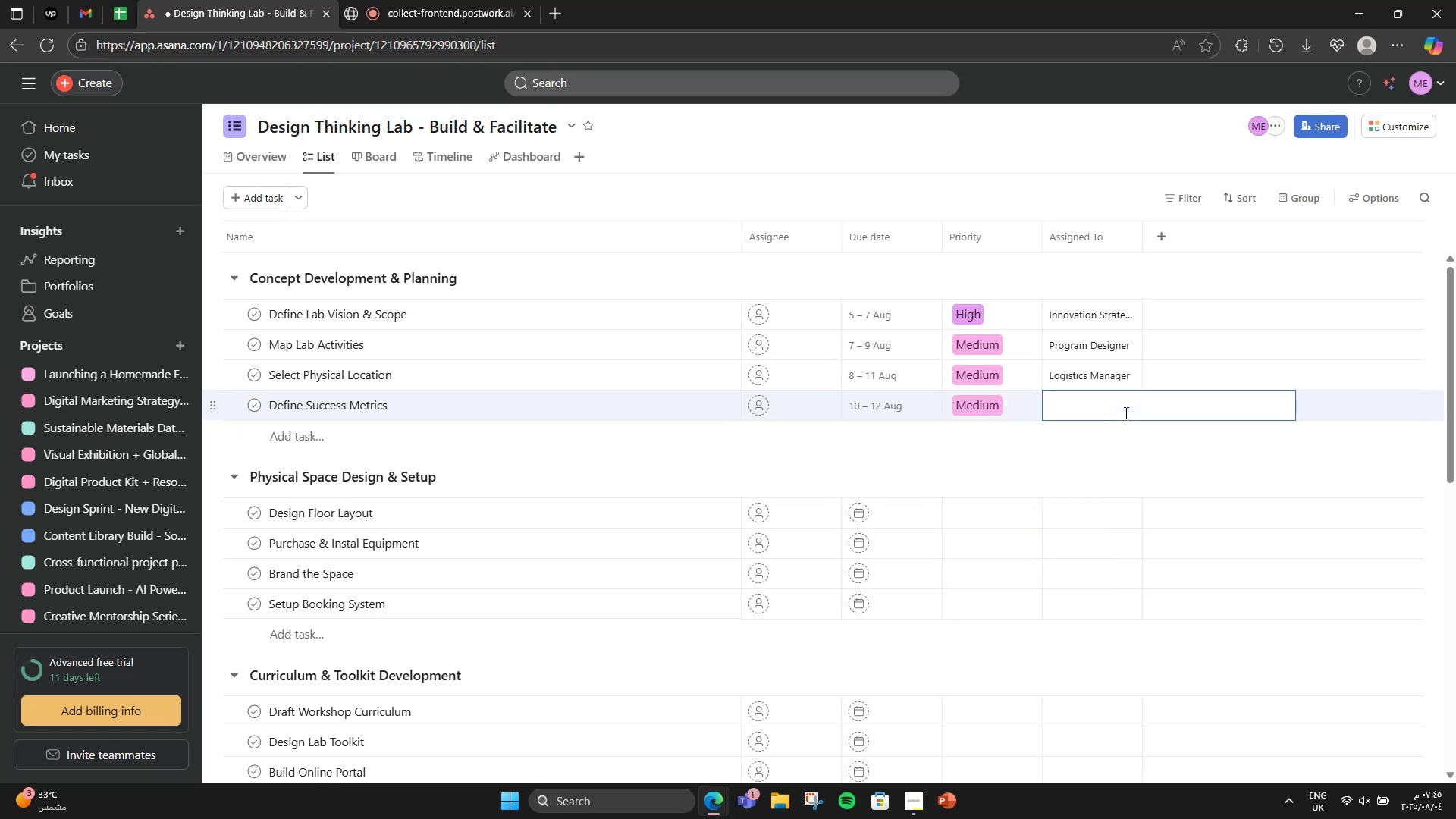 
type(Project Manager)
 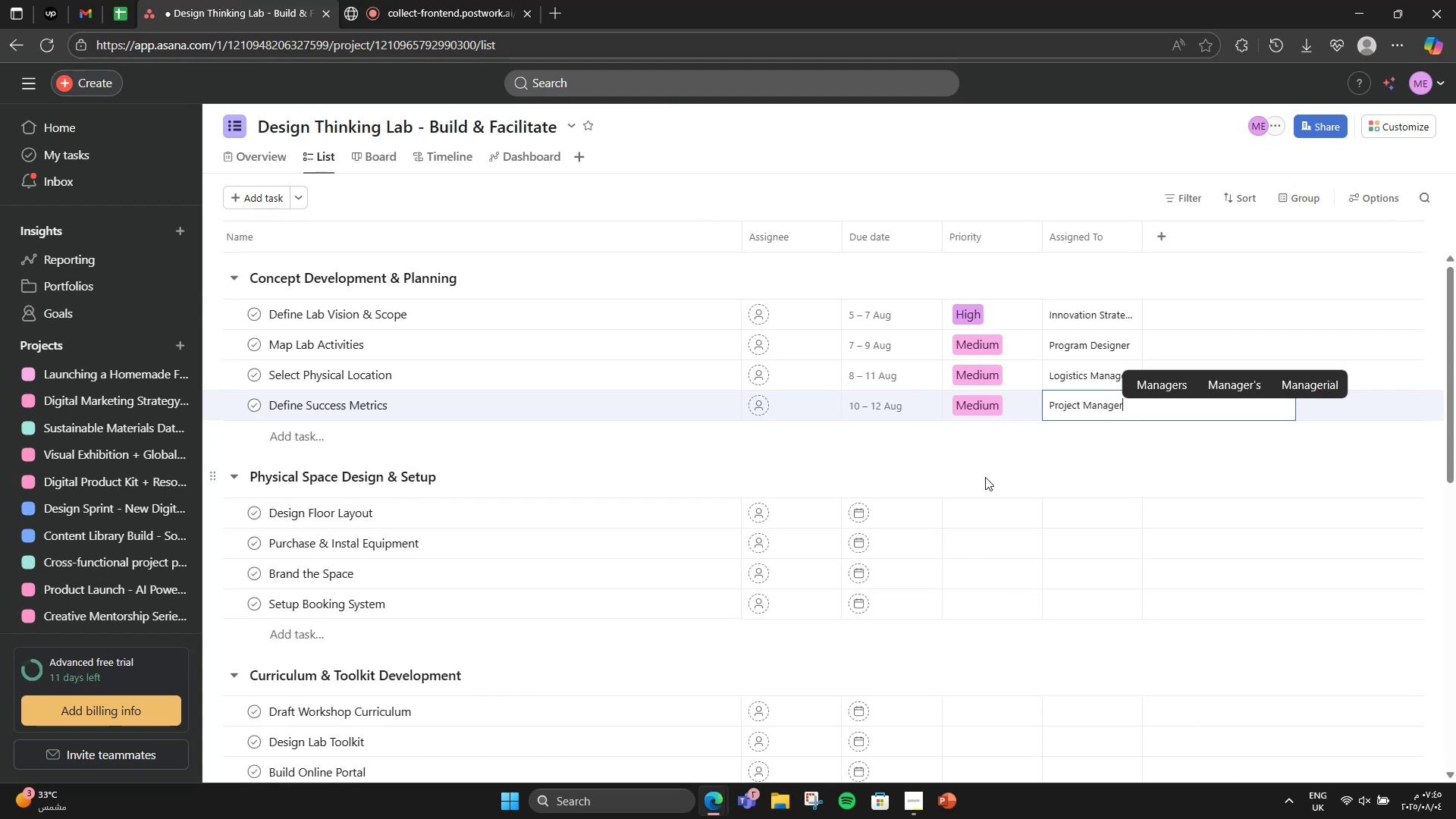 
wait(7.45)
 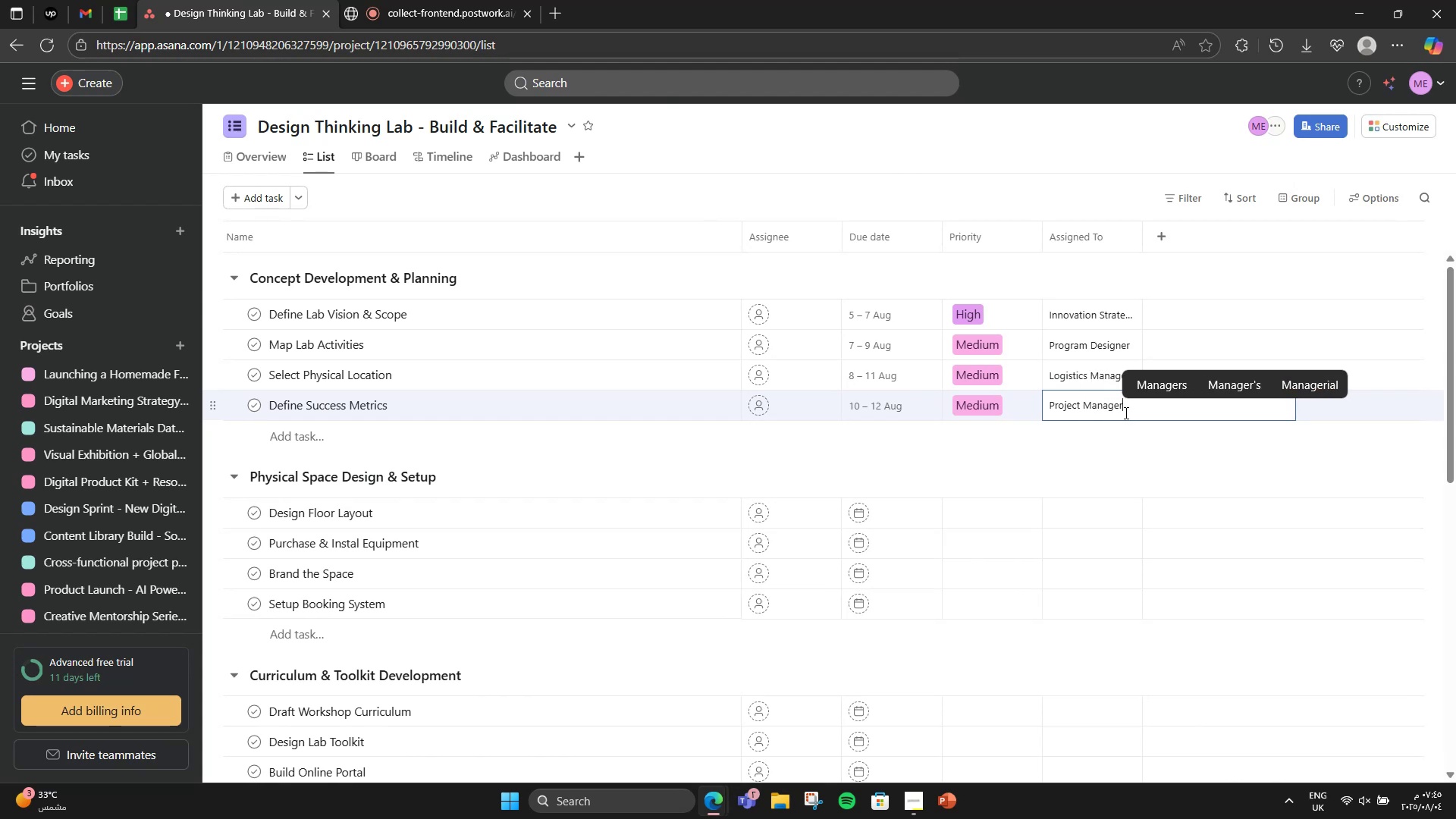 
left_click([546, 323])
 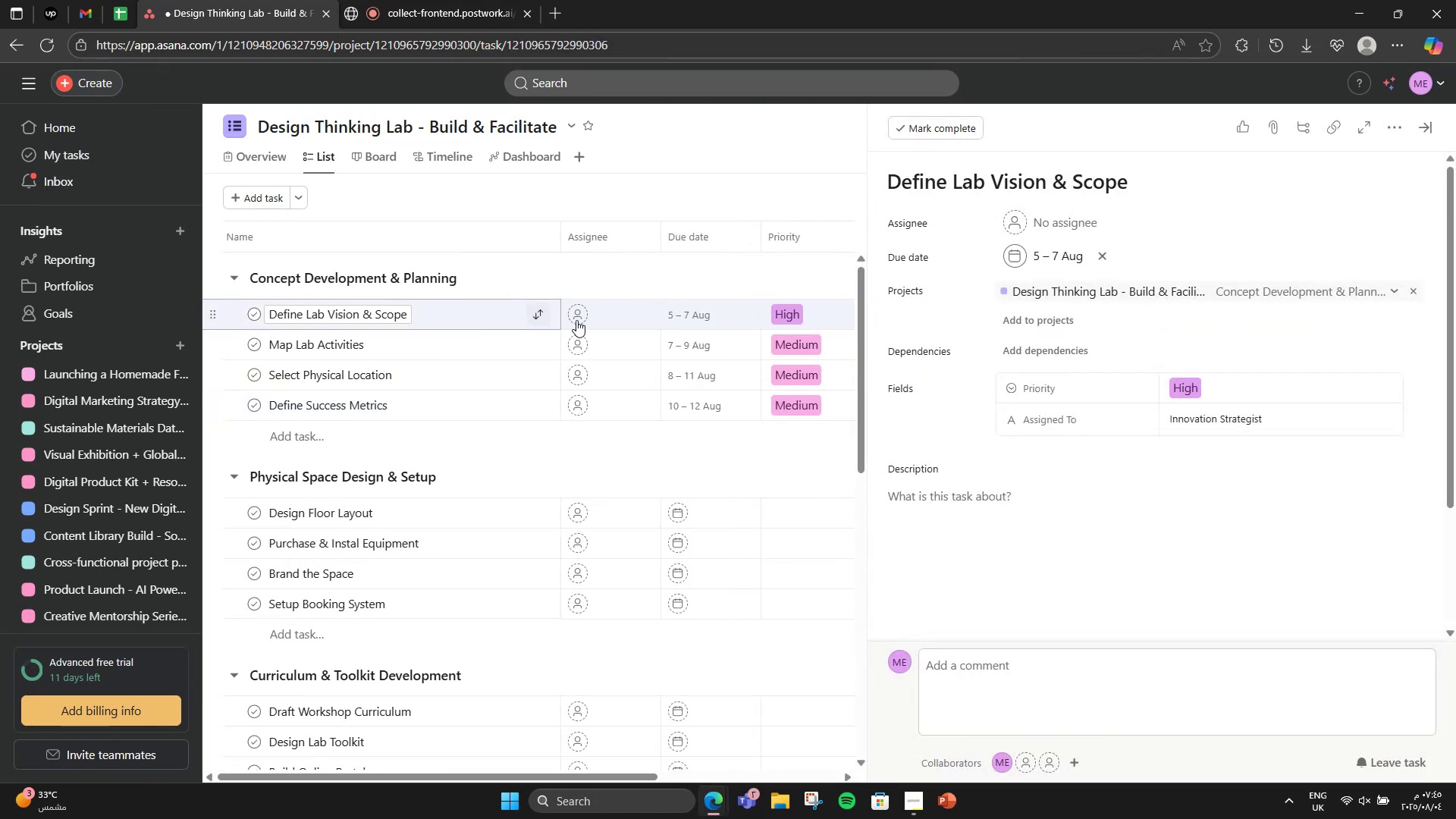 
scroll: coordinate [1094, 558], scroll_direction: down, amount: 3.0
 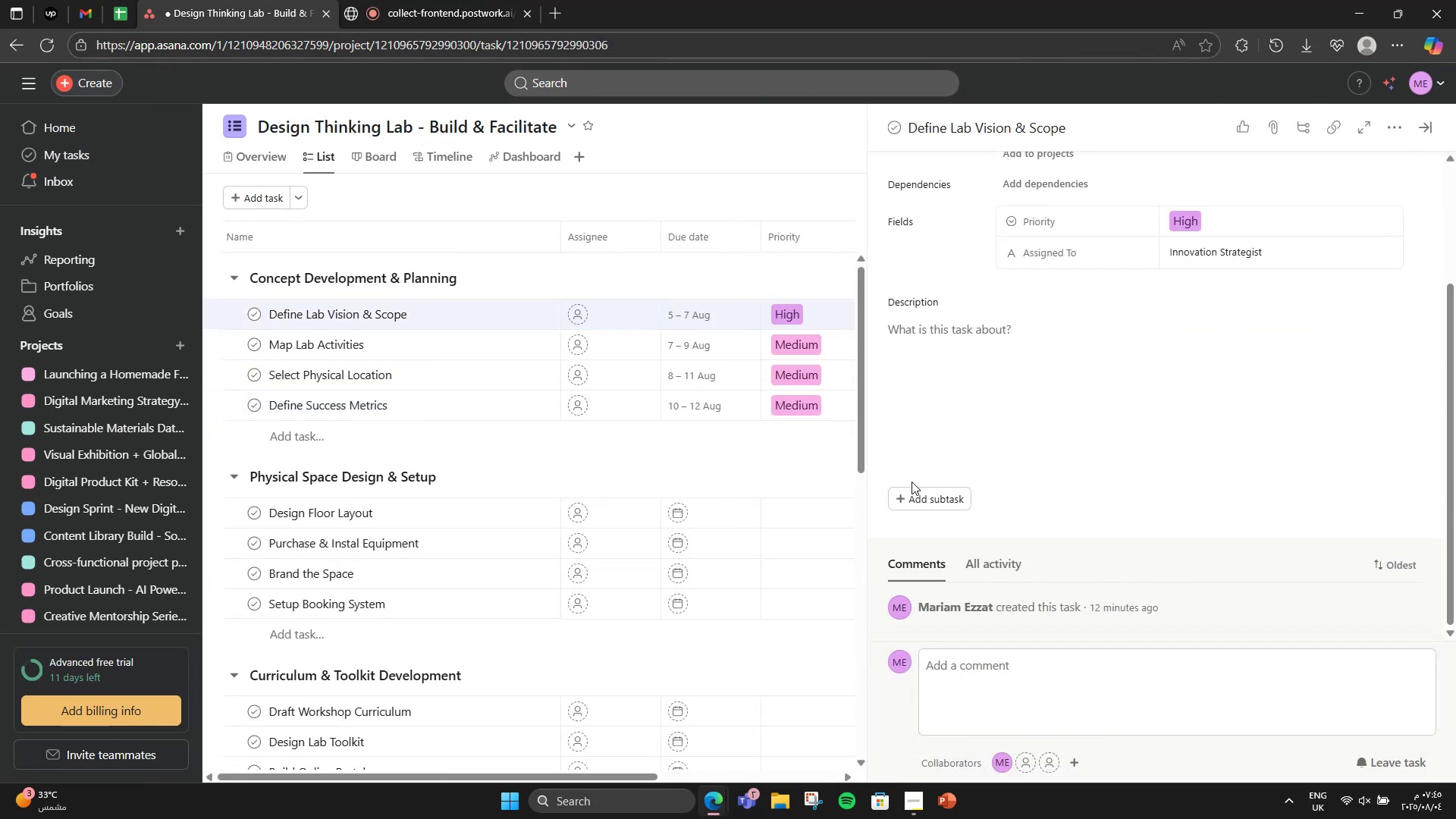 
left_click([908, 488])
 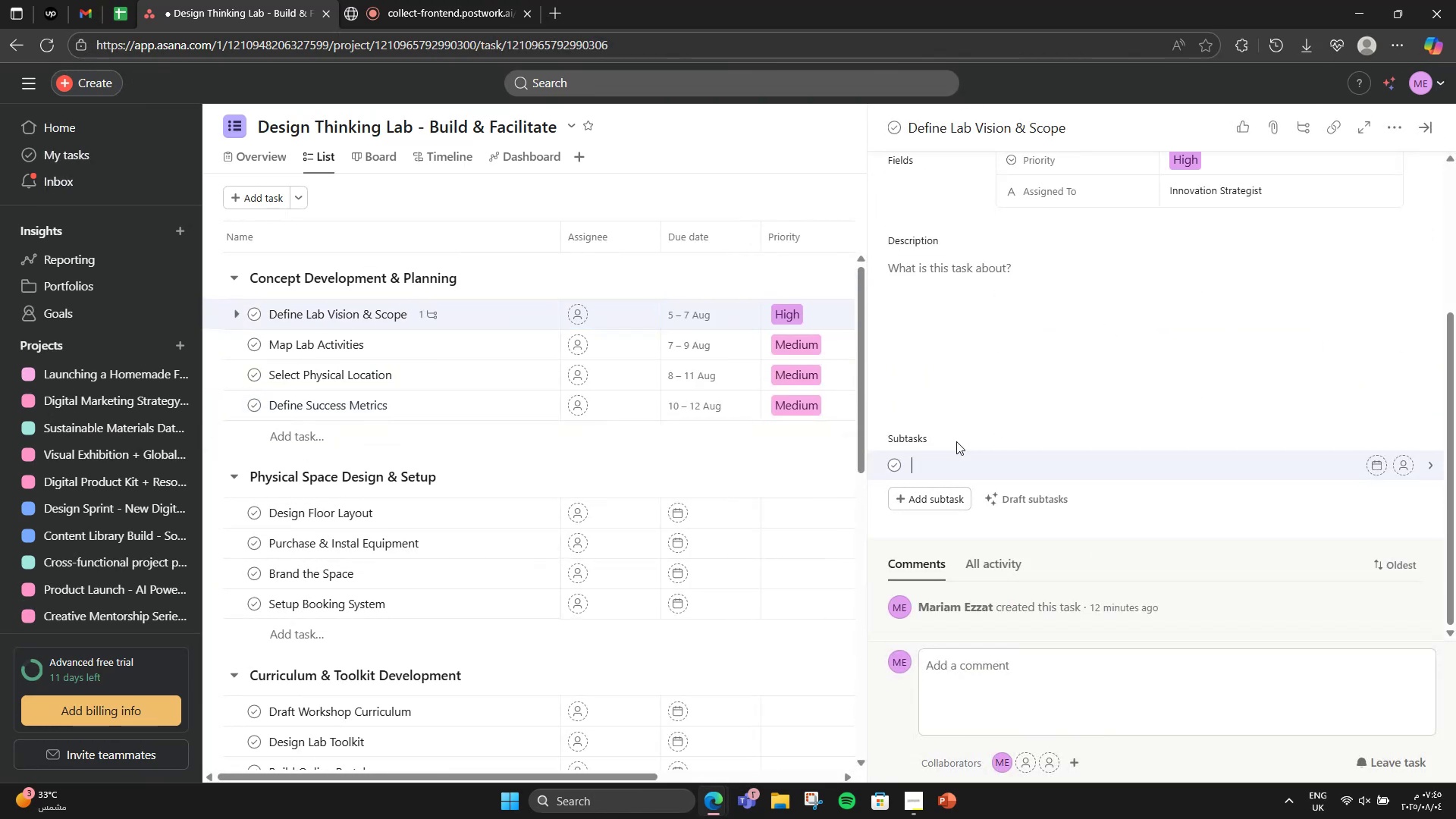 
type(Tag)
key(Backspace)
type(rget users: students )
key(Backspace)
type(, designers, startups)
 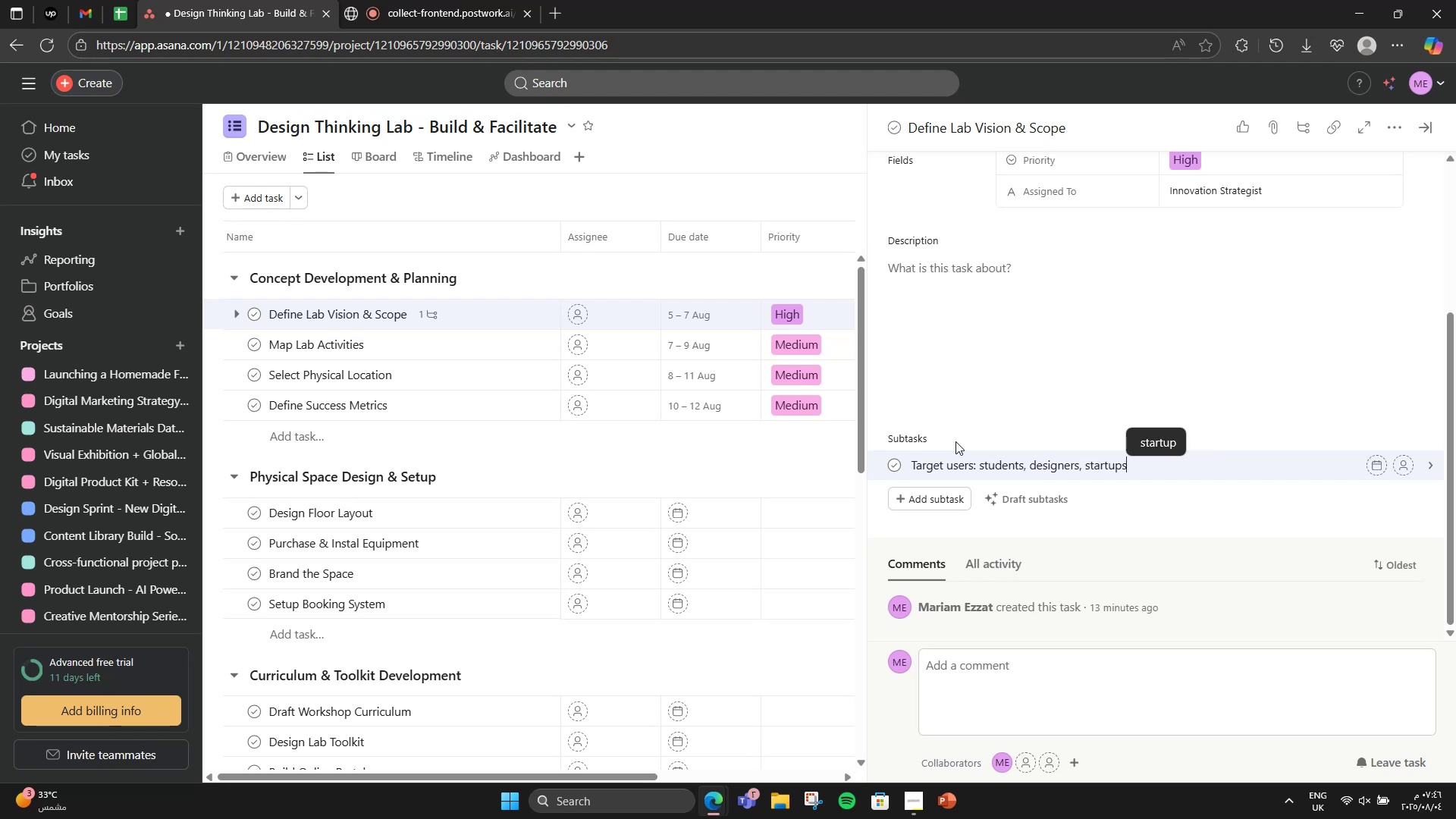 
key(Enter)
 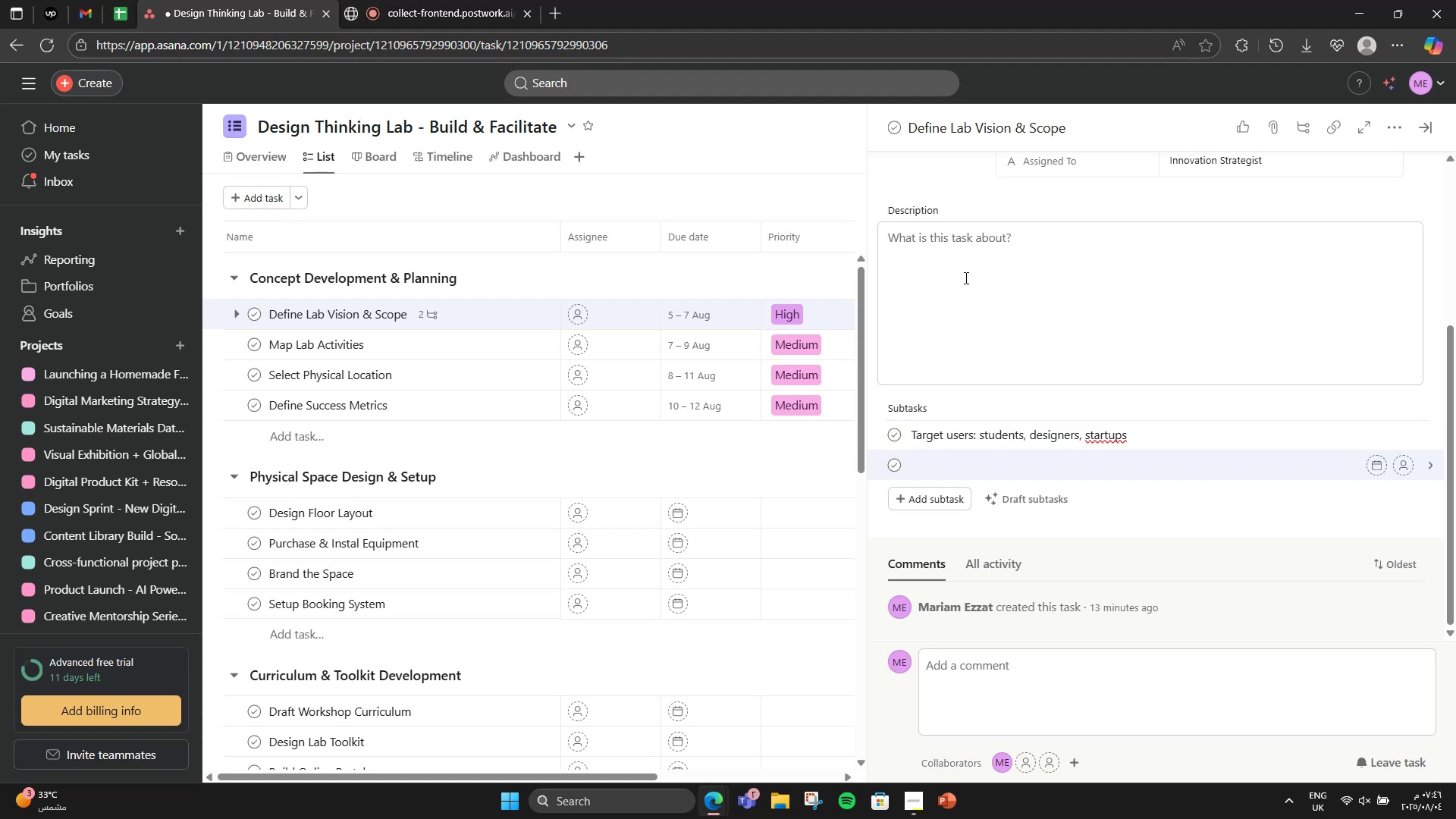 
left_click([1095, 429])
 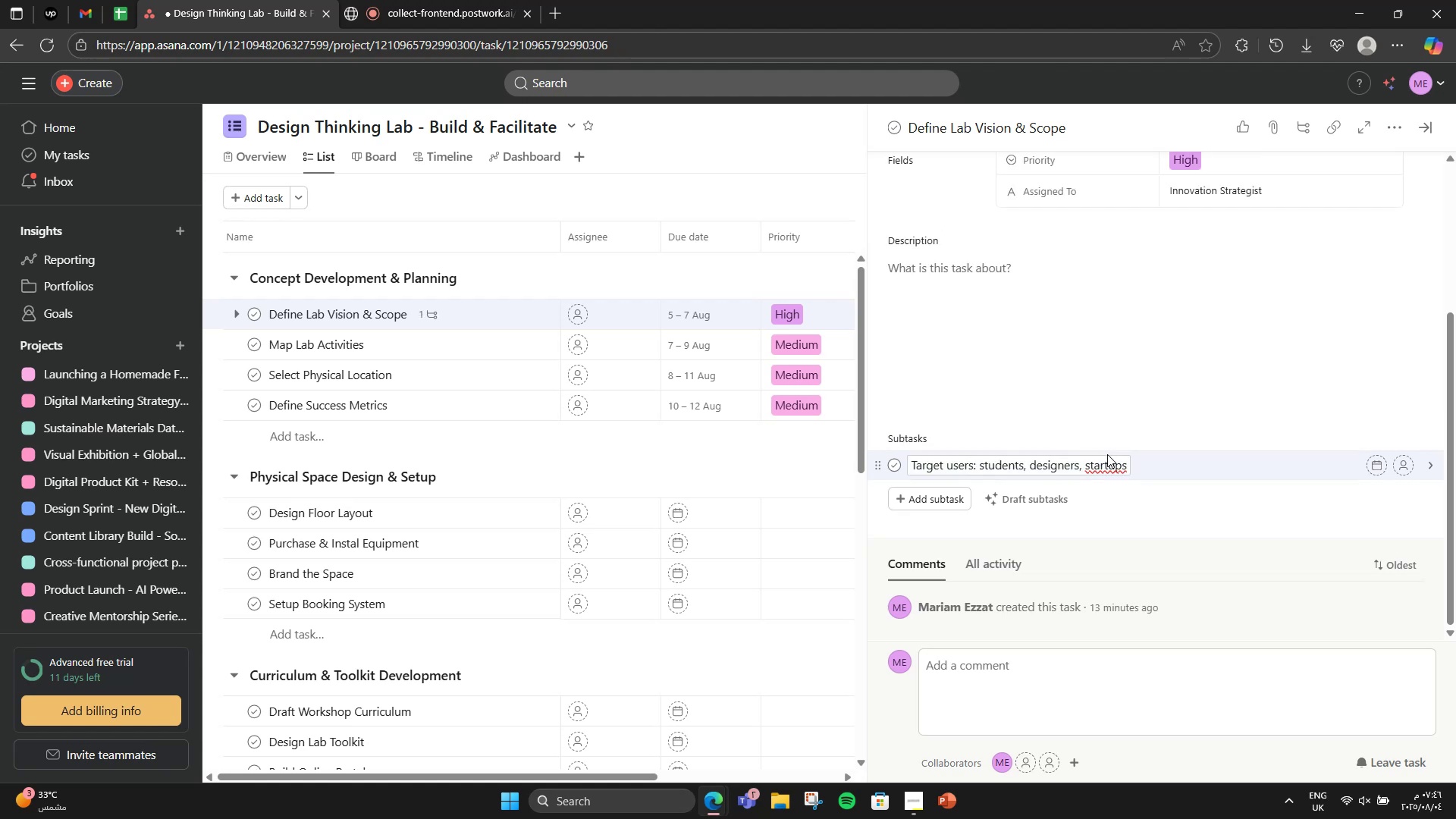 
right_click([1109, 463])
 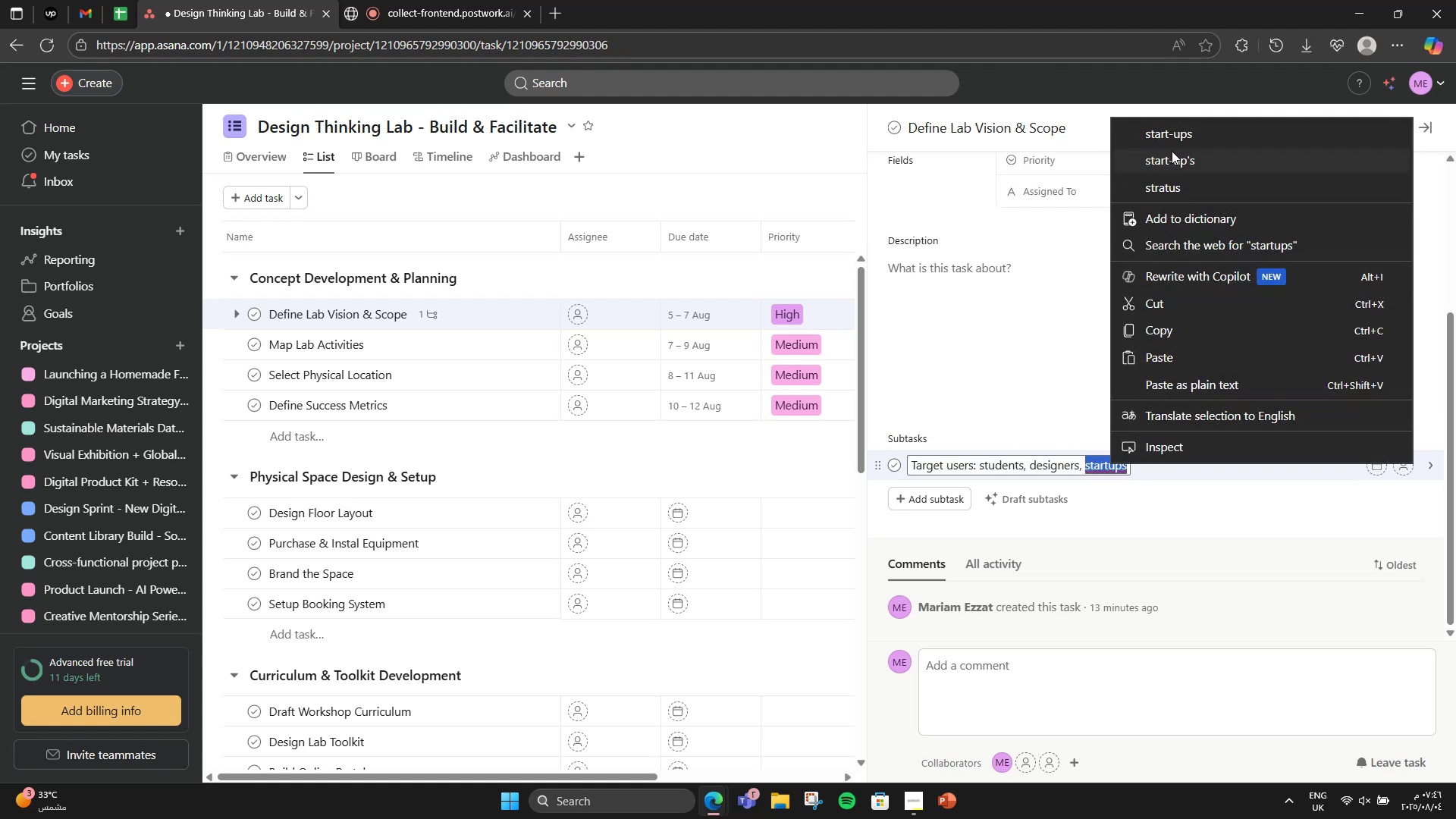 
left_click([1178, 144])
 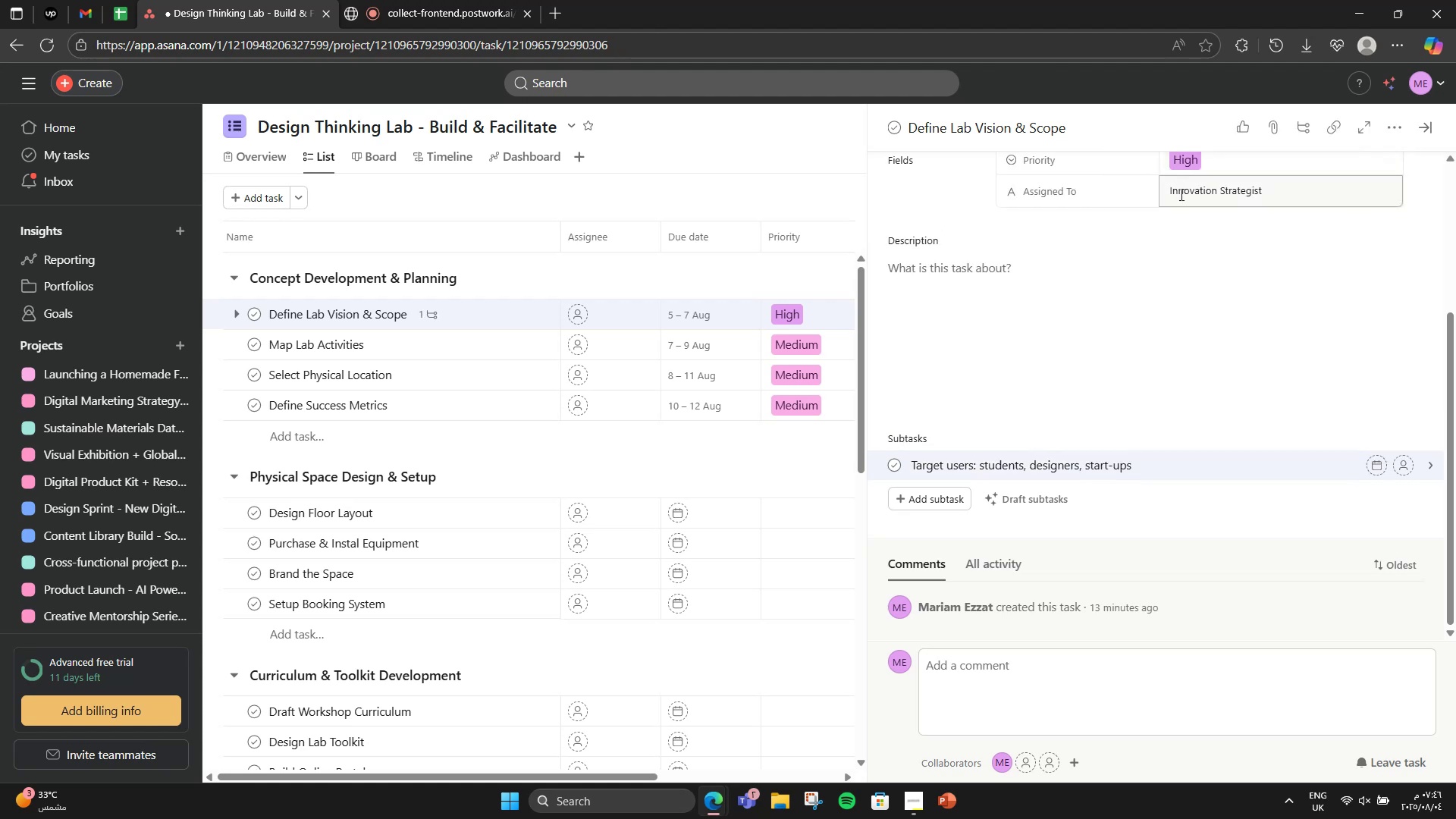 
key(Enter)
 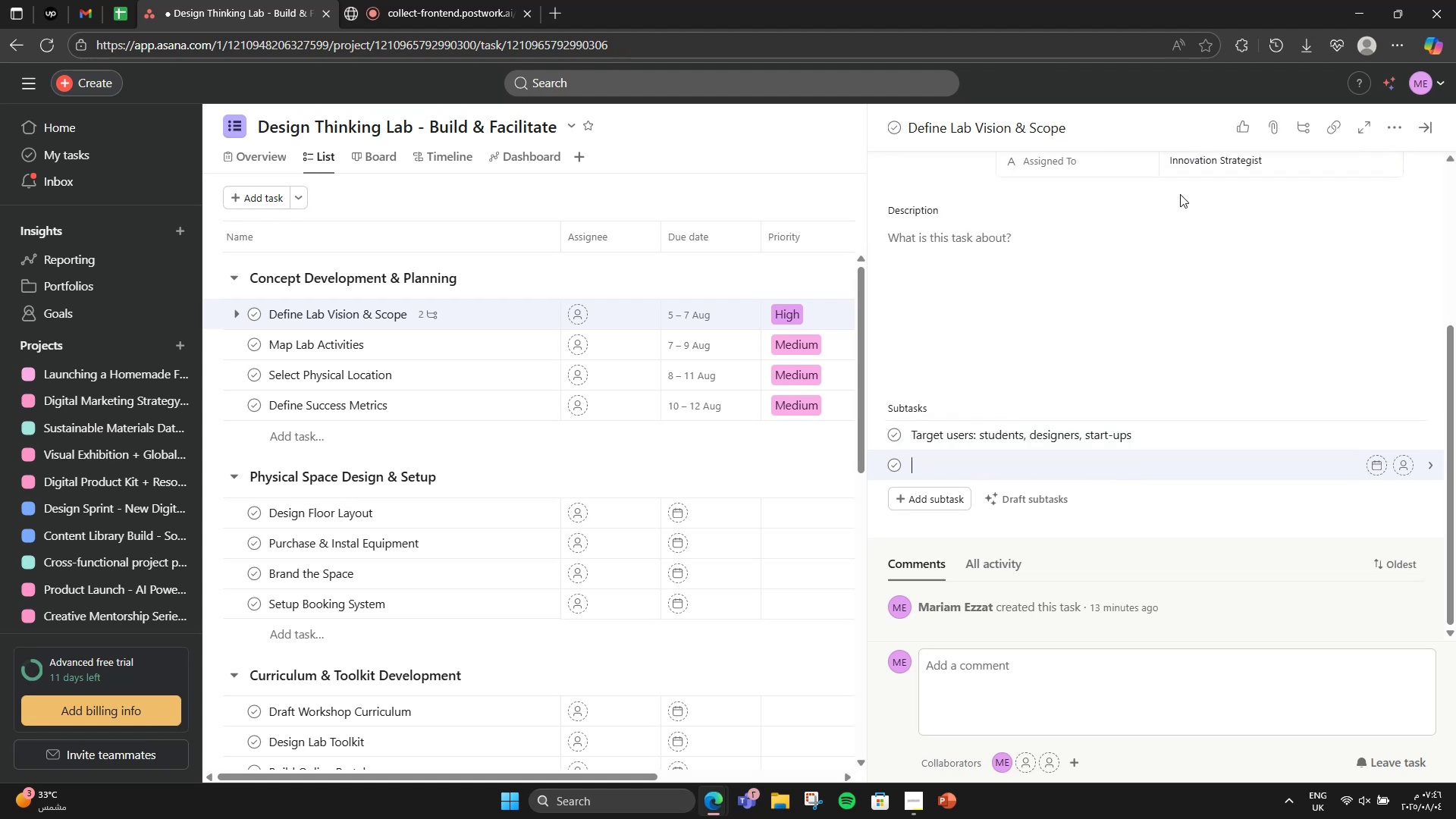 
type(Hybrid delivery plan)
 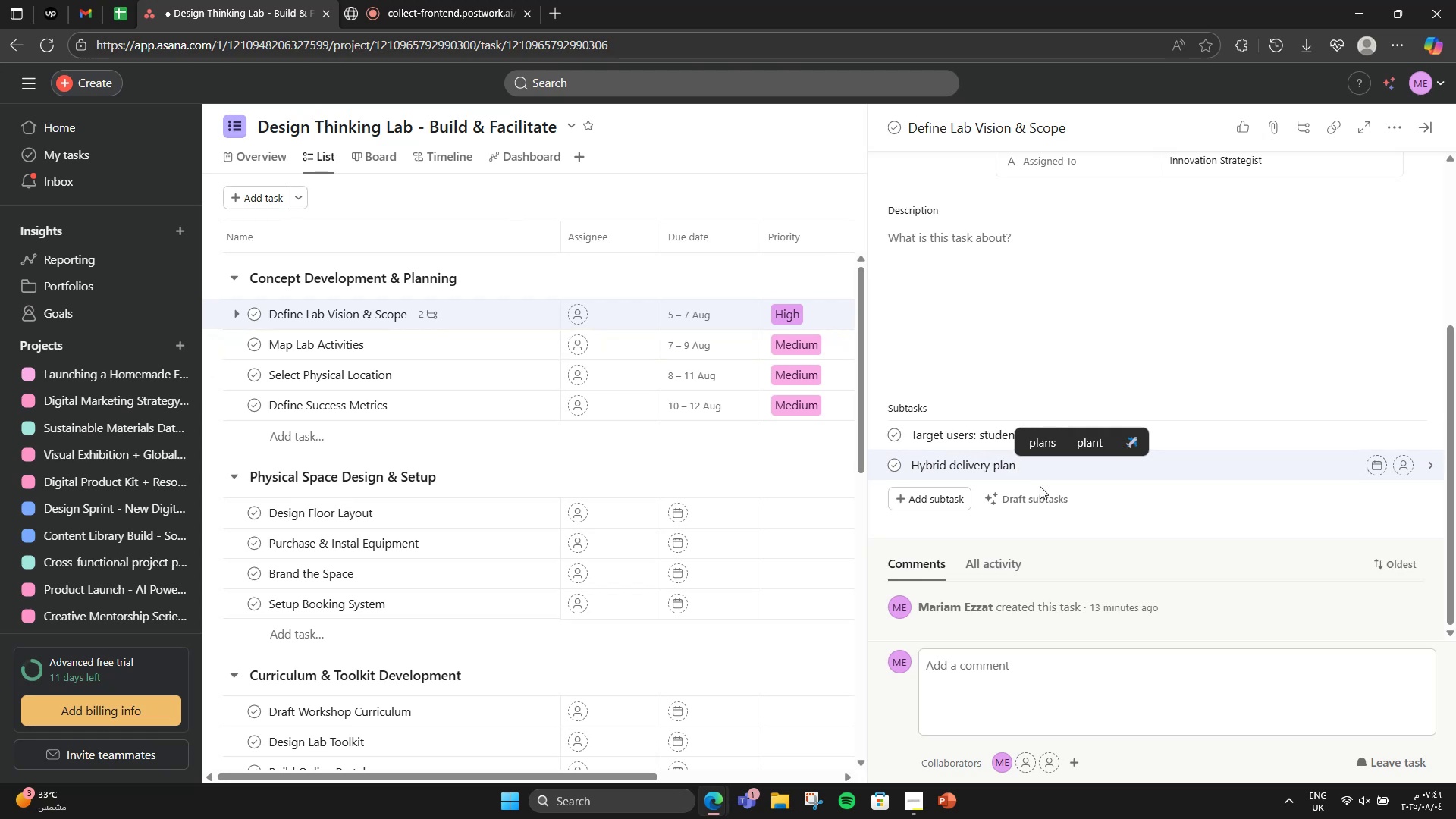 
wait(6.89)
 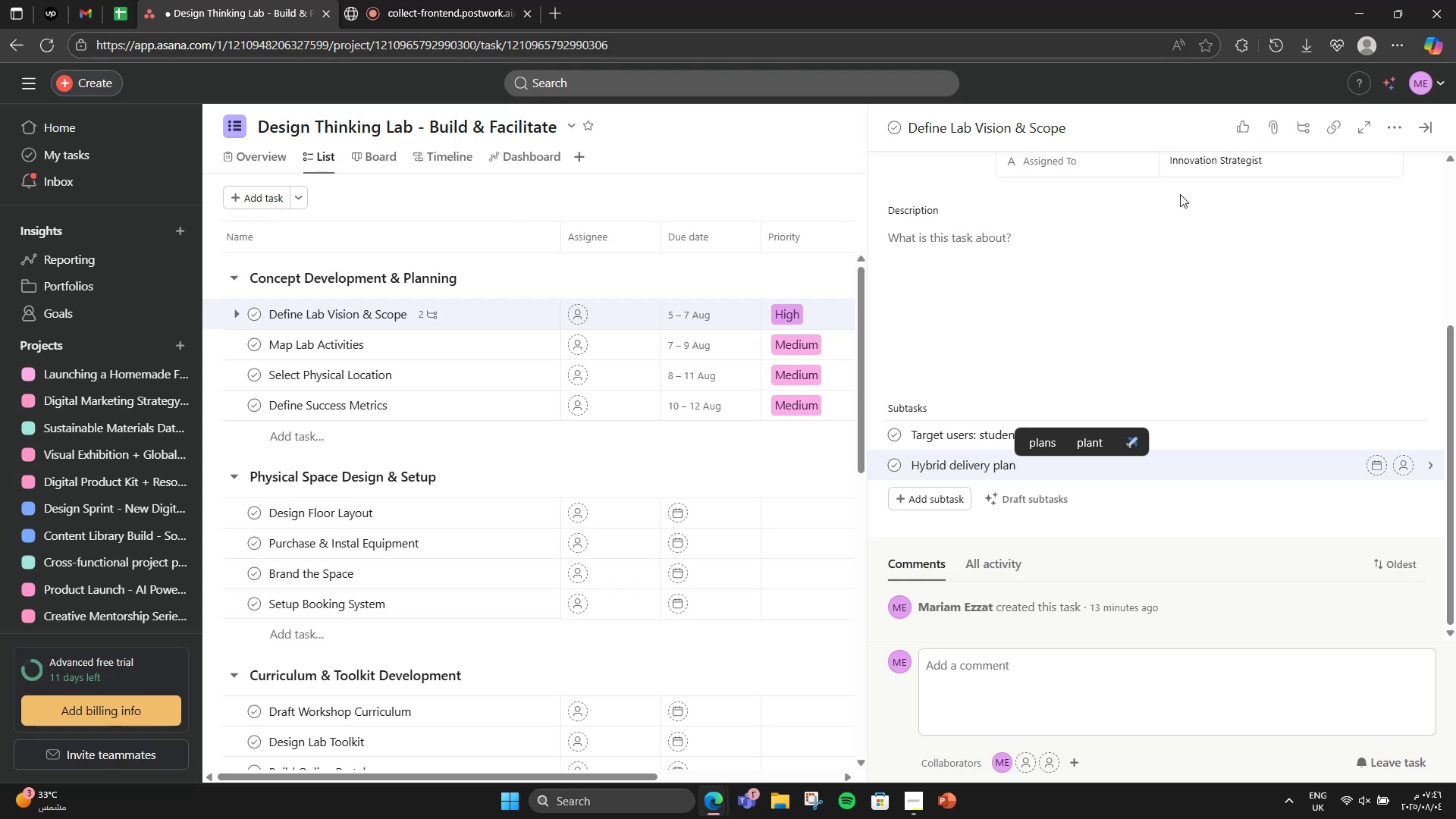 
left_click([1176, 392])
 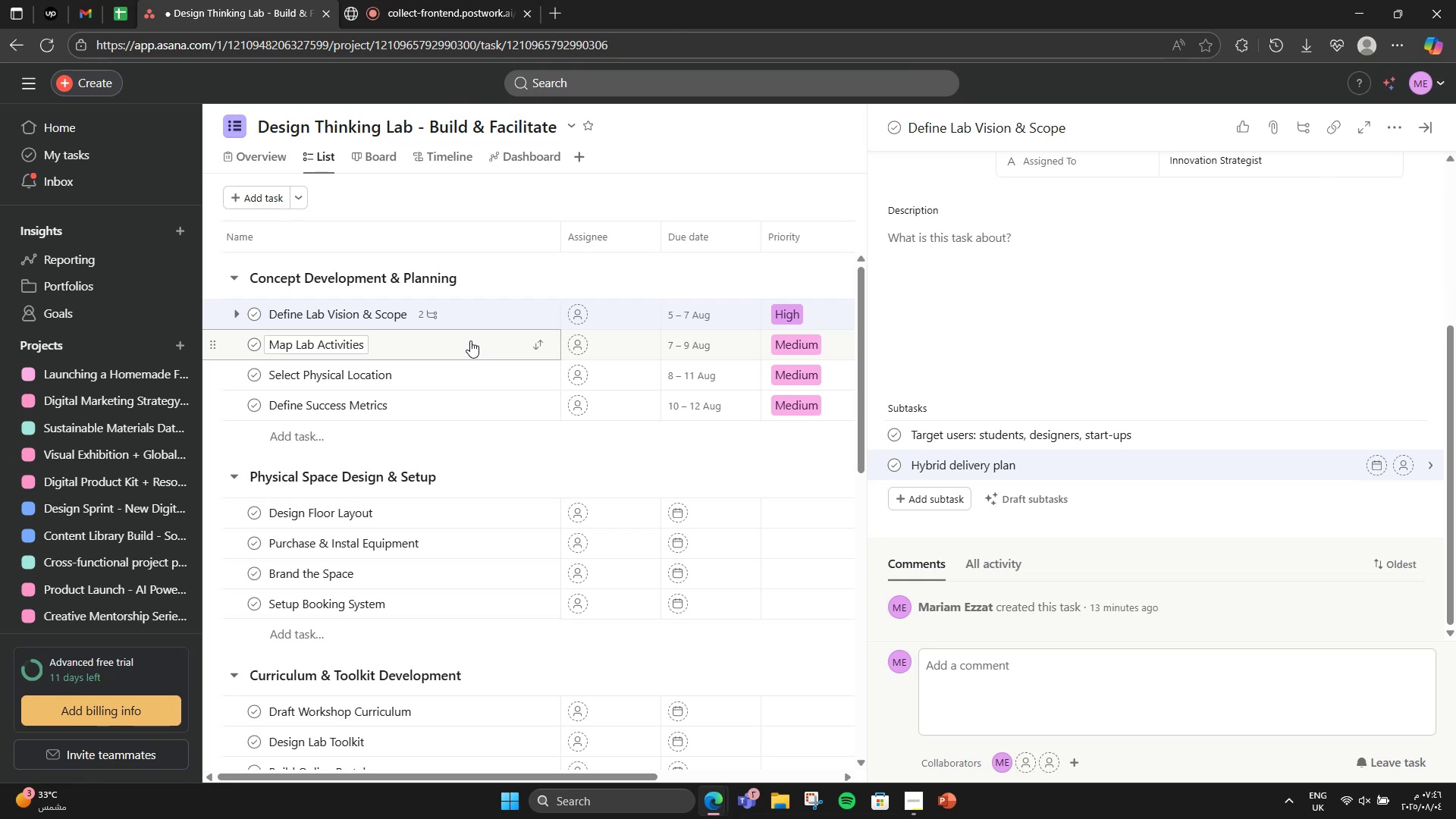 
wait(7.78)
 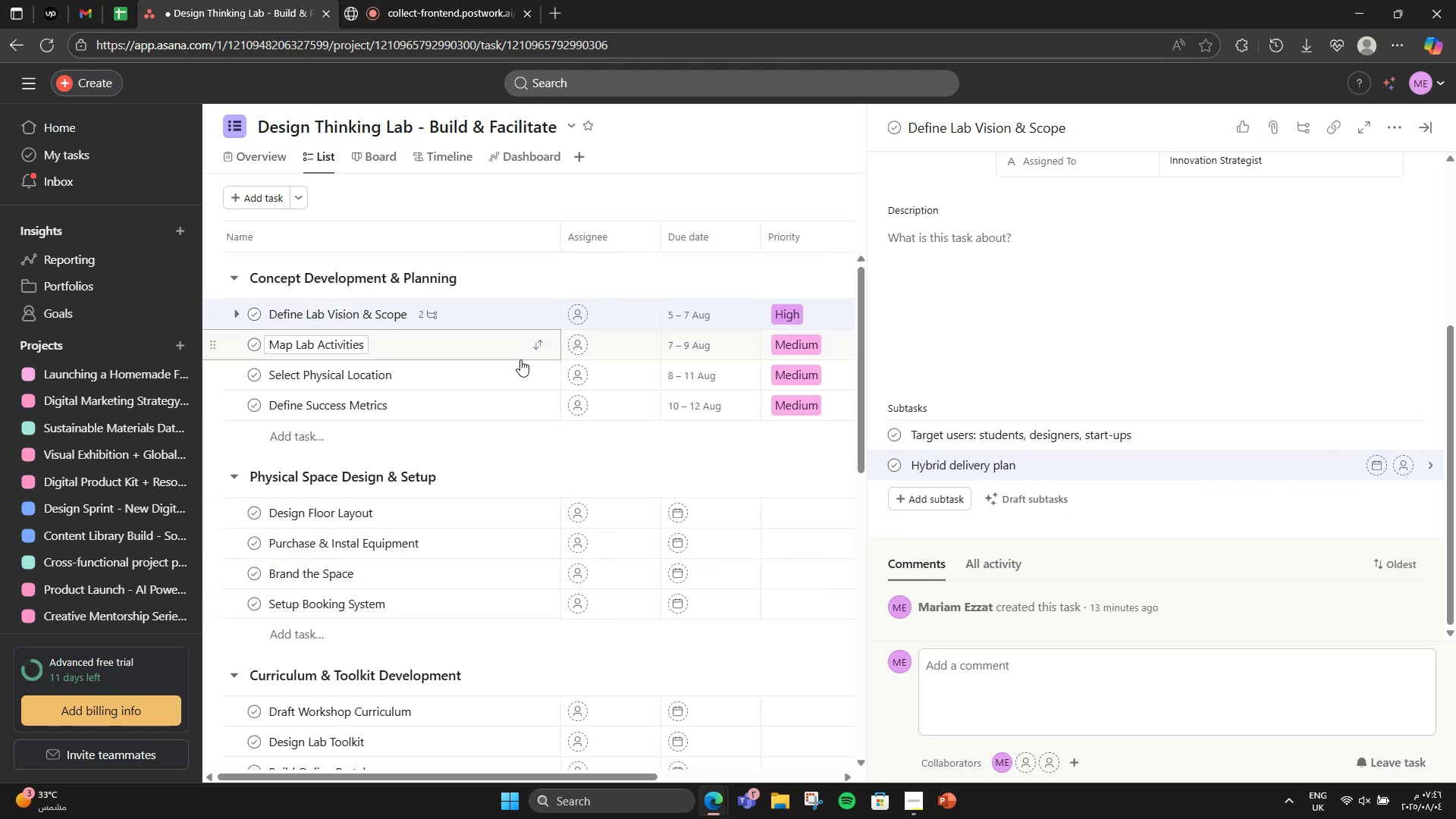 
left_click([470, 340])
 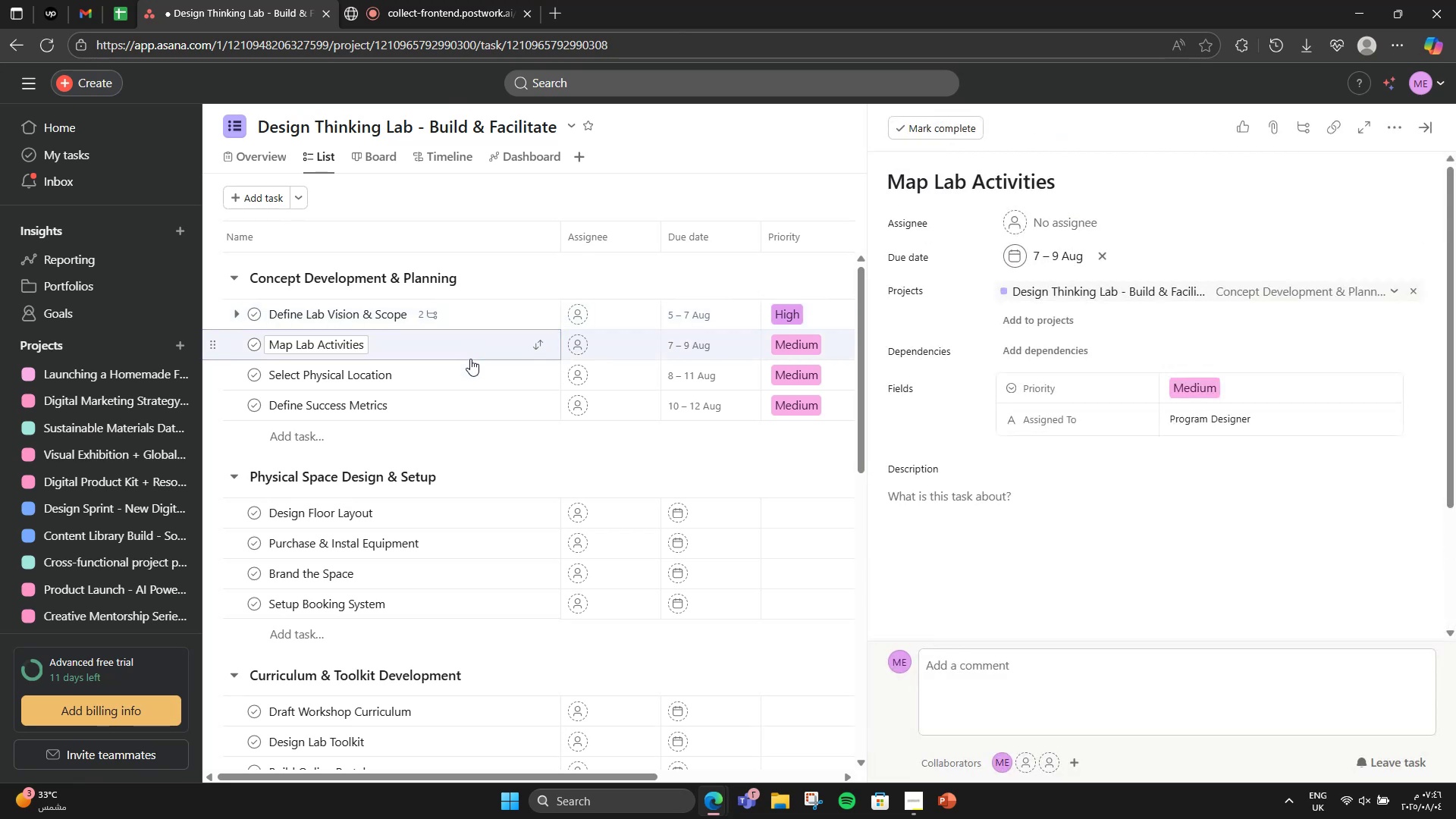 
scroll: coordinate [1283, 566], scroll_direction: down, amount: 4.0
 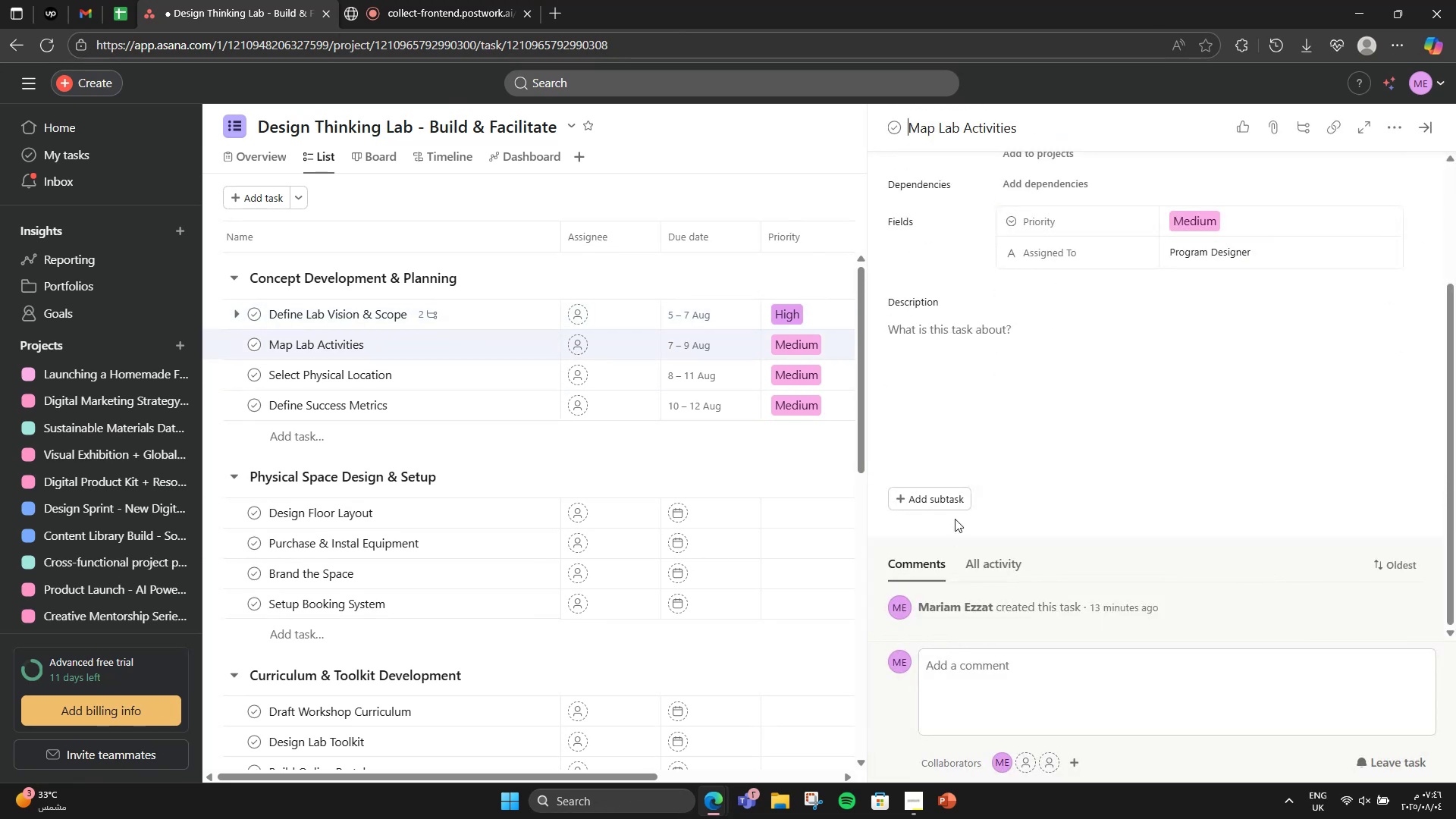 
left_click([949, 498])
 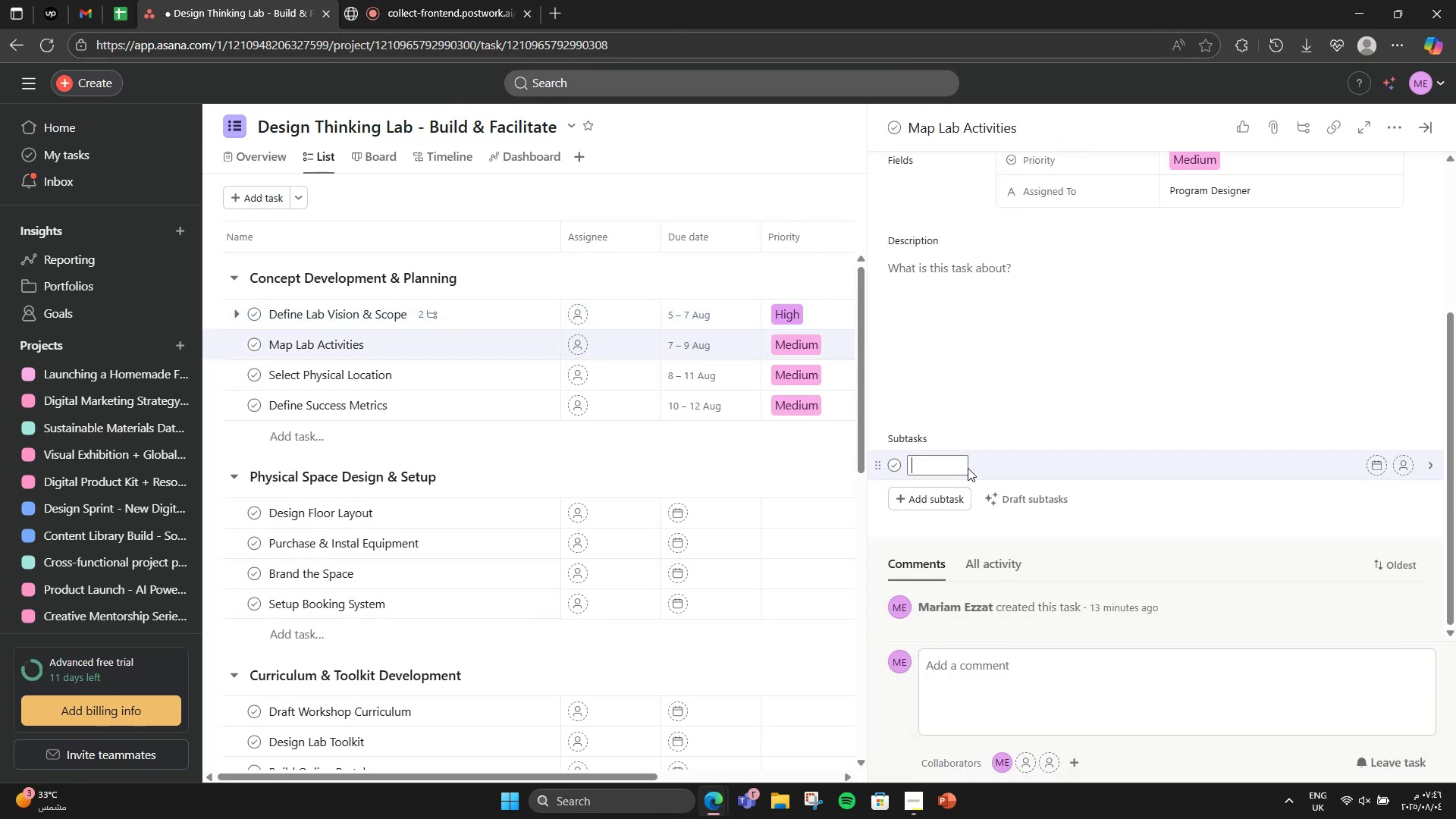 
type(Brainstorming )
key(Backspace)
type(, p)
key(Backspace)
type(Prototyping, feedback sessions)
 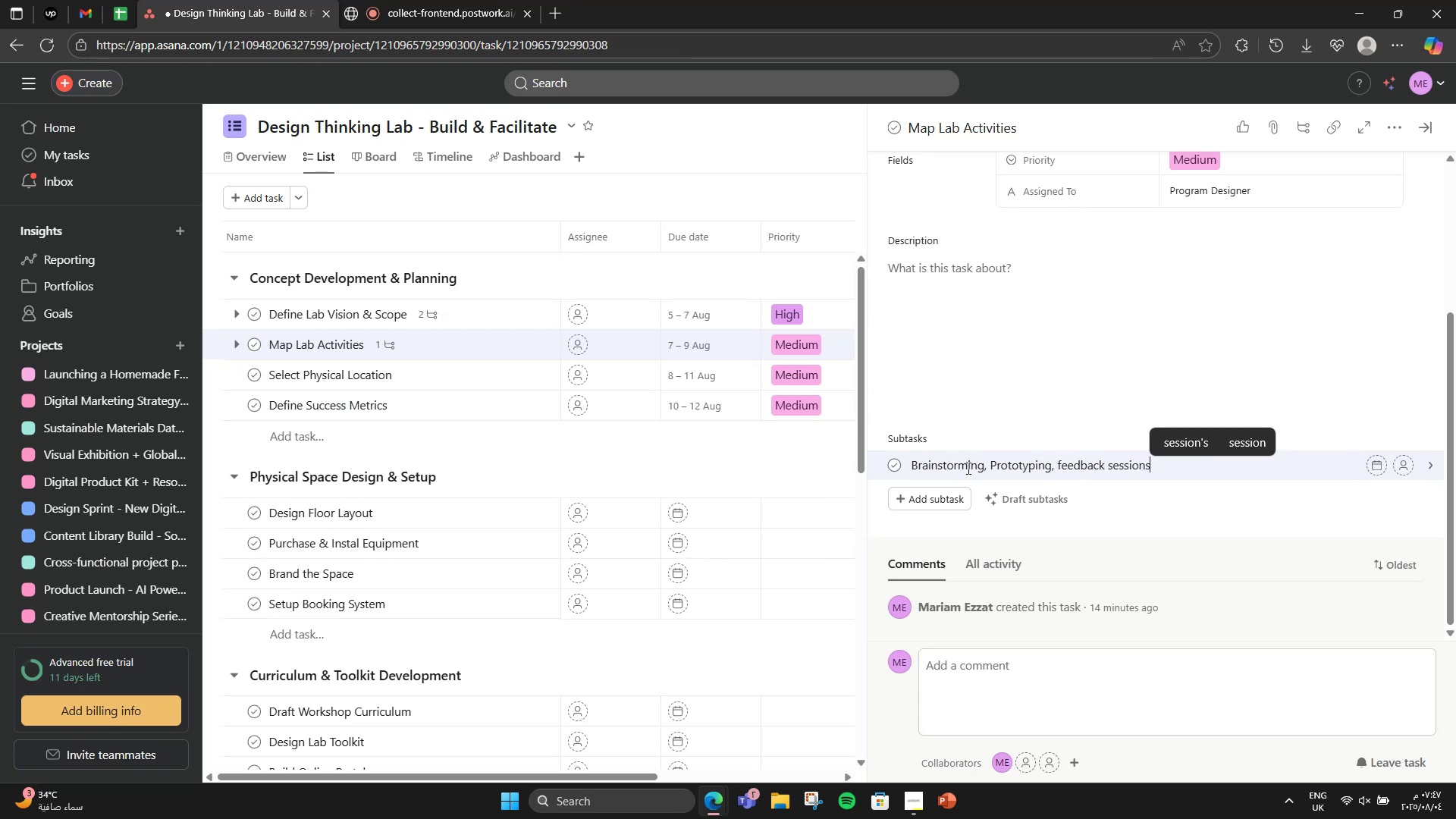 
key(Enter)
 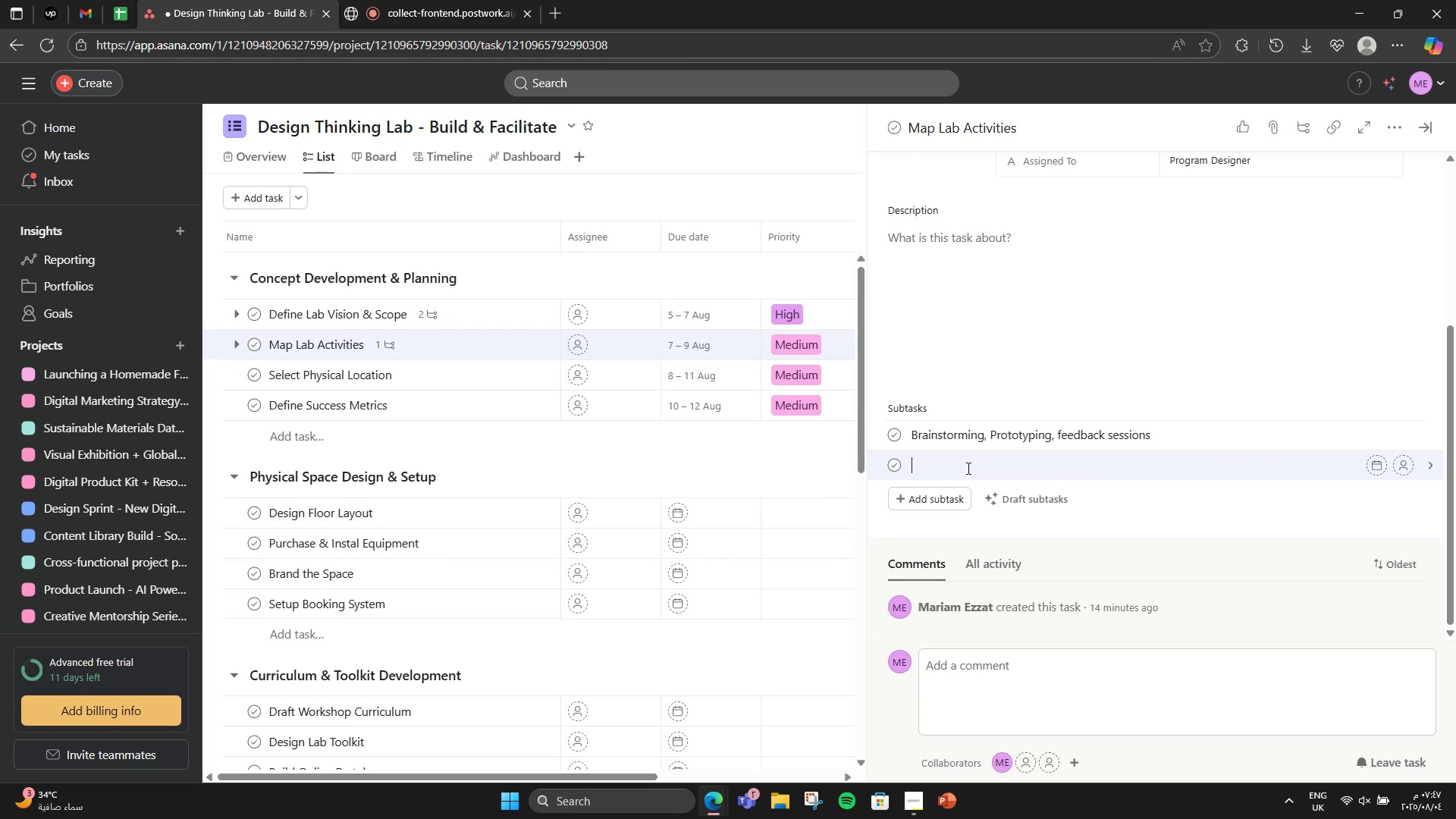 
type(Online')
key(Backspace)
type(/offline toold)
key(Backspace)
type(s)
 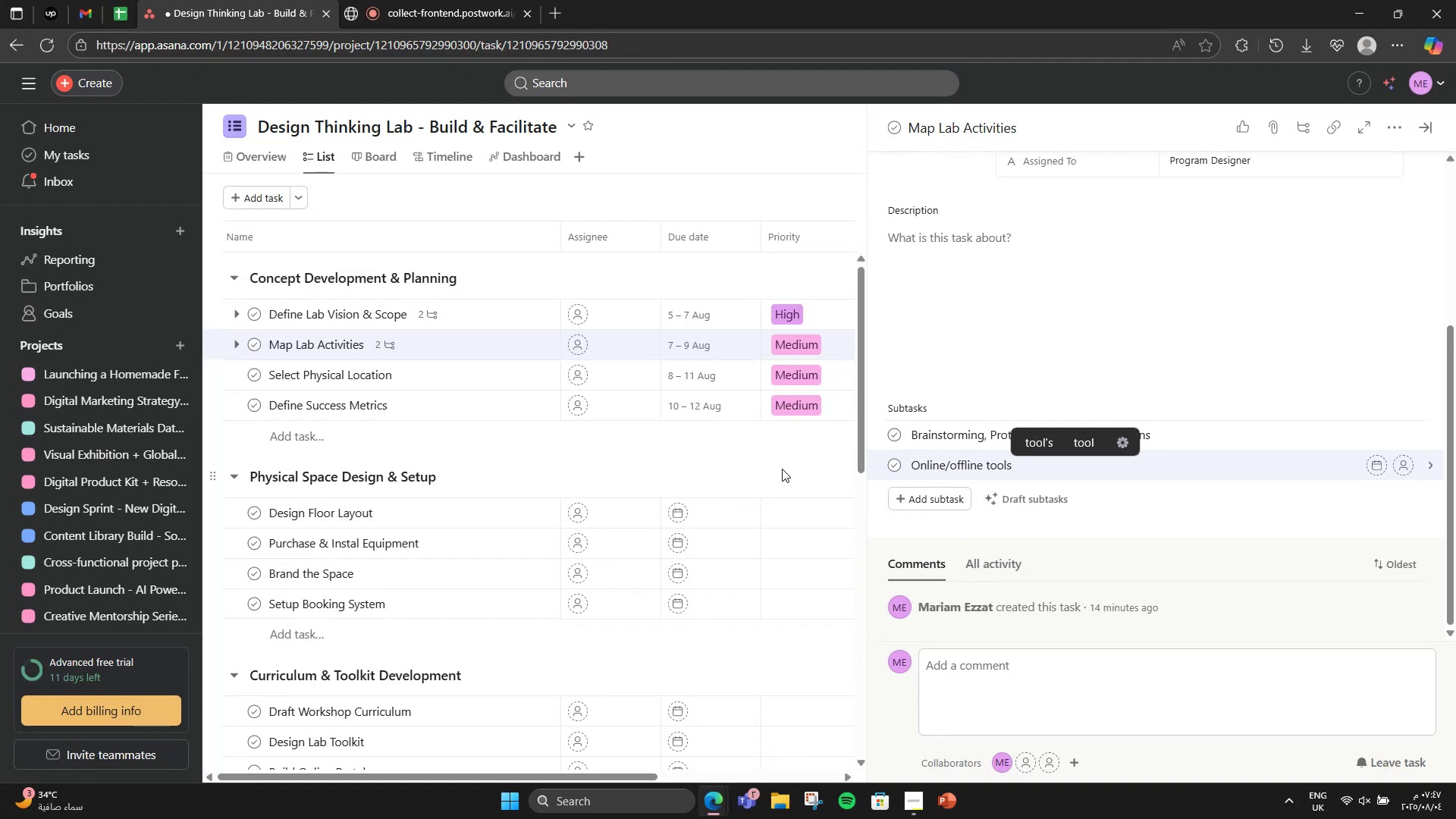 
left_click([526, 372])
 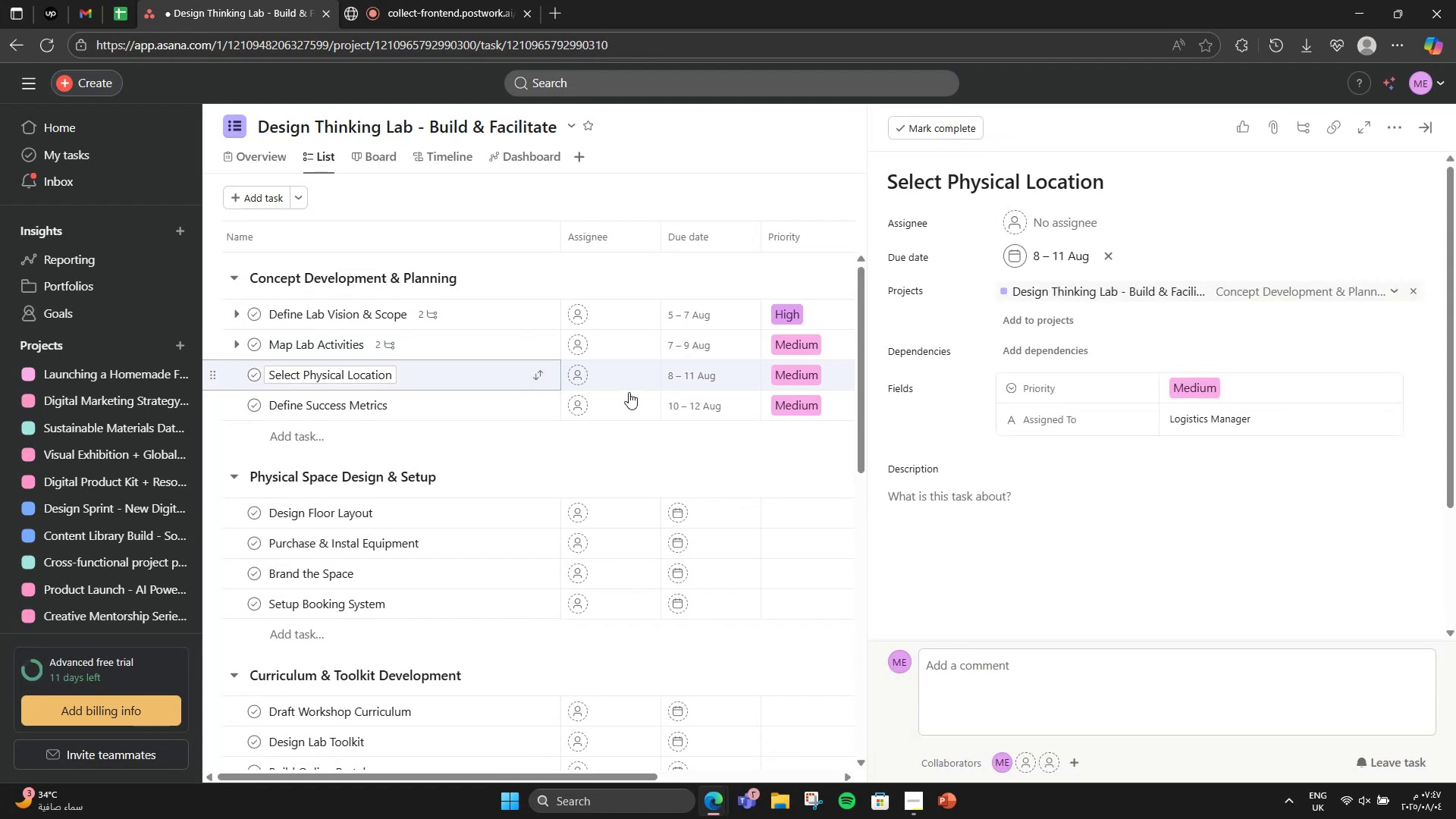 
scroll: coordinate [1064, 378], scroll_direction: down, amount: 3.0
 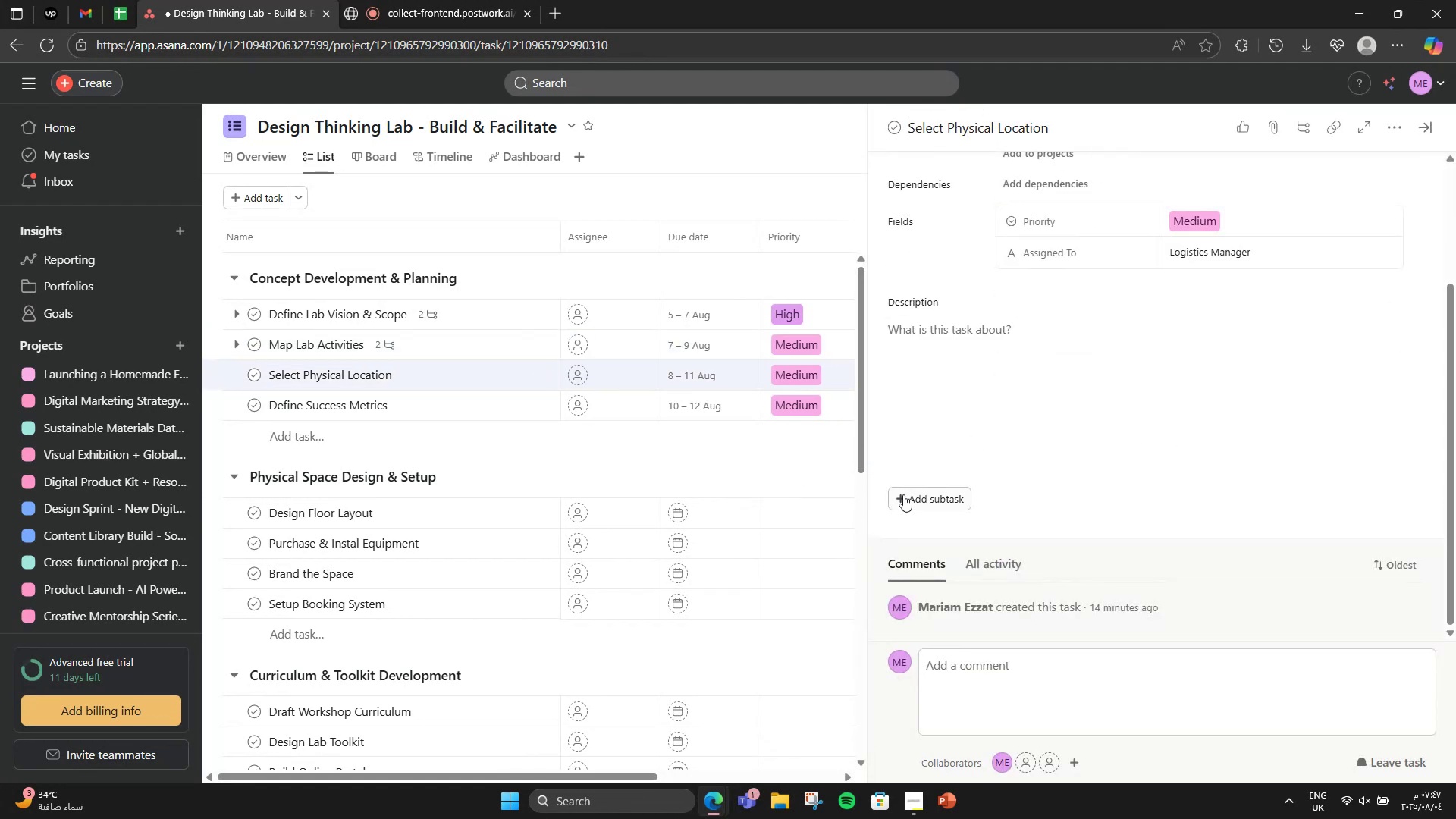 
left_click([903, 495])
 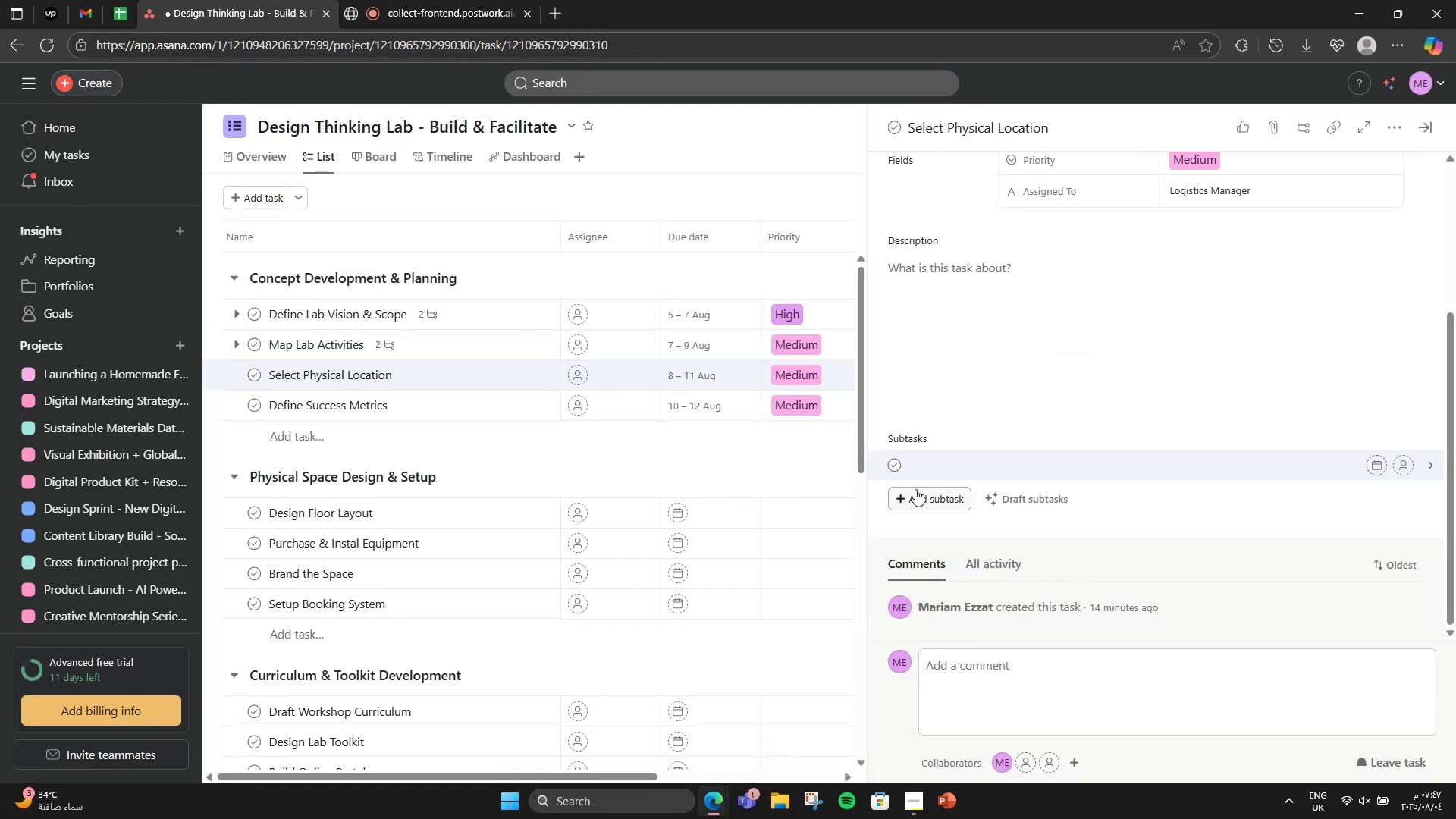 
scroll: coordinate [1048, 403], scroll_direction: down, amount: 1.0
 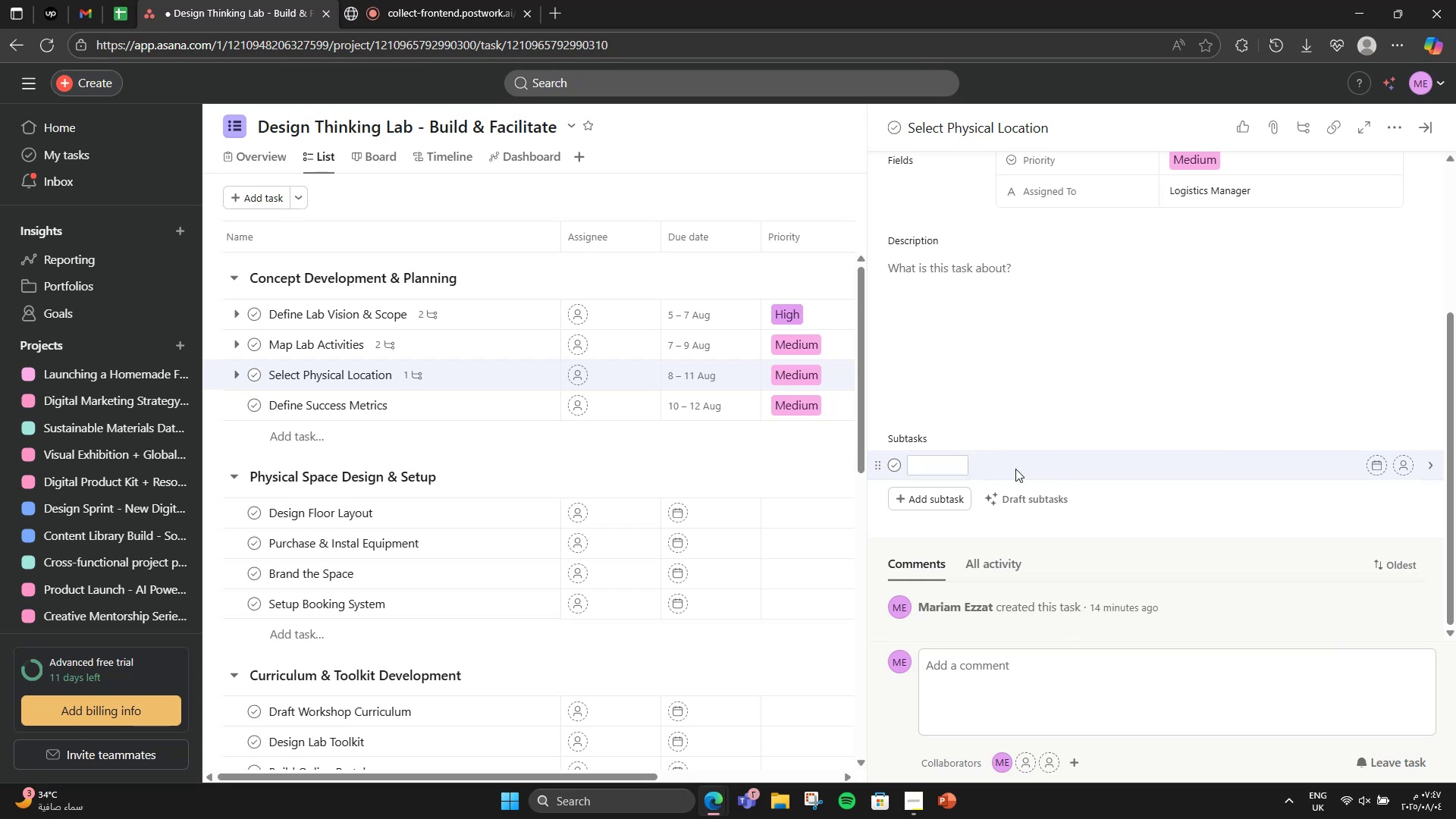 
type(Minumun)
key(Backspace)
key(Backspace)
key(Backspace)
key(Backspace)
type(imum 60m2)
 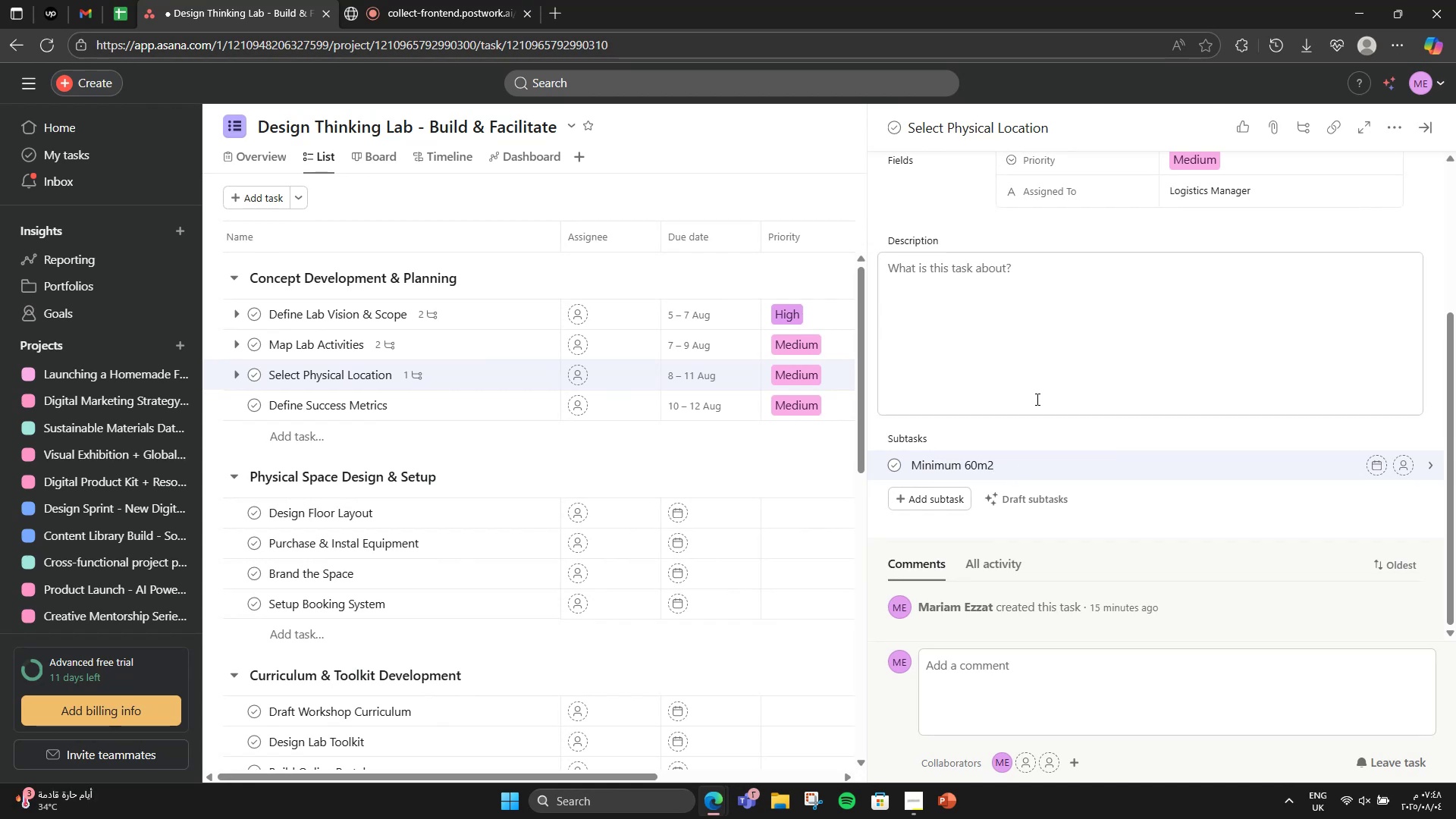 
wait(9.85)
 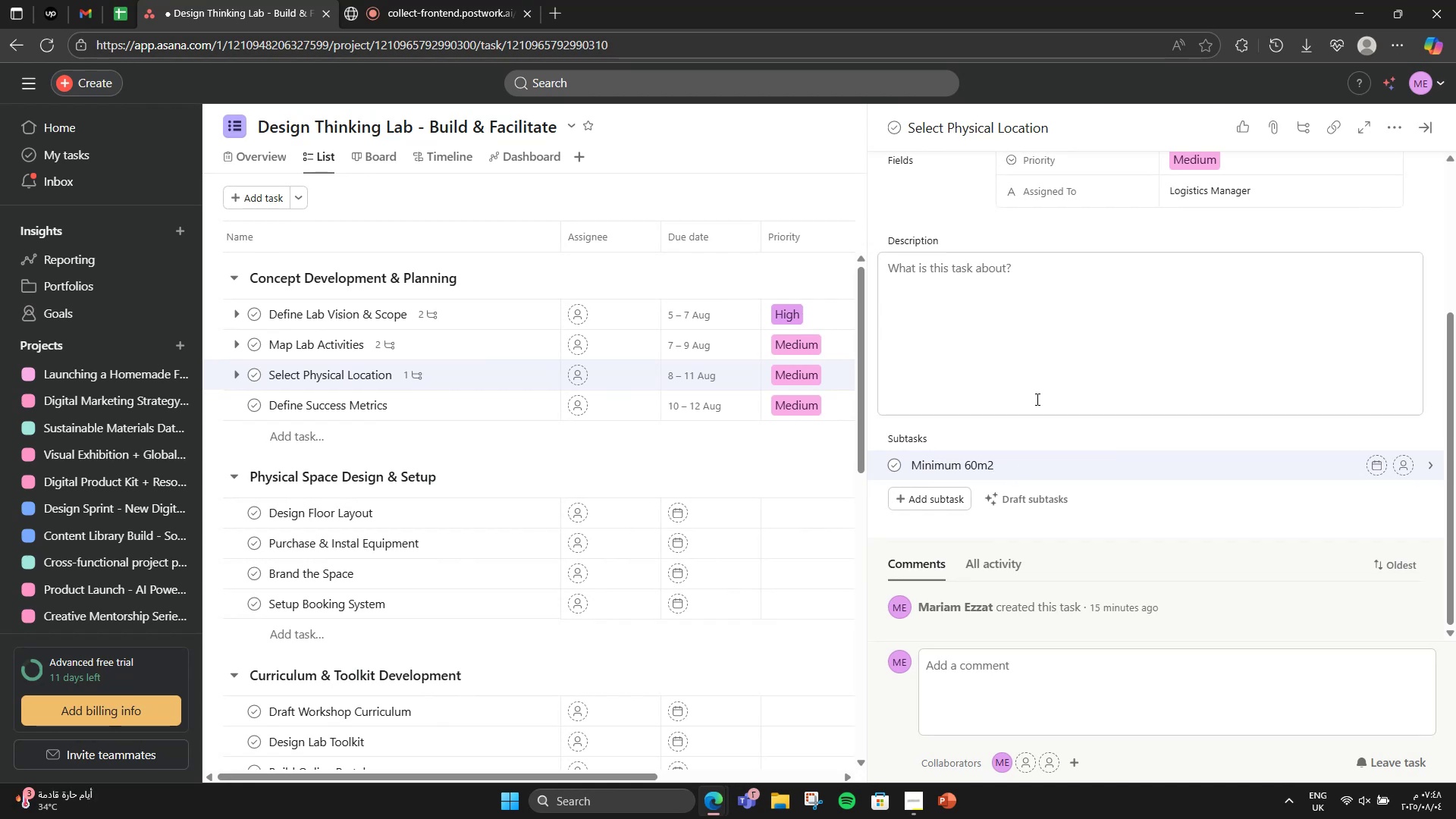 
left_click_drag(start_coordinate=[985, 460], to_coordinate=[993, 462])
 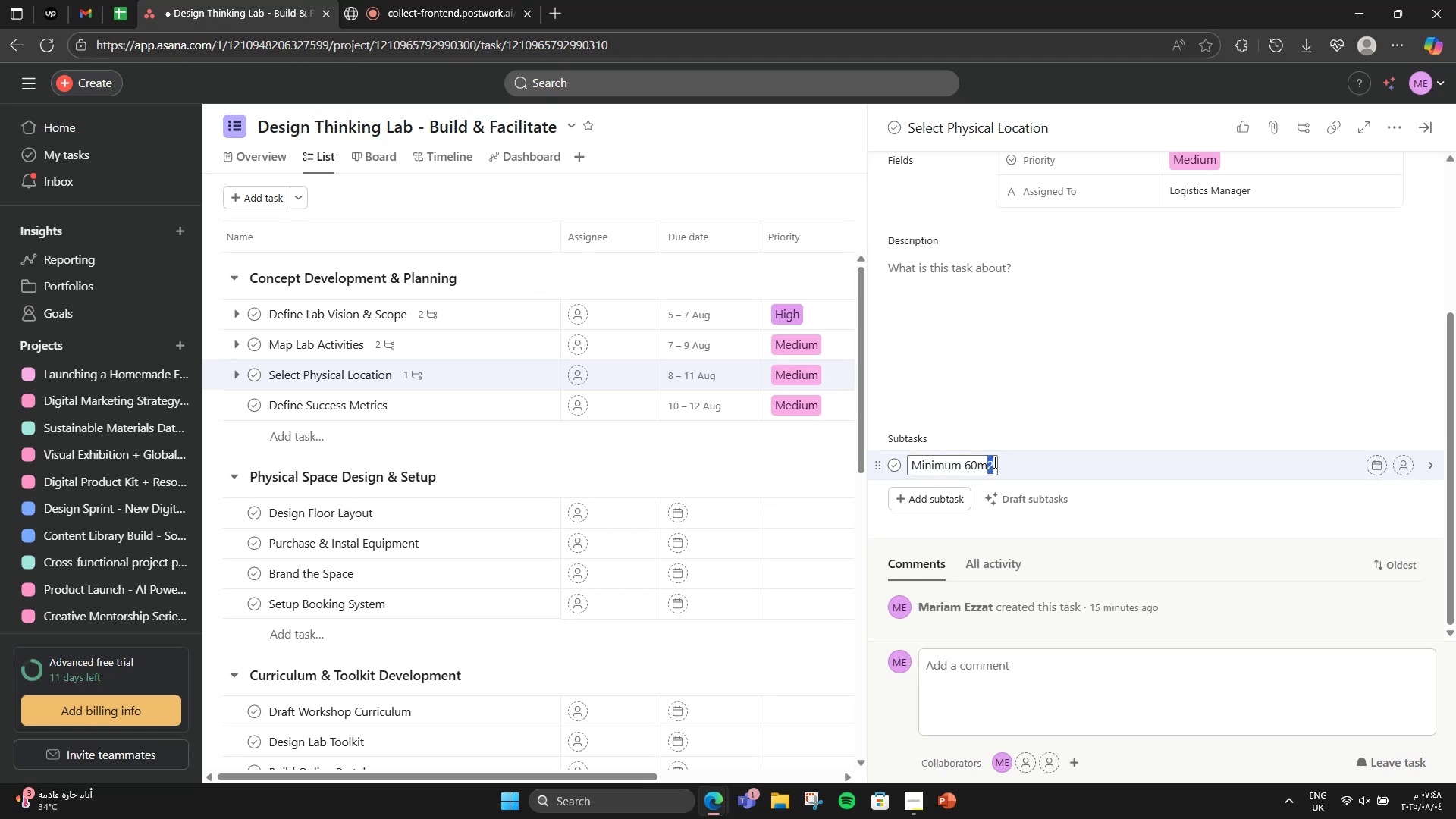 
left_click([996, 462])
 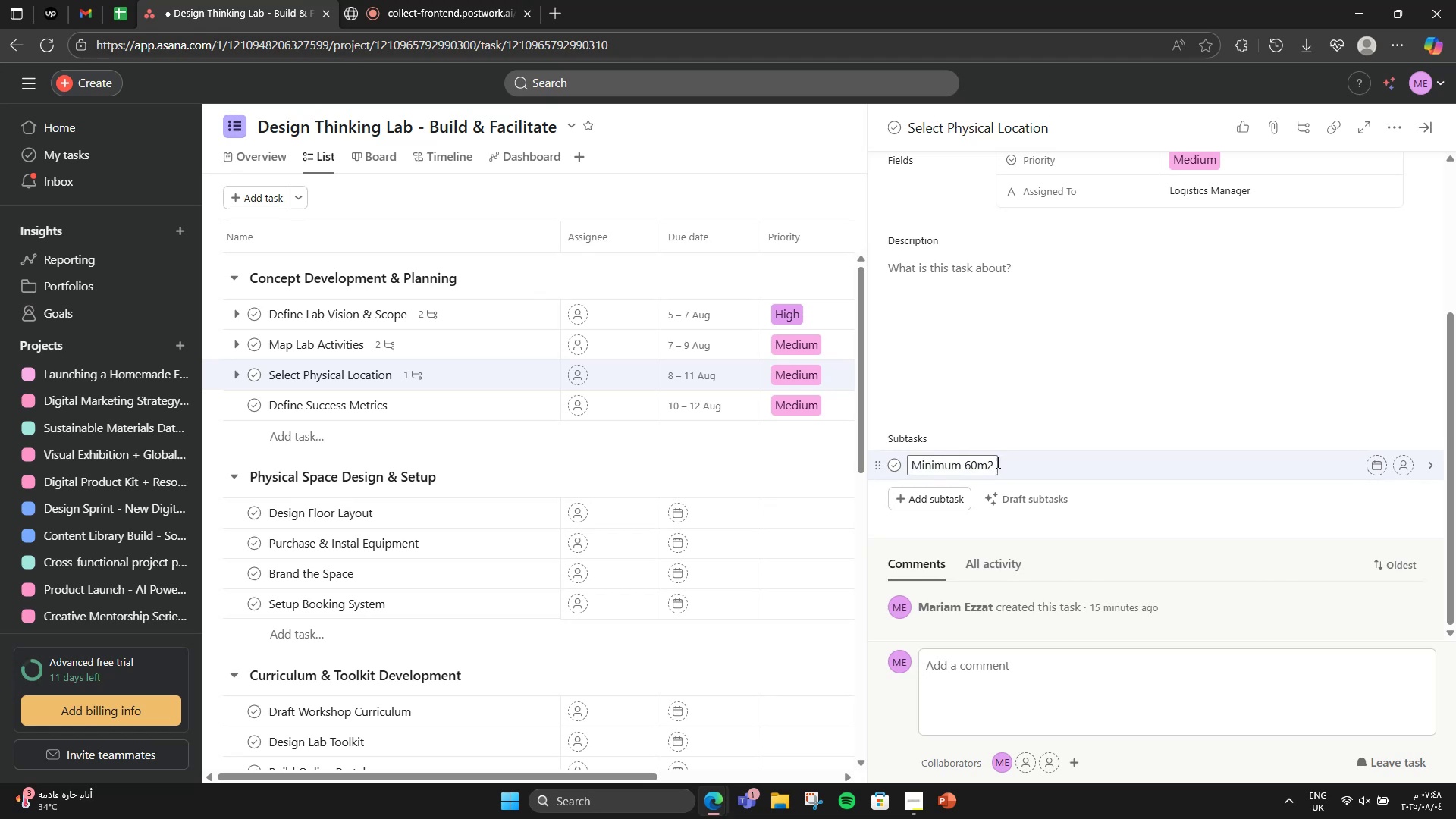 
key(Enter)
 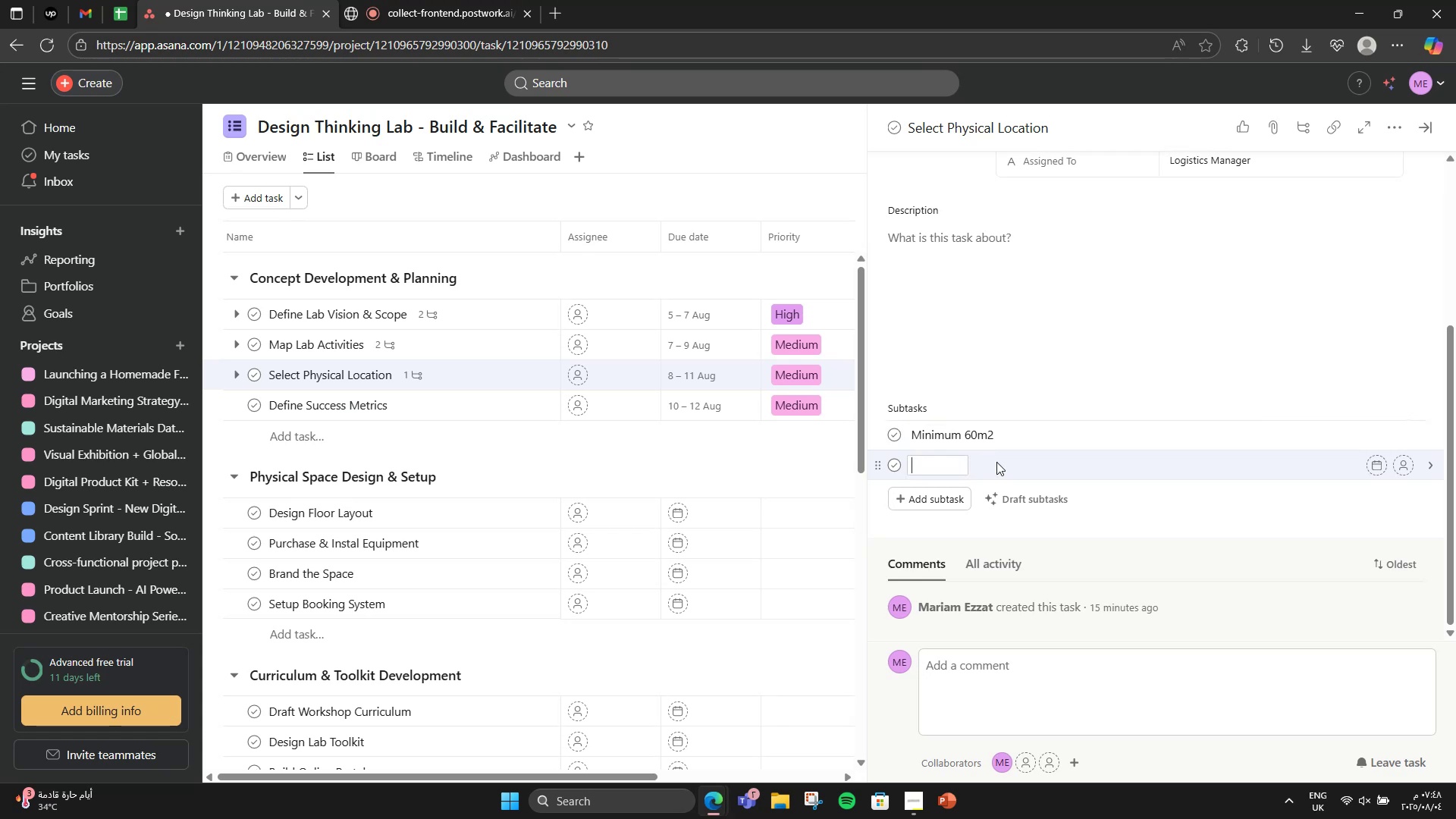 
type(Accessible location)
 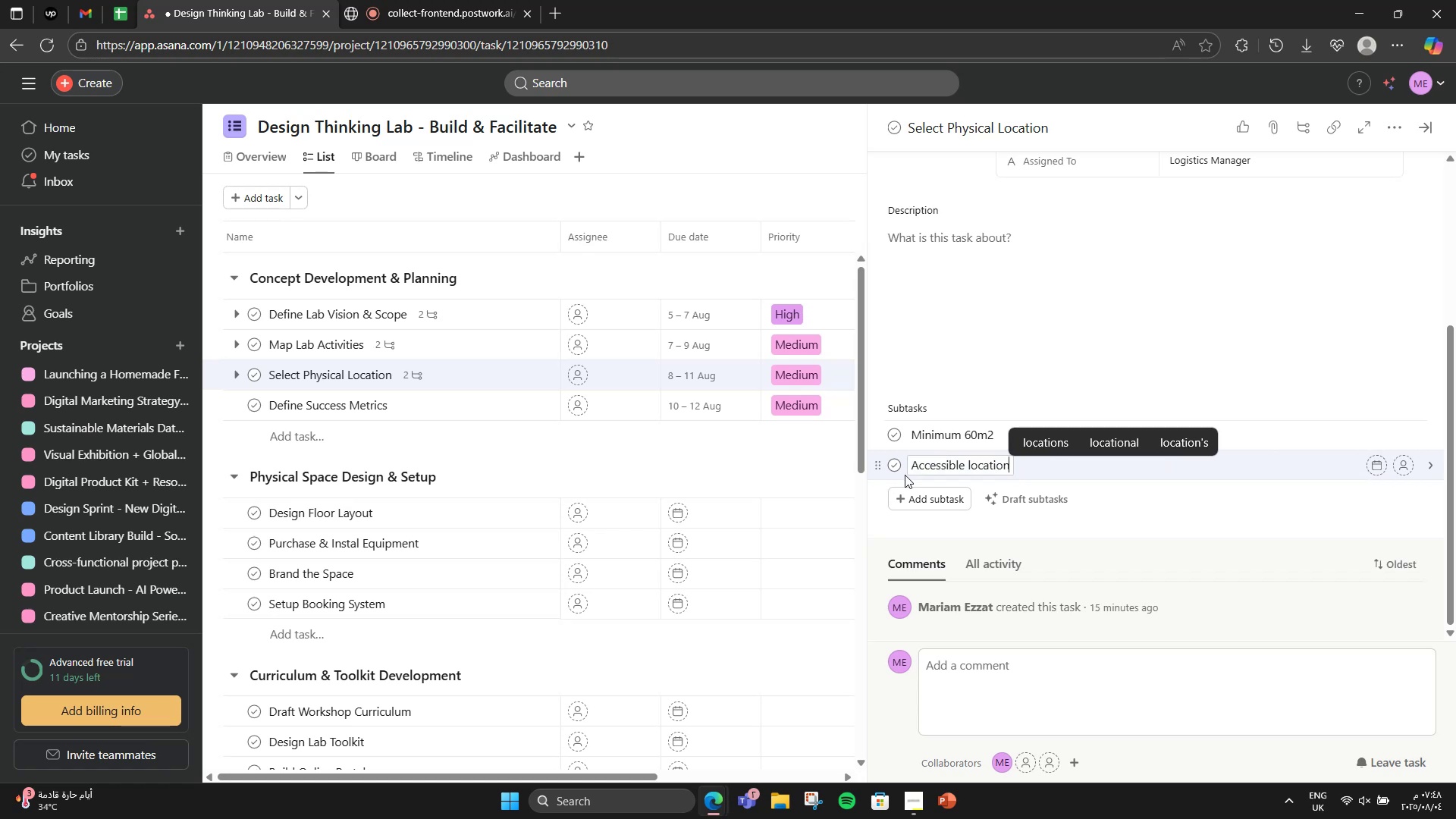 
wait(10.74)
 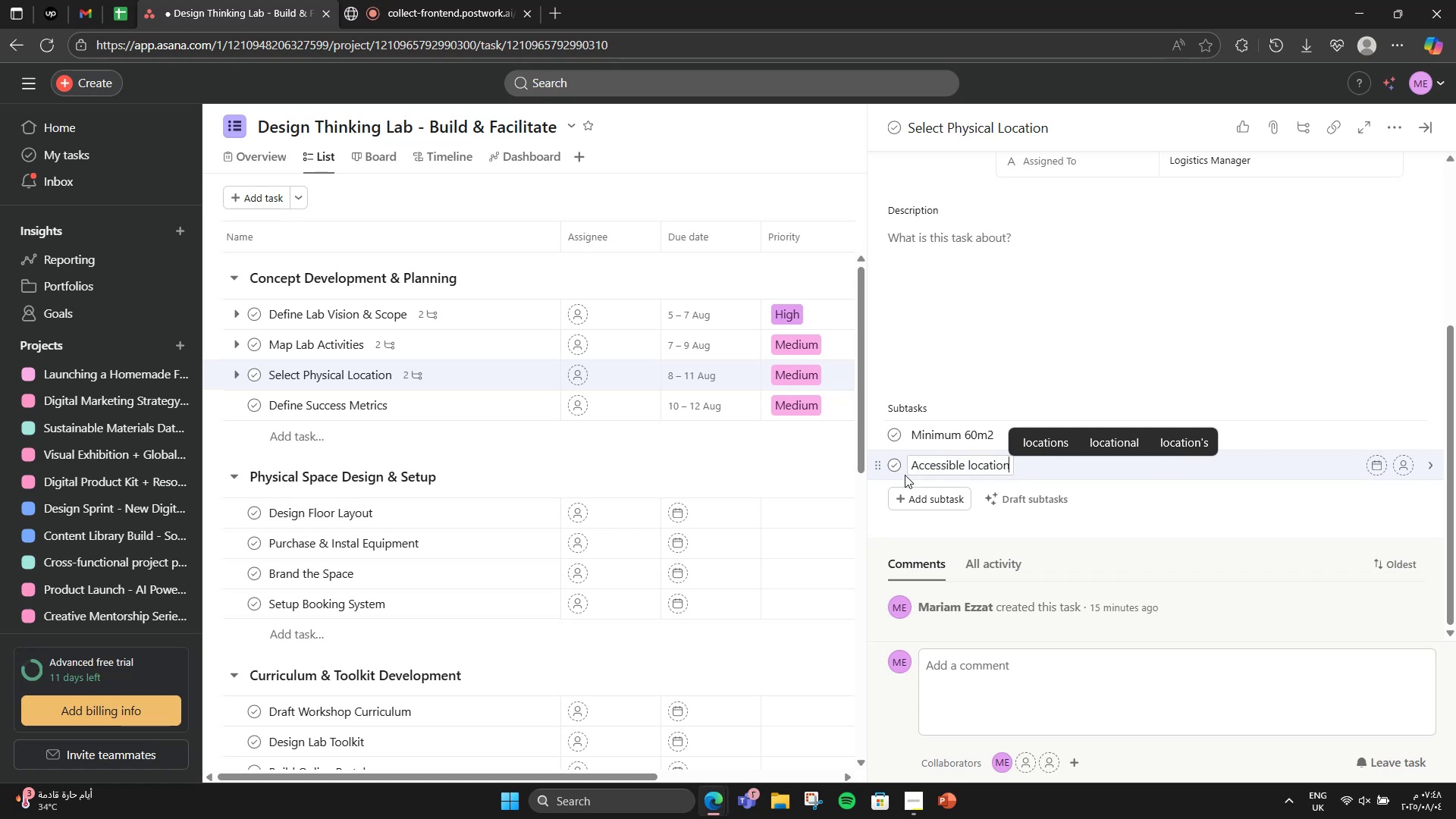 
scroll: coordinate [905, 475], scroll_direction: down, amount: 1.0
 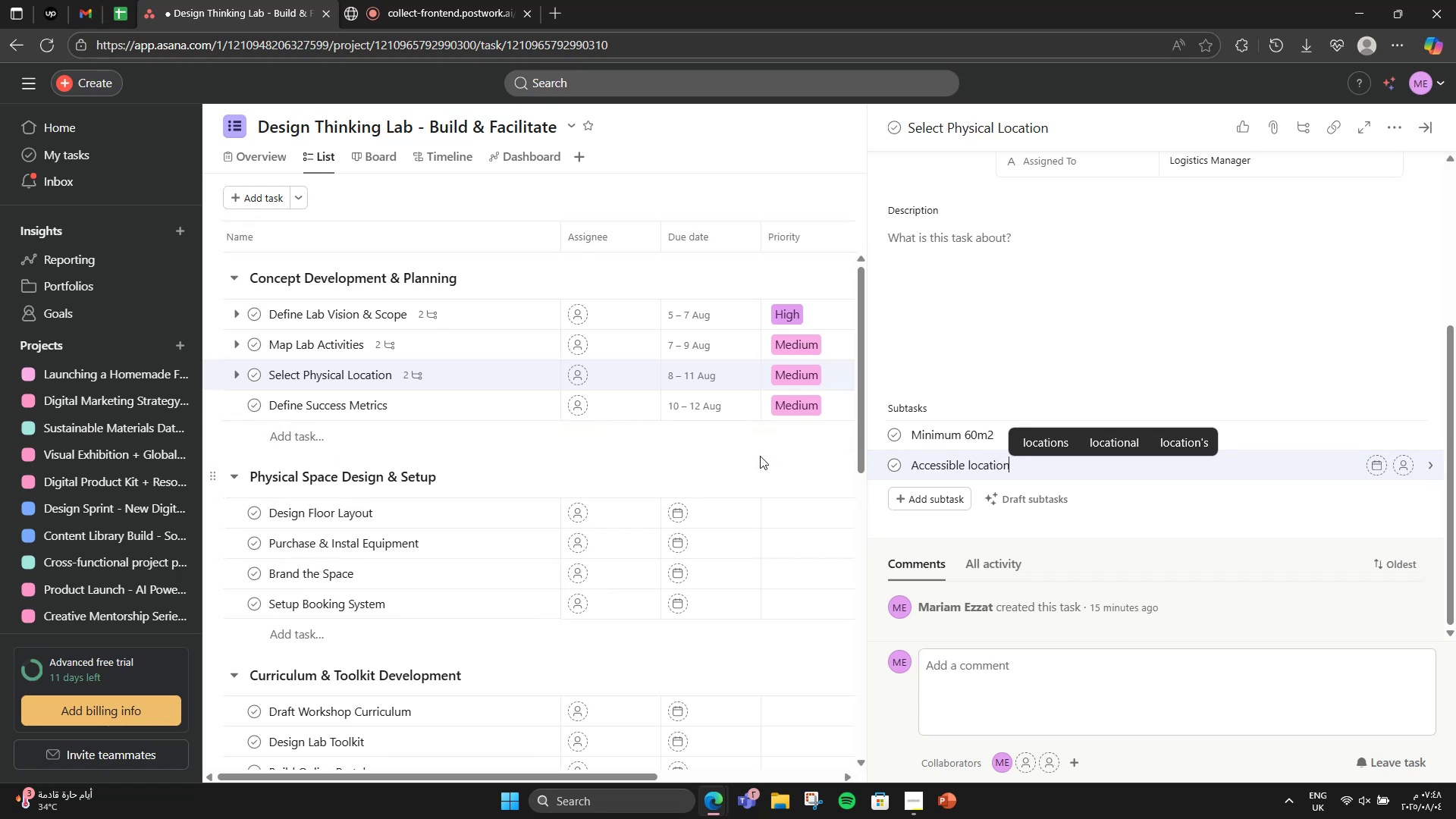 
left_click([761, 456])
 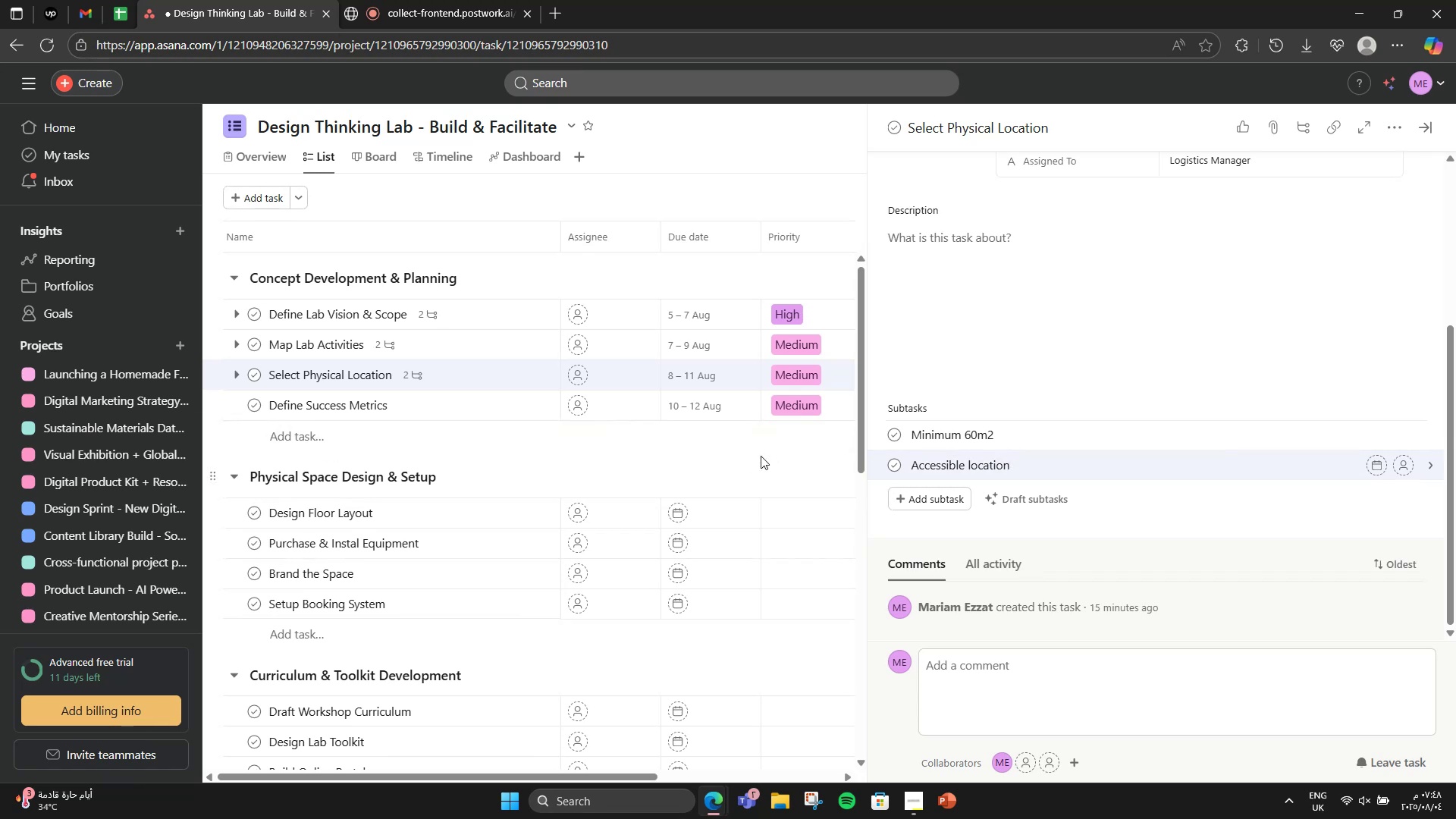 
left_click([761, 456])
 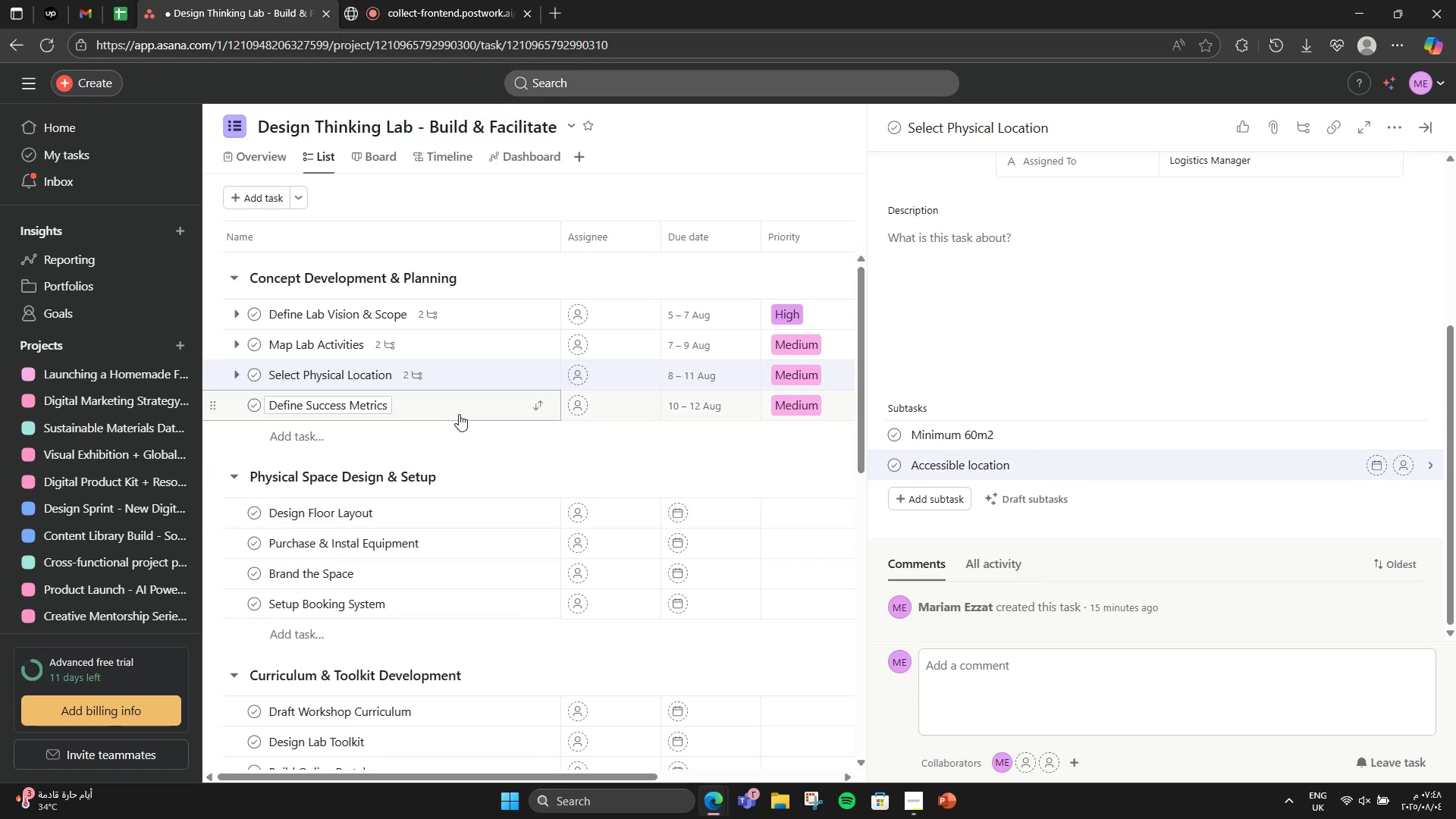 
wait(6.05)
 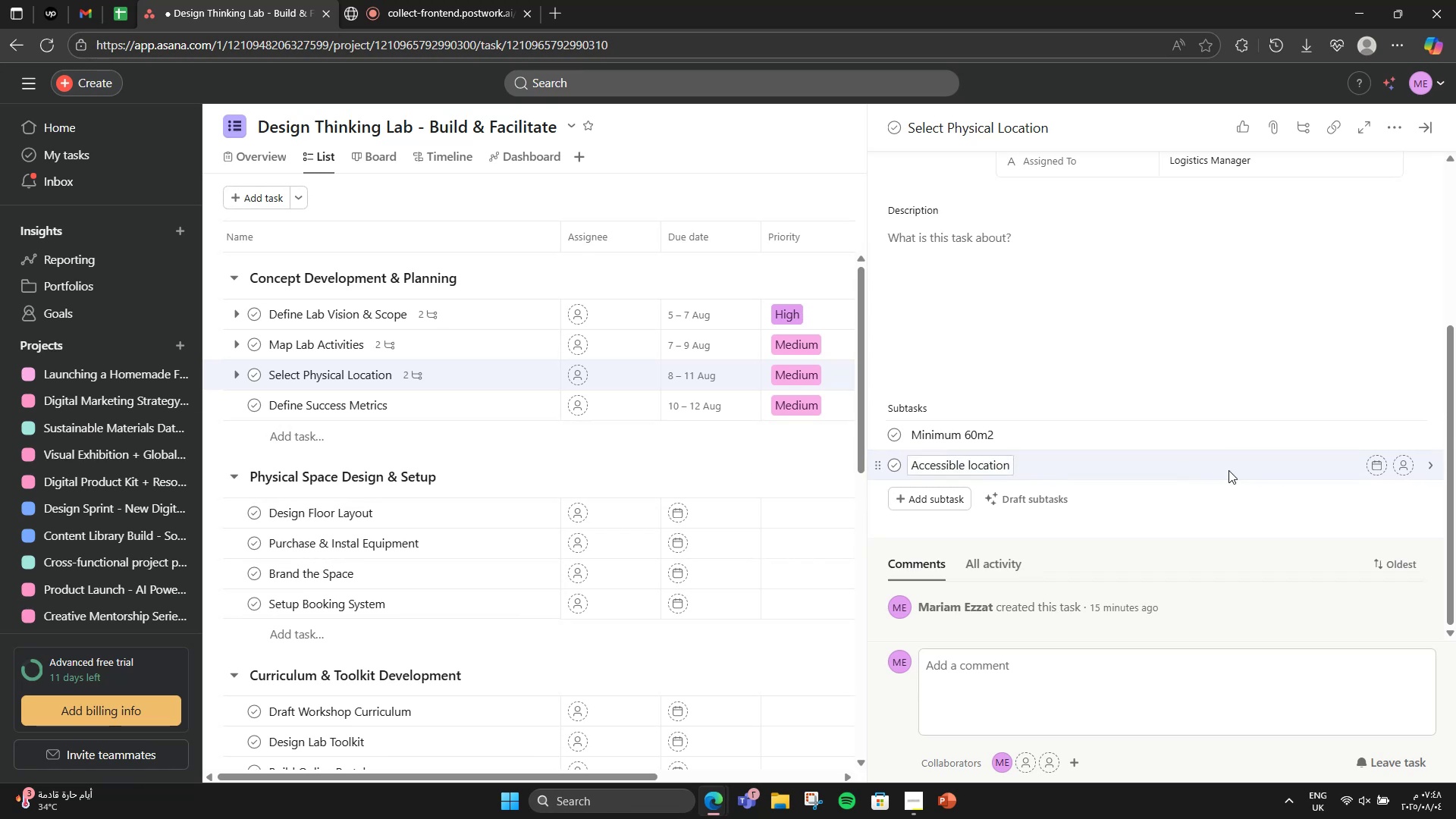 
left_click([459, 414])
 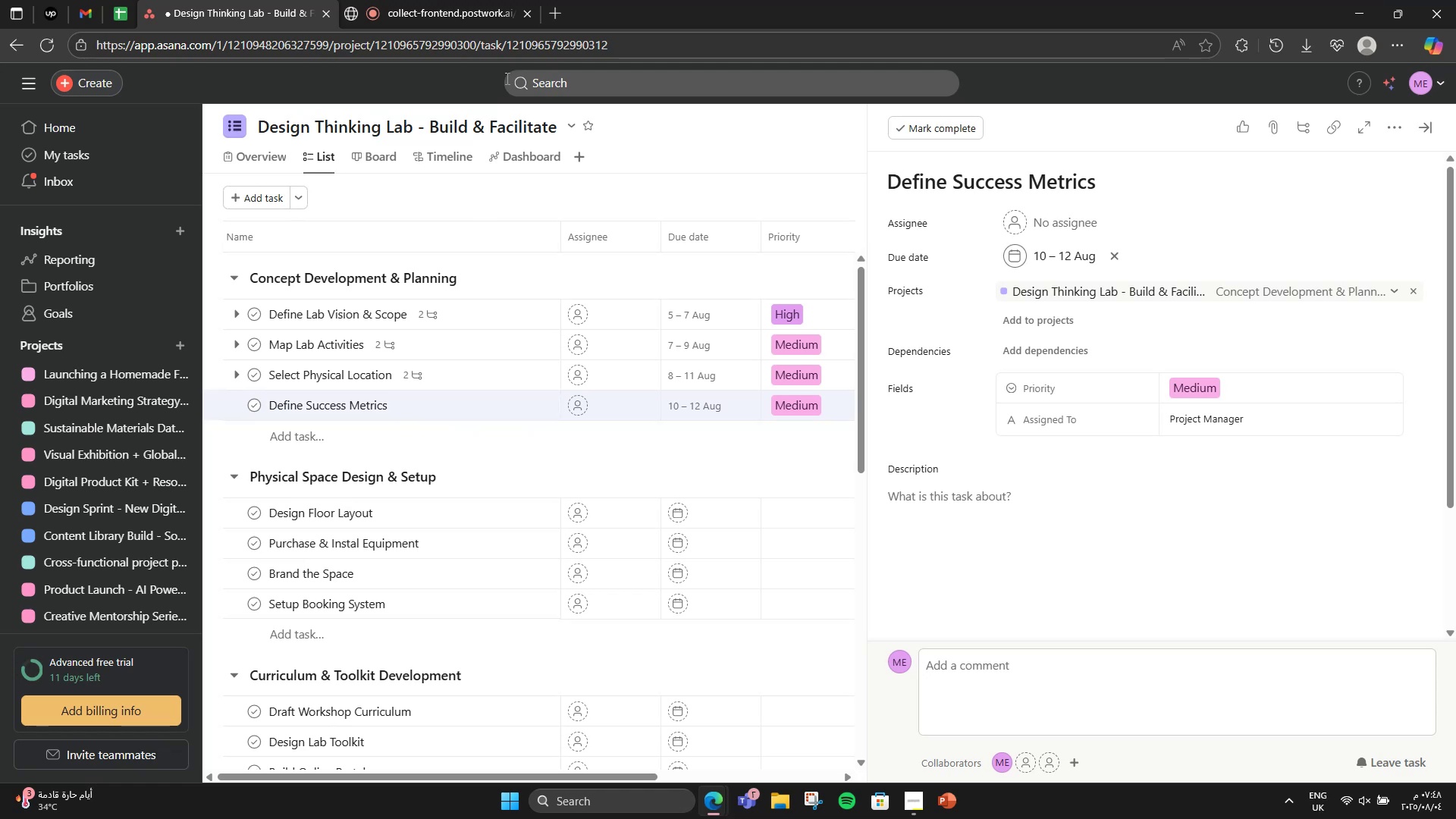 
scroll: coordinate [1159, 563], scroll_direction: down, amount: 3.0
 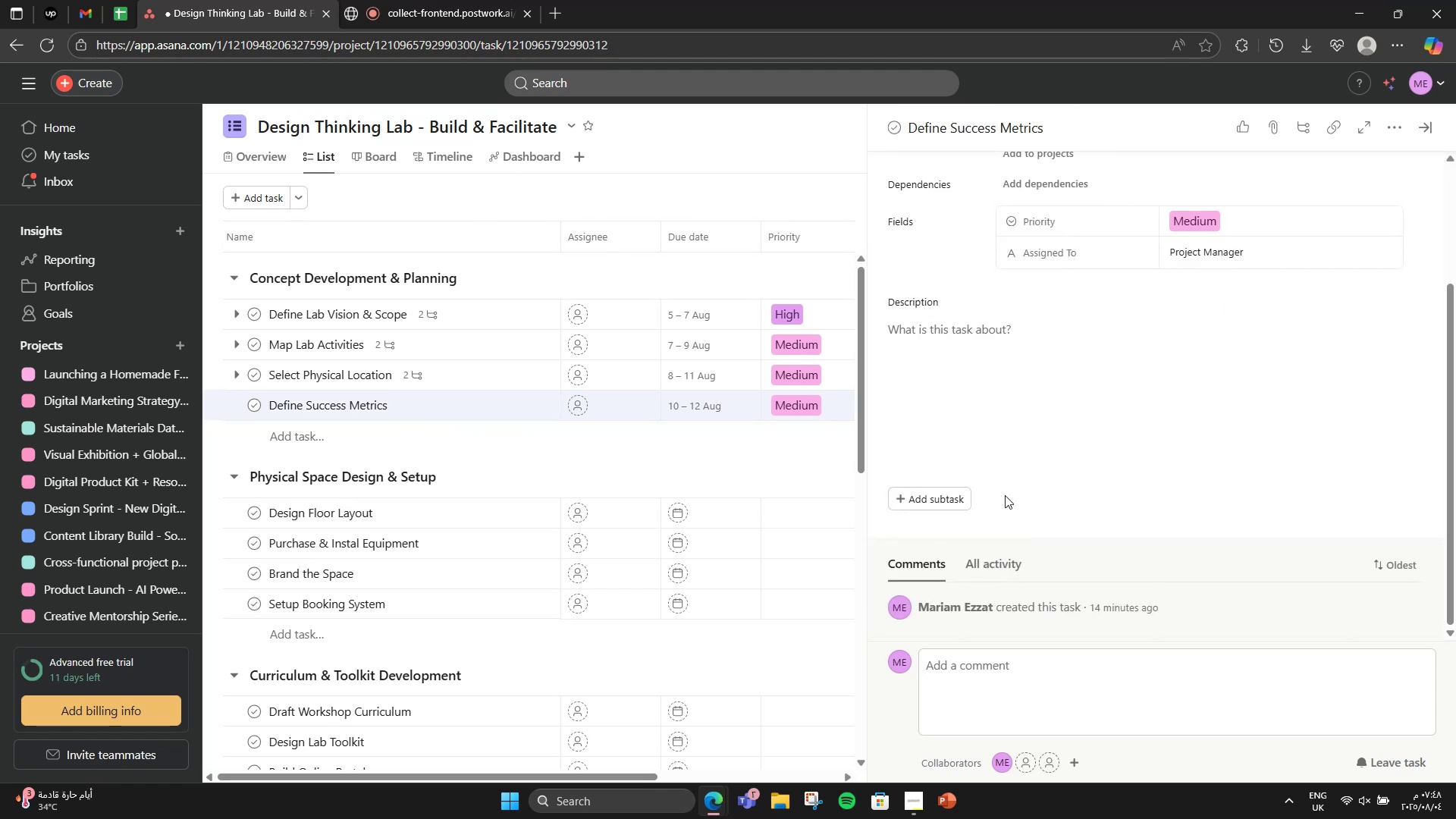 
left_click([933, 495])
 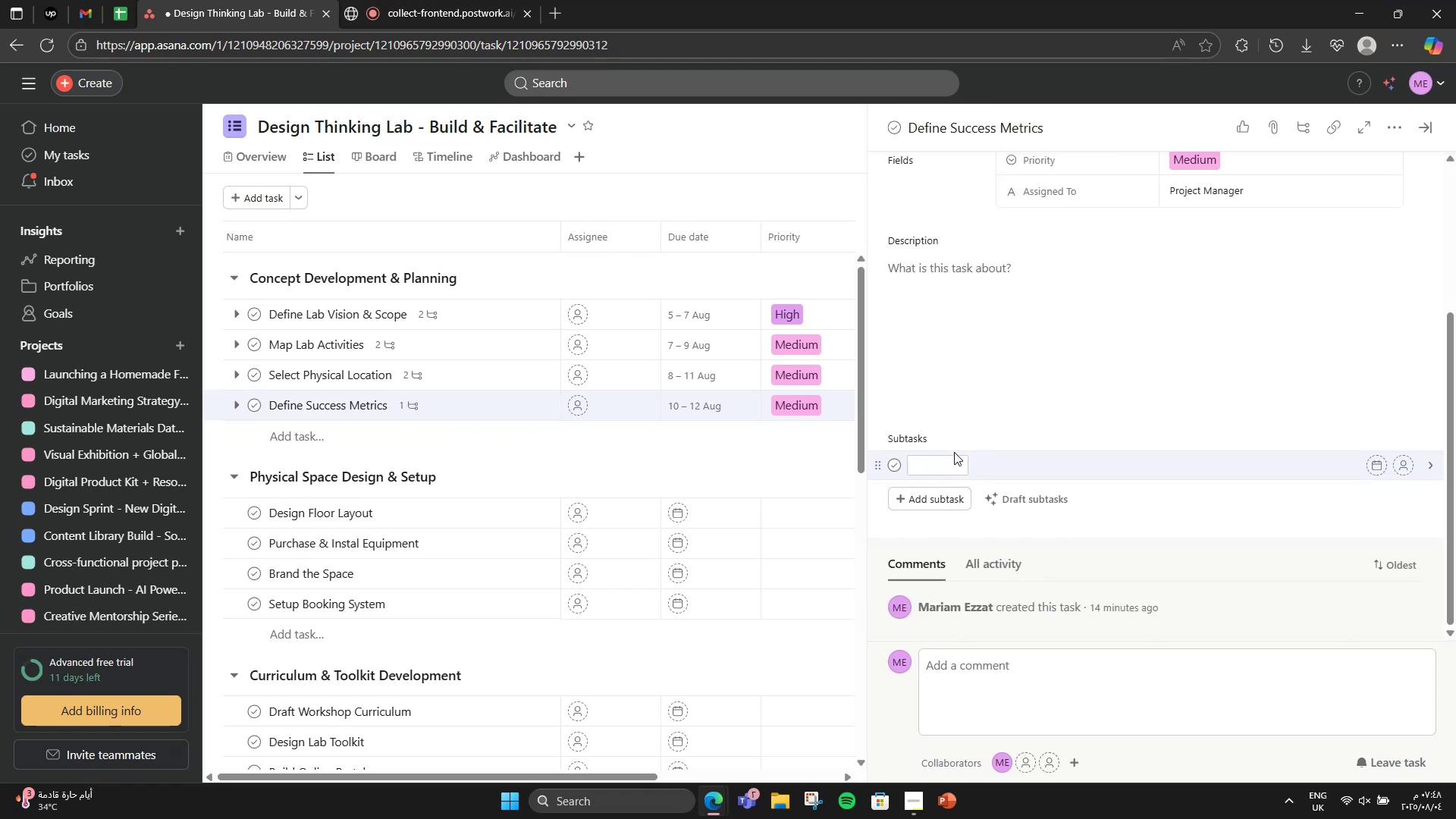 
type(Number of us)
key(Backspace)
type(sers, sessions, prototypes developed)
 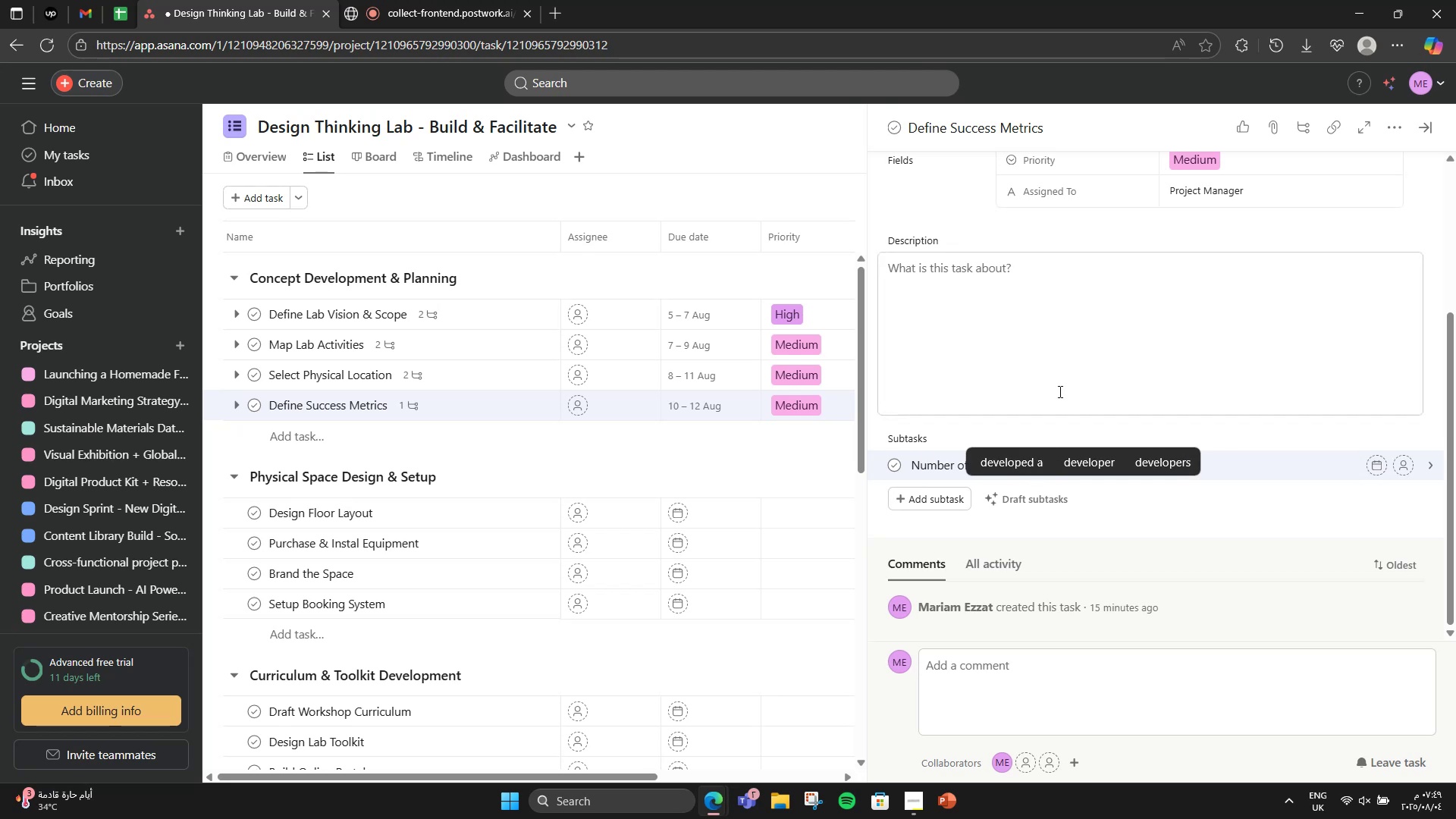 
left_click([1058, 425])
 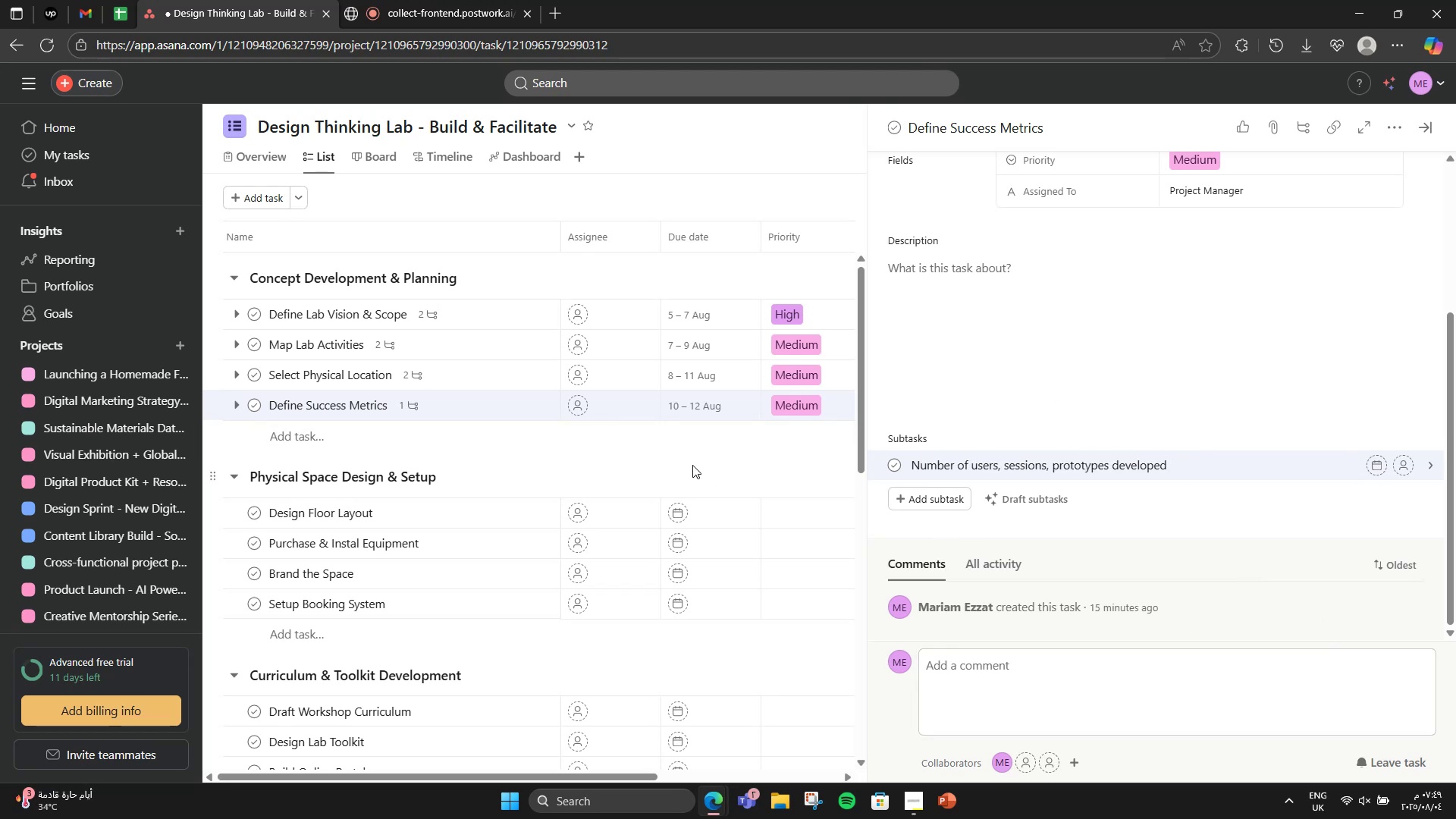 
wait(5.02)
 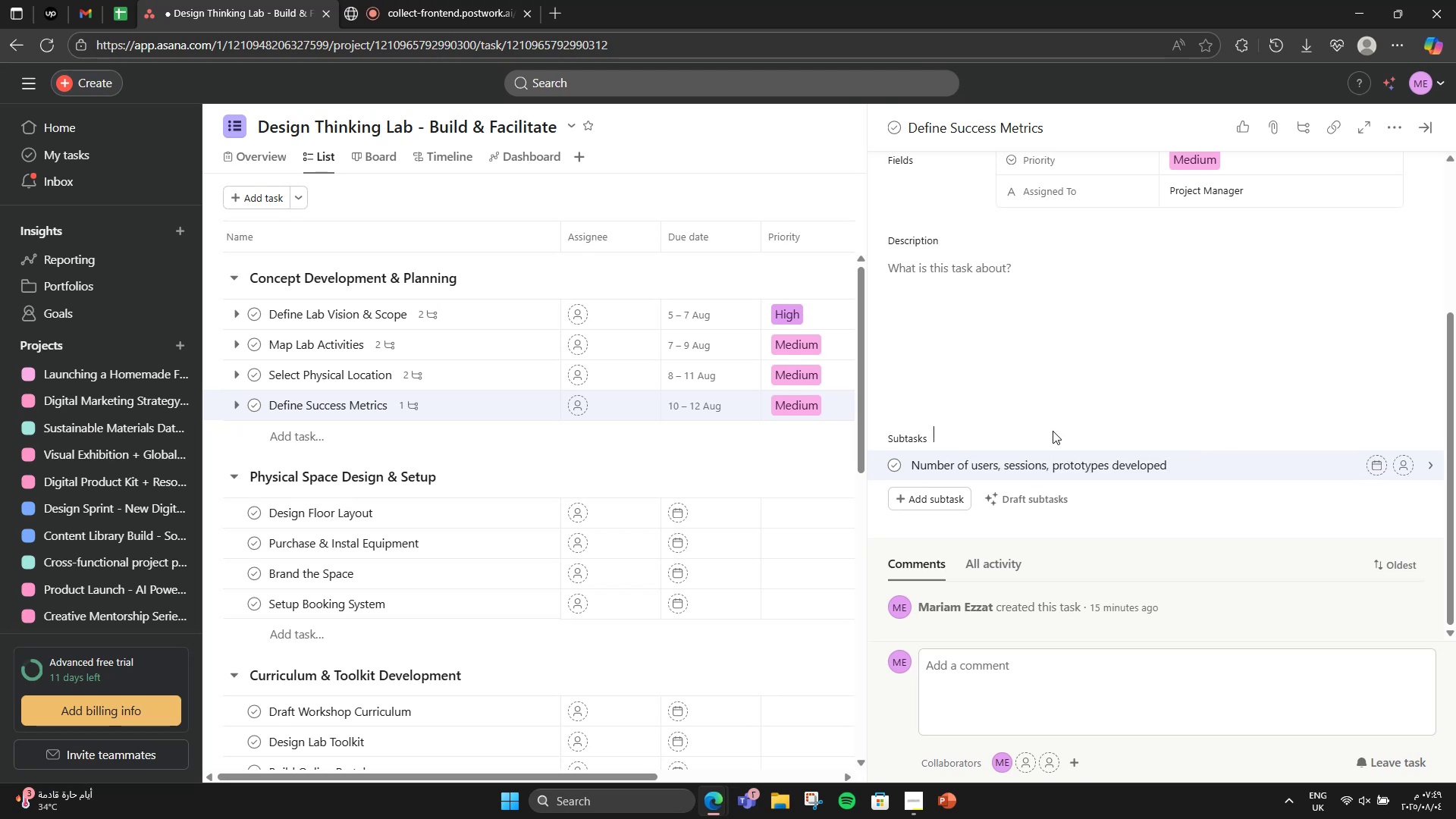 
scroll: coordinate [949, 430], scroll_direction: down, amount: 2.0
 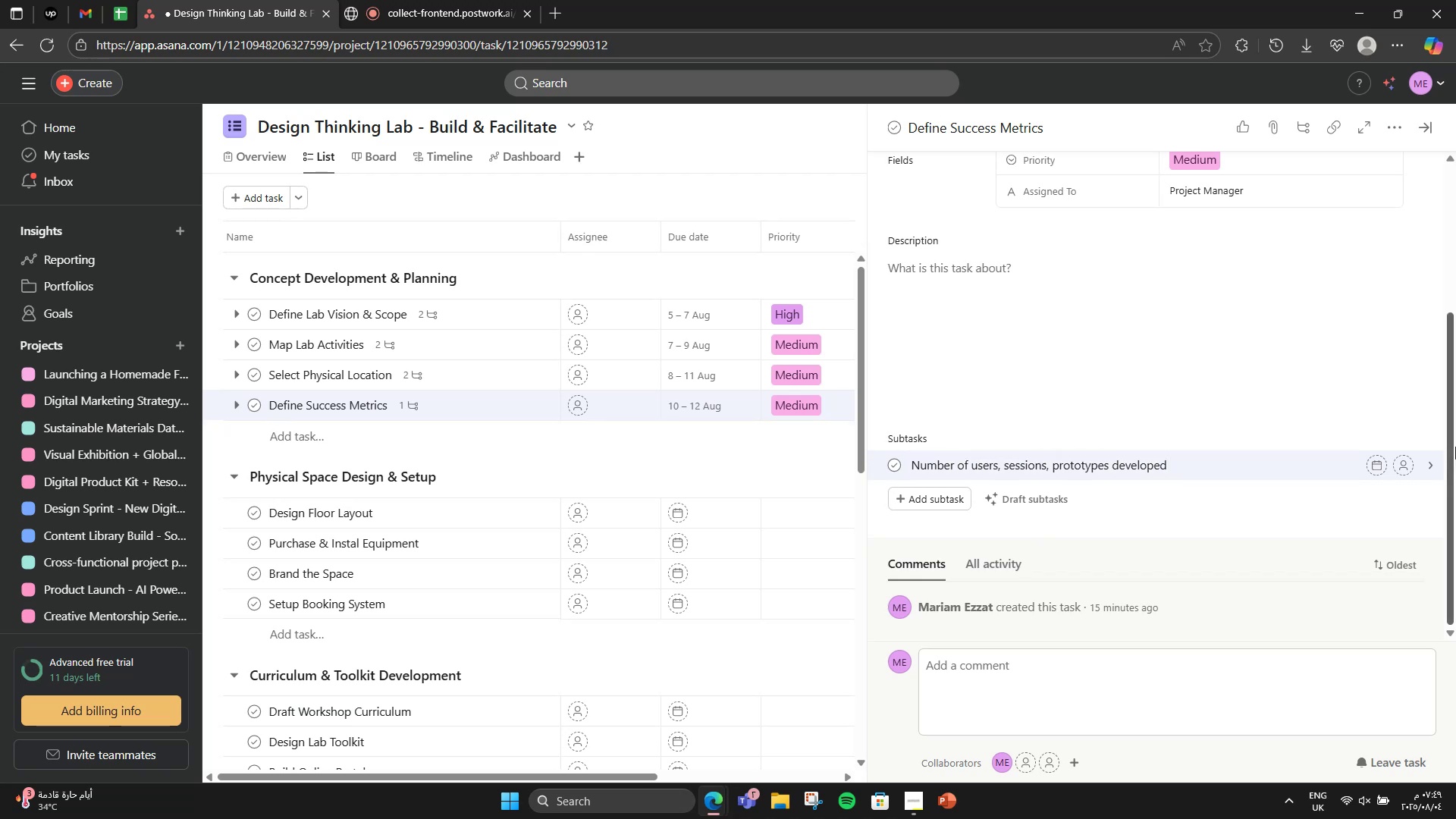 
mouse_move([673, 561])
 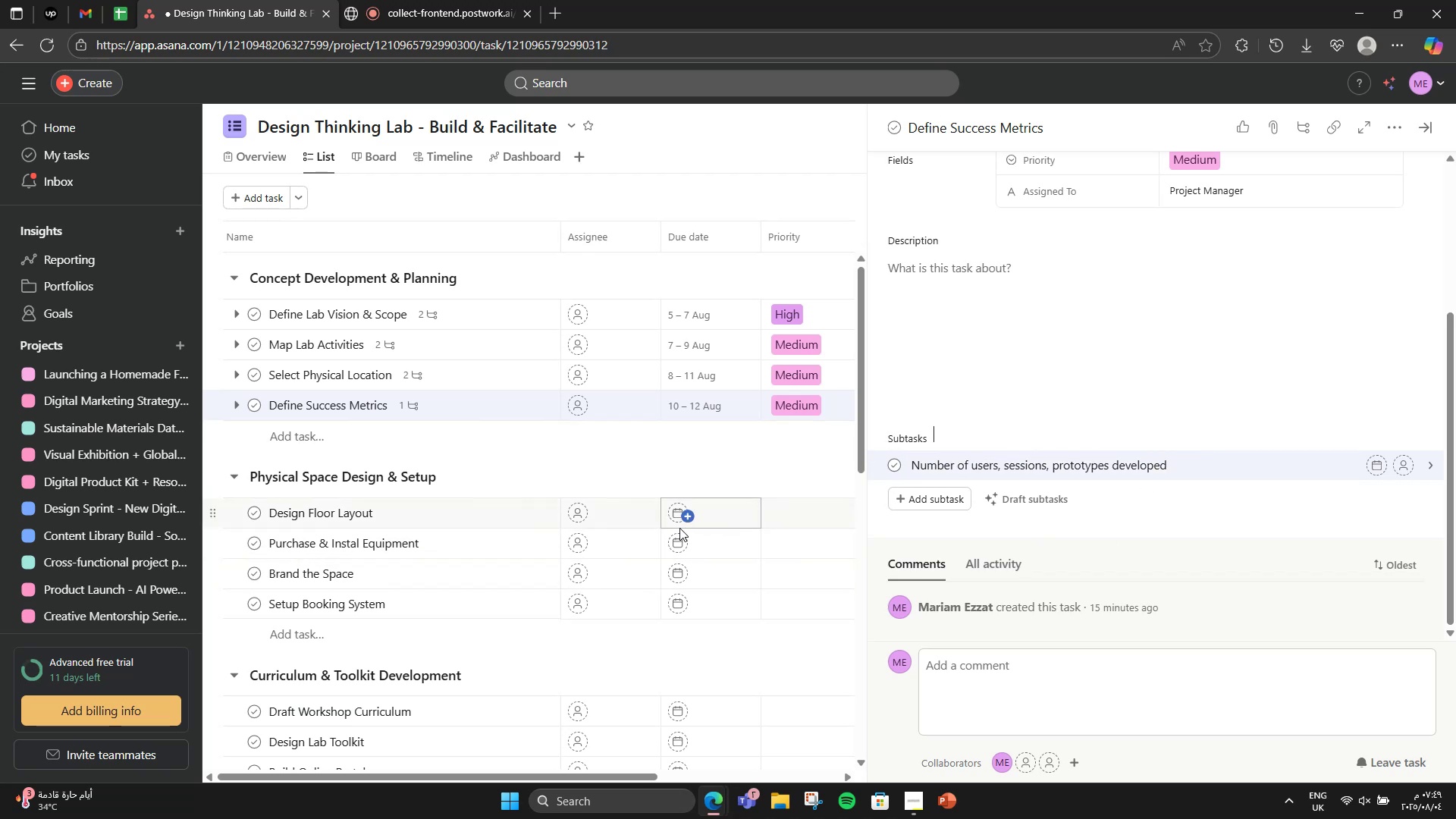 
left_click([686, 486])
 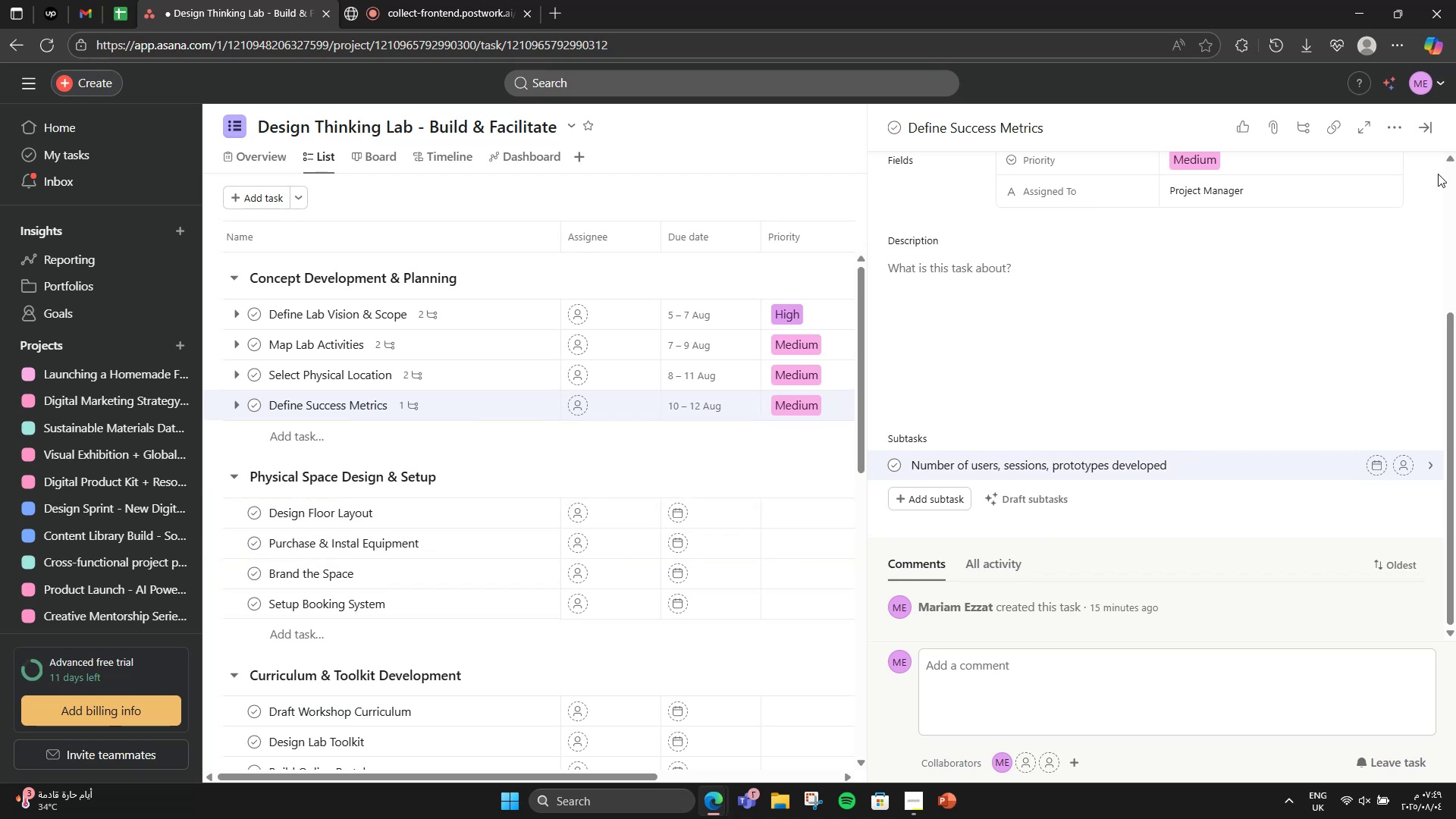 
left_click([1424, 135])
 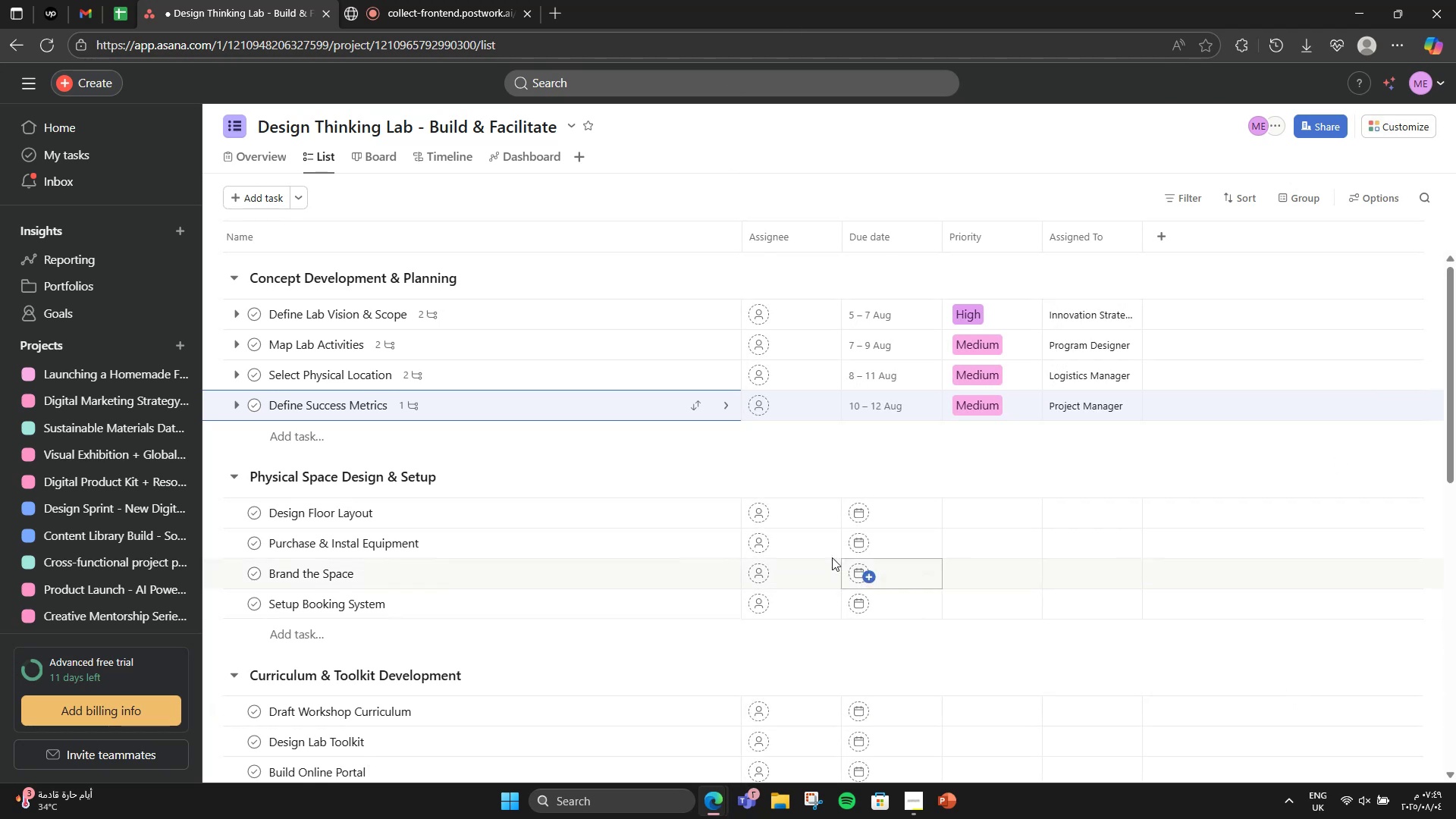 
wait(7.47)
 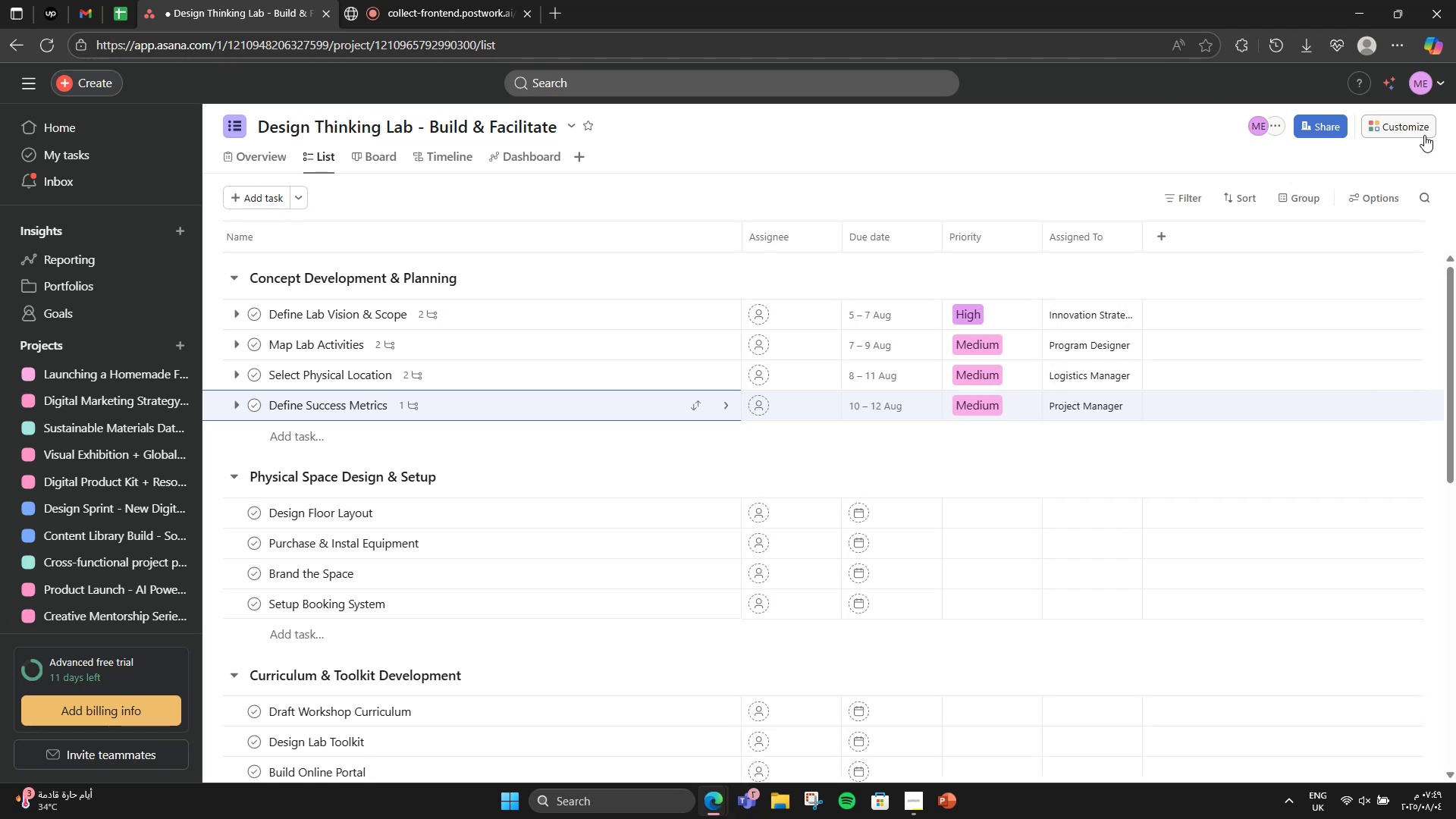 
left_click([571, 507])
 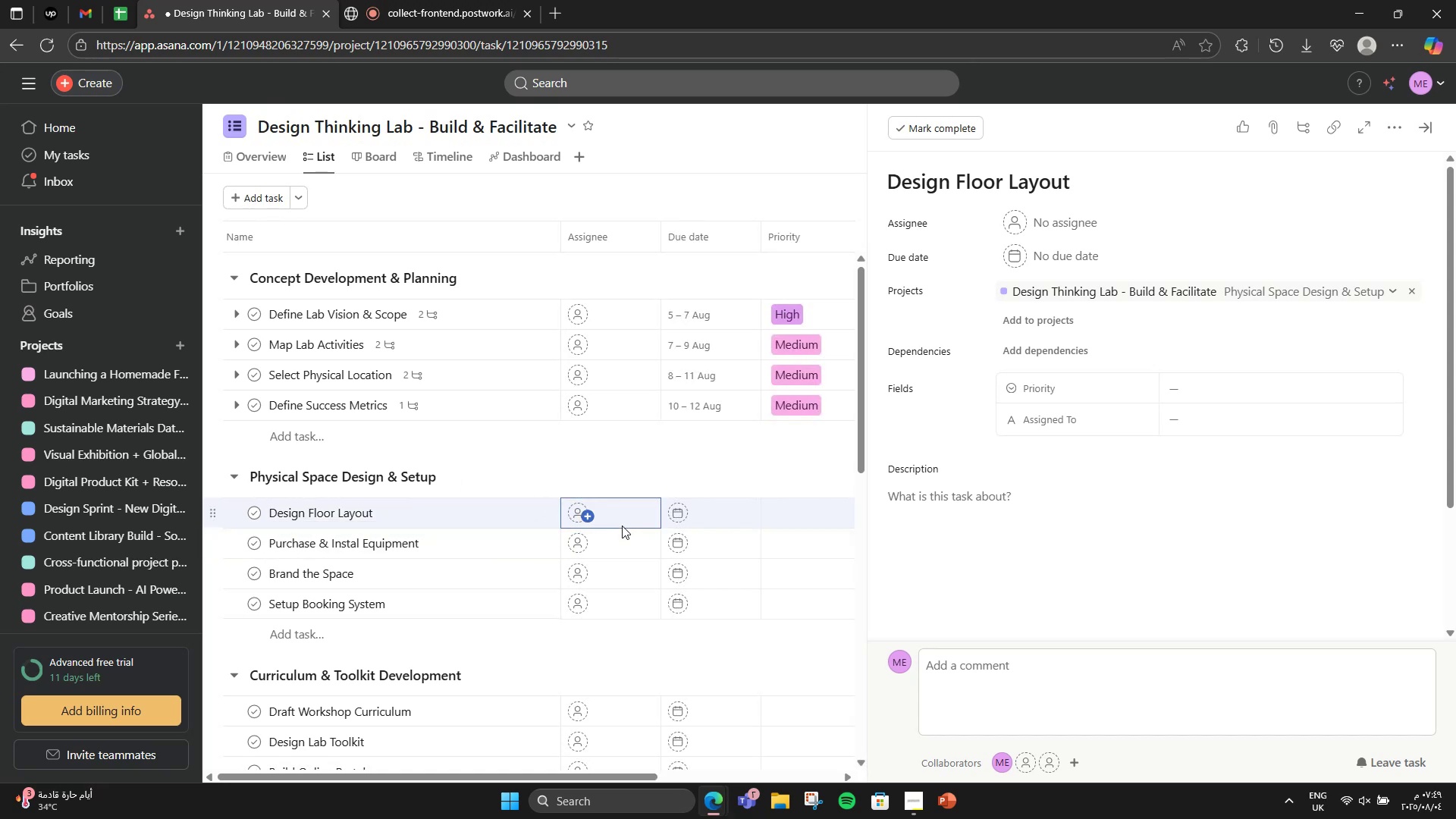 
wait(7.07)
 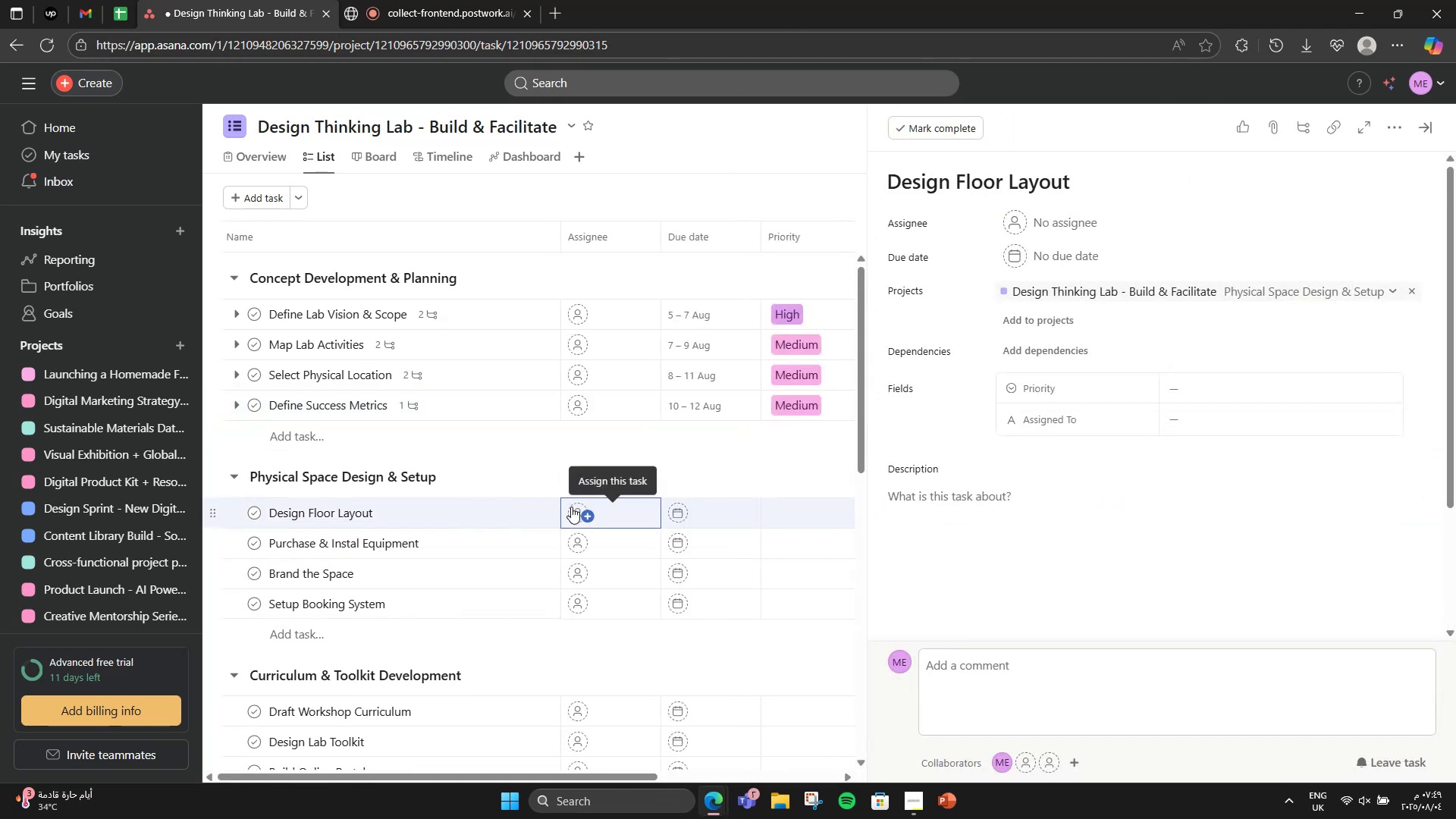 
left_click([720, 507])
 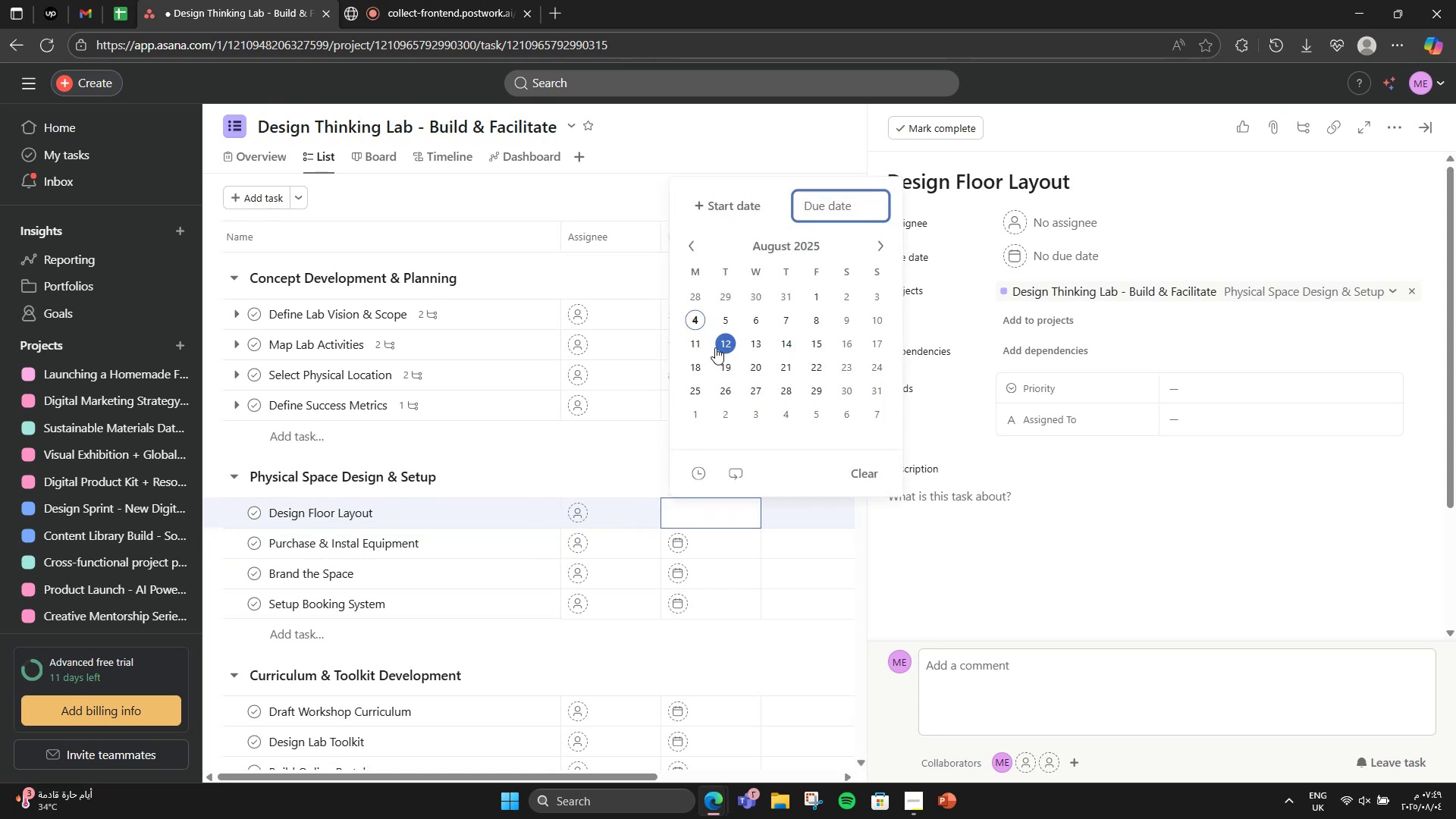 
left_click([712, 197])
 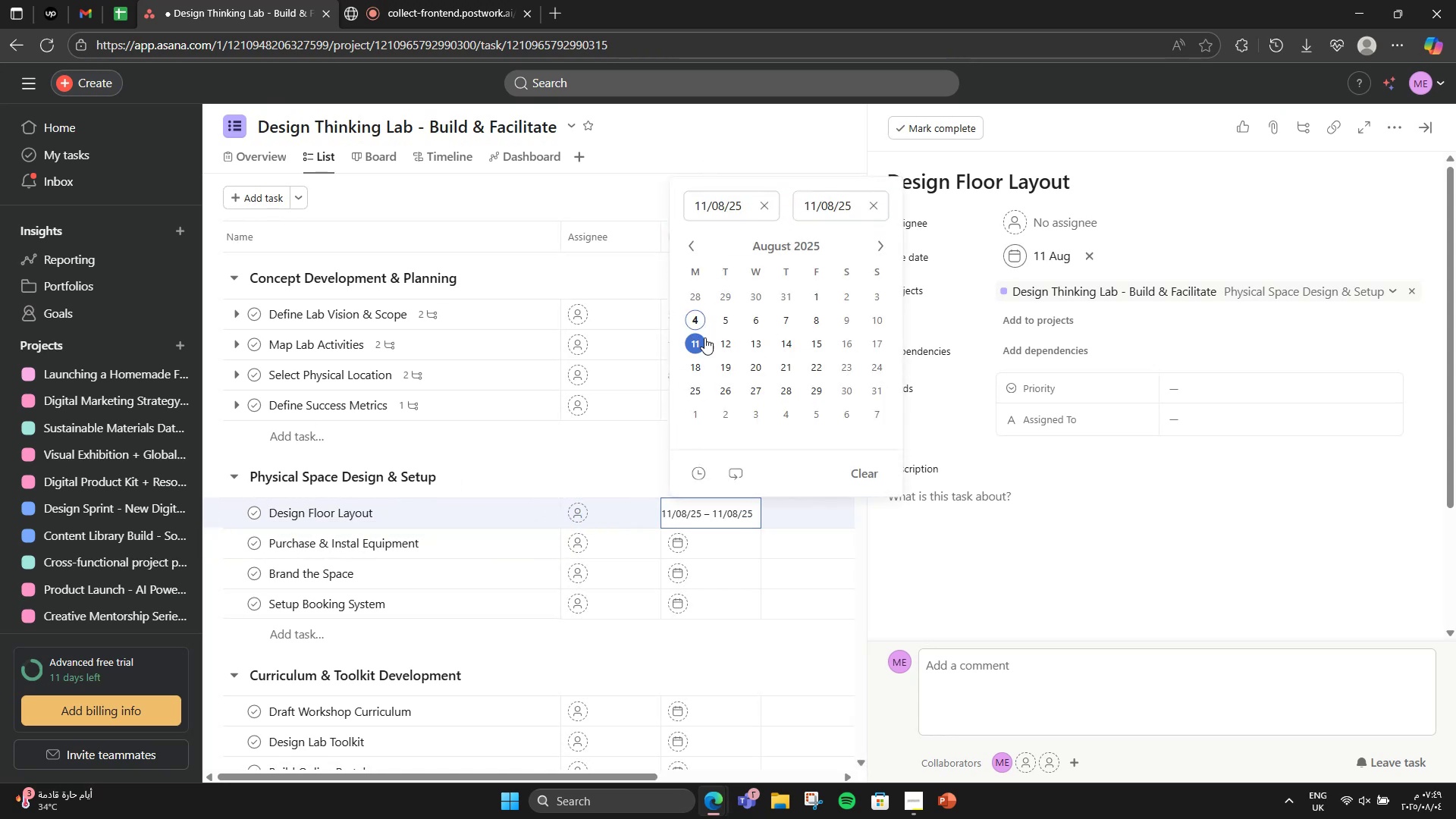 
double_click([752, 343])
 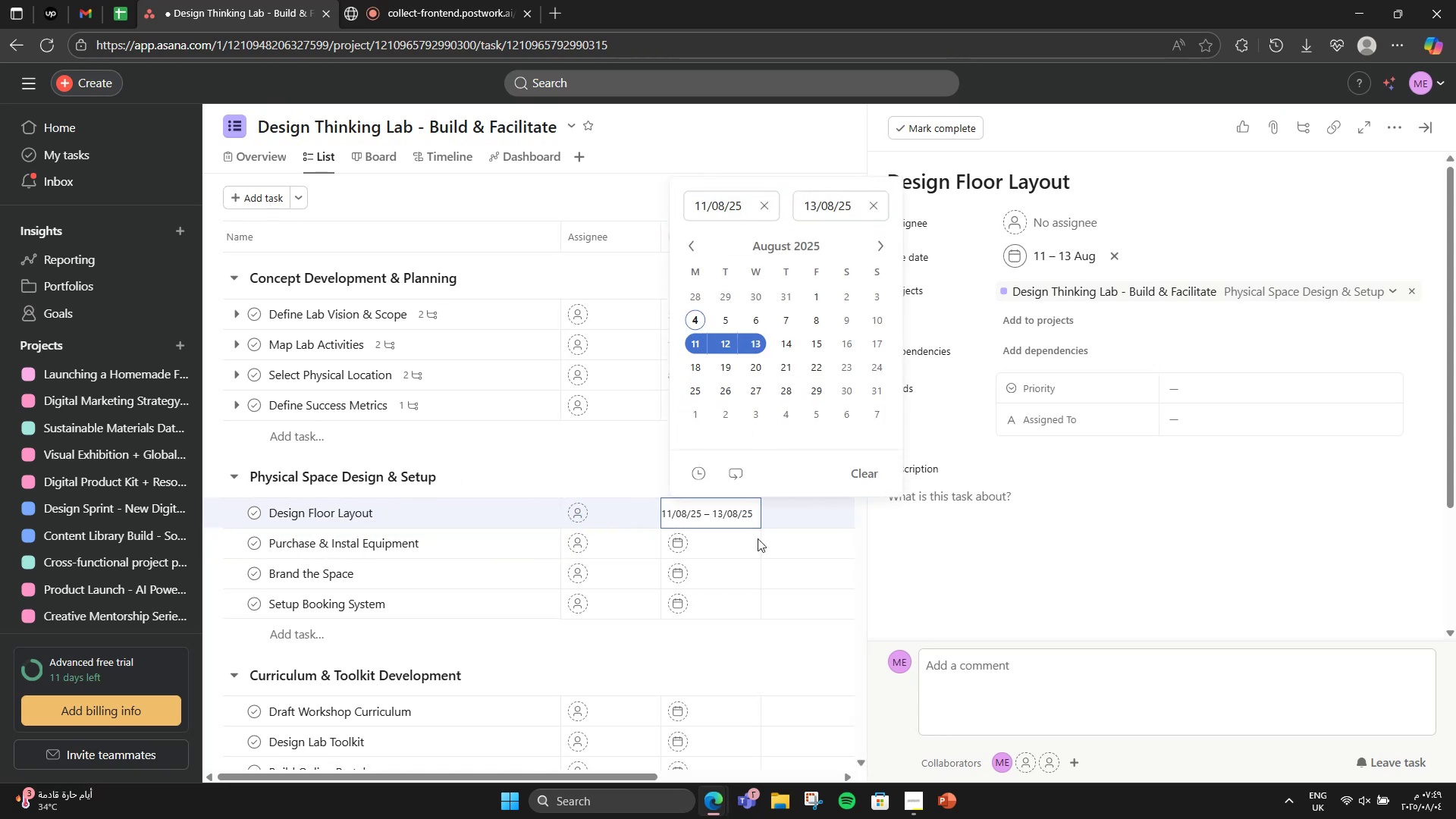 
left_click([730, 552])
 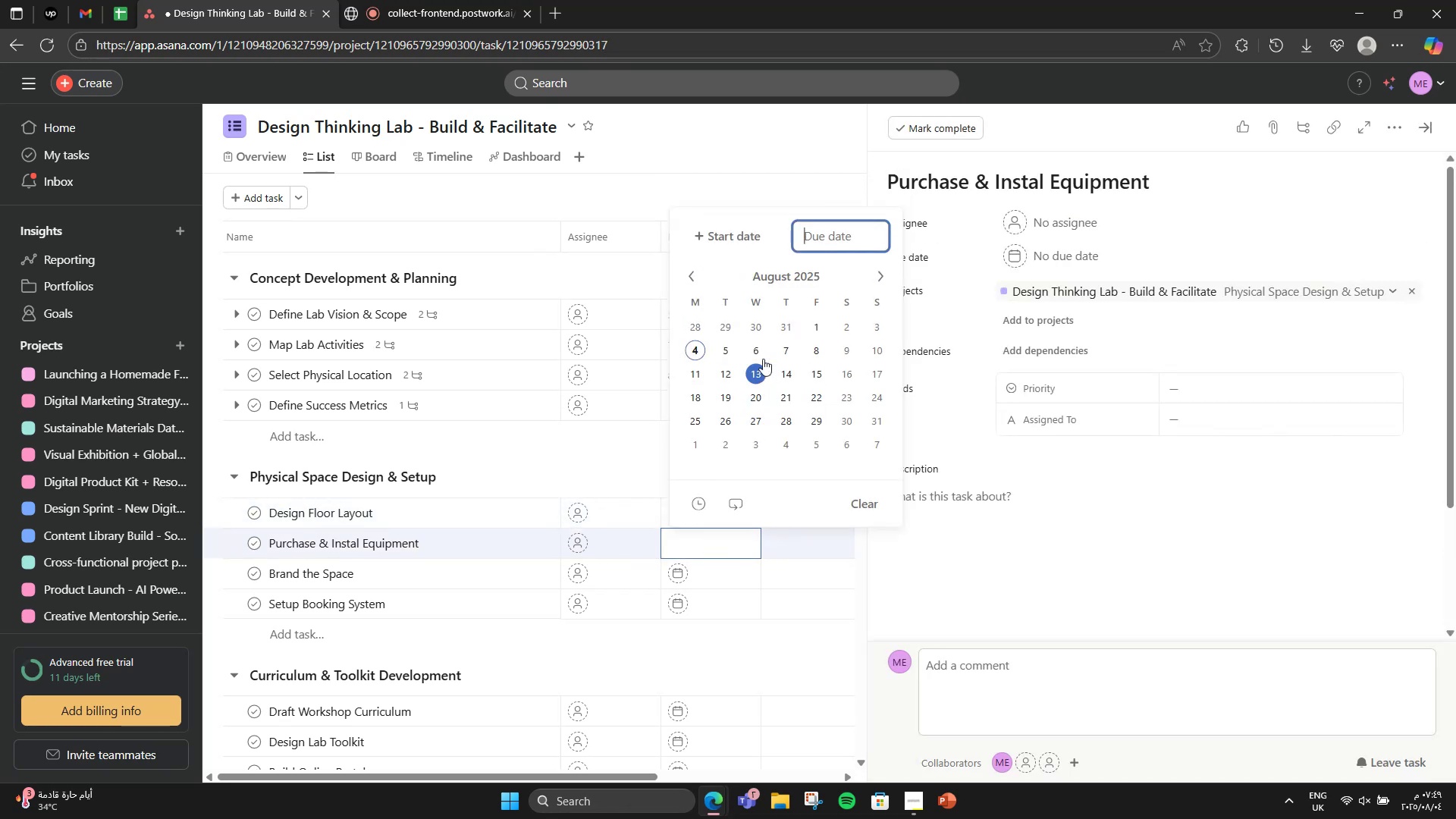 
left_click([745, 246])
 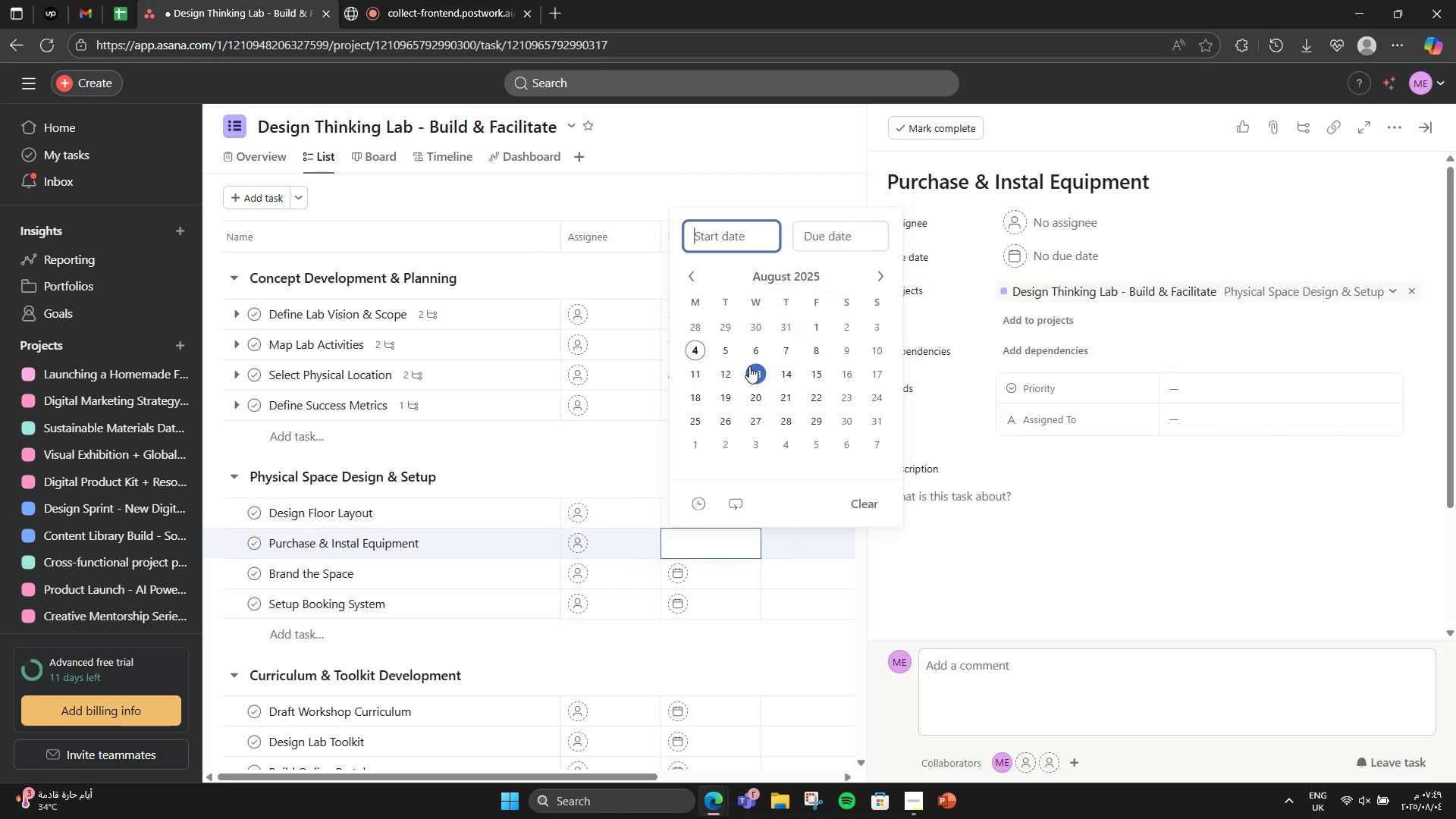 
left_click([749, 367])
 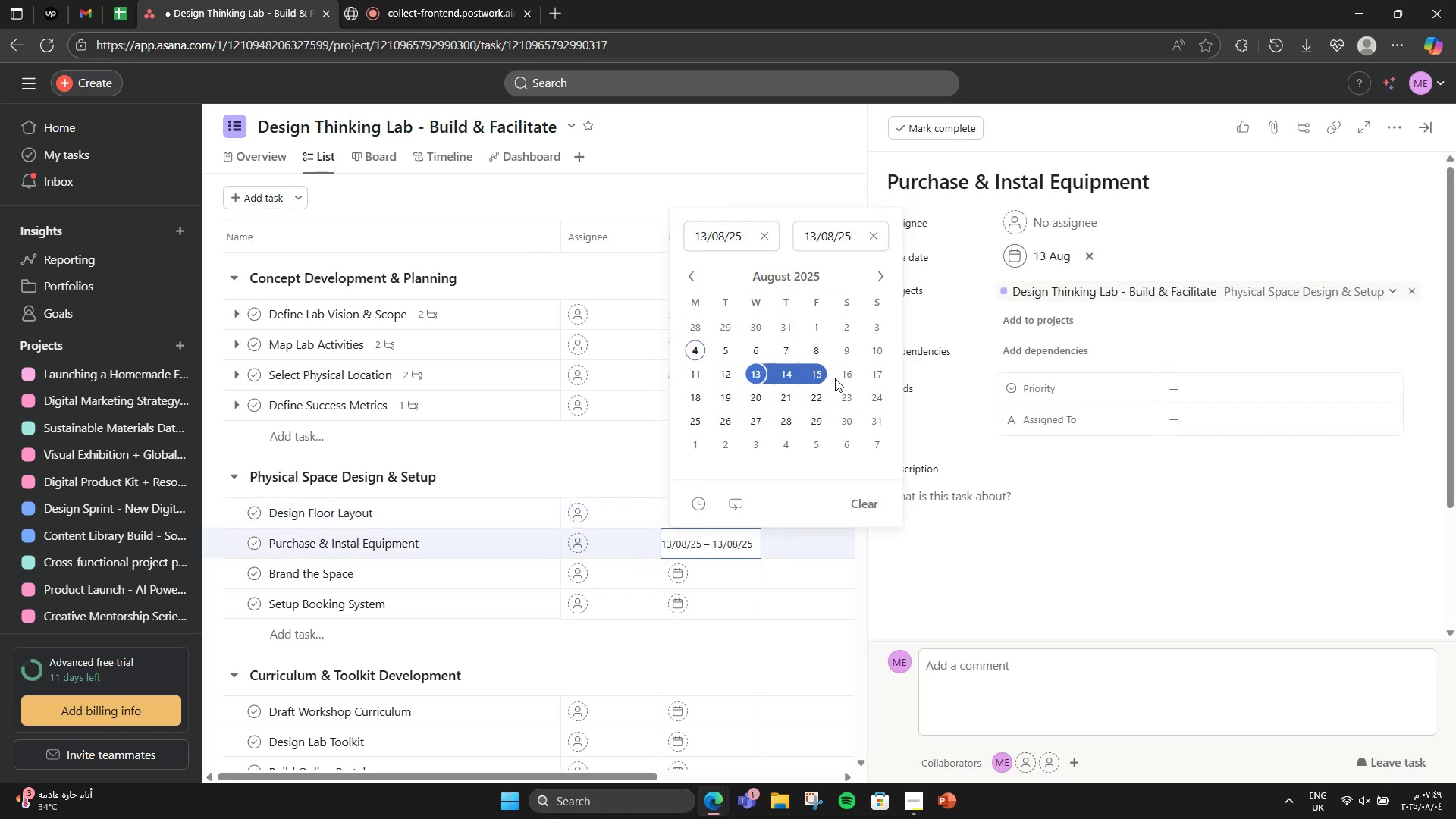 
left_click([875, 373])
 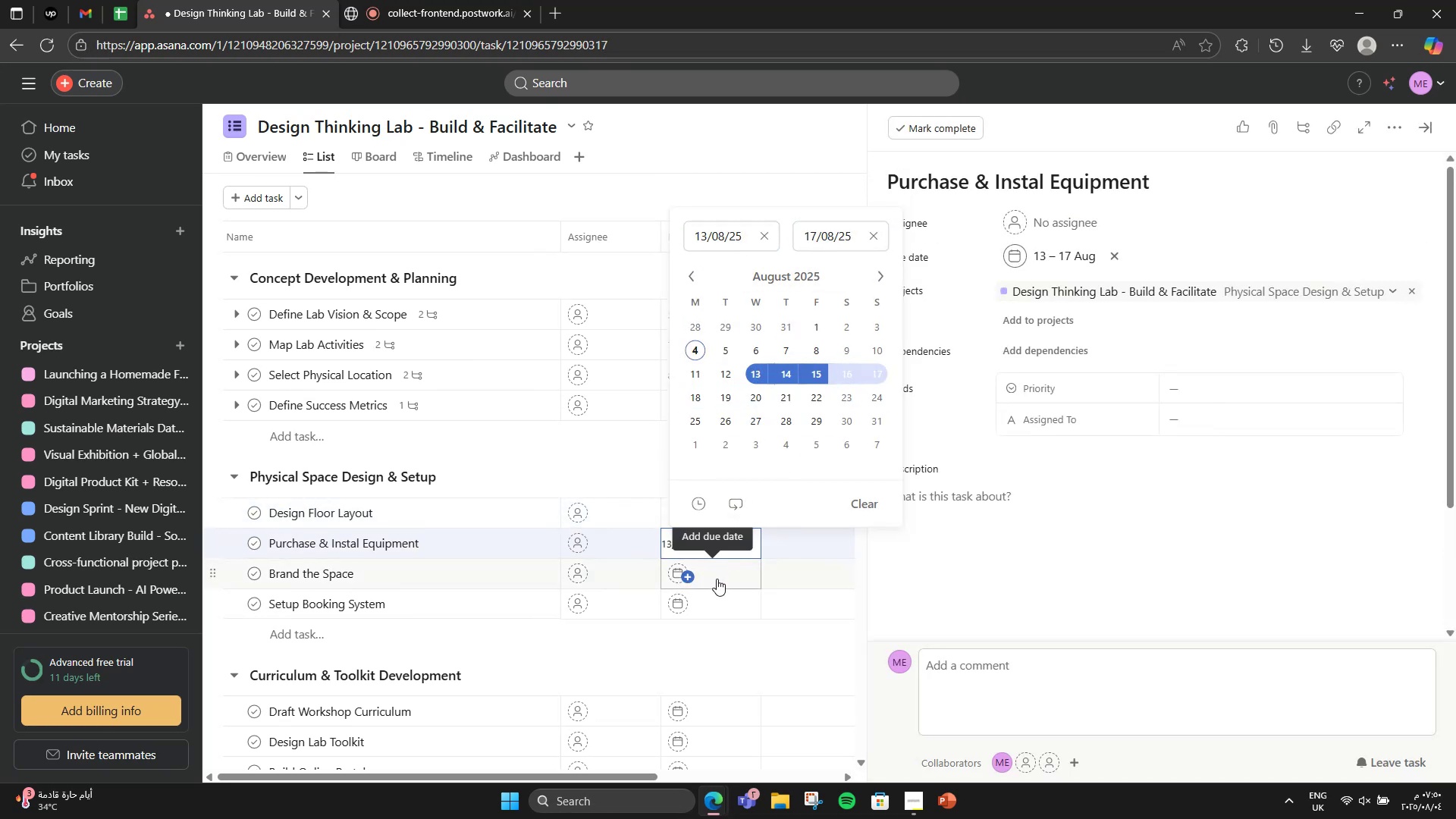 
left_click([717, 579])
 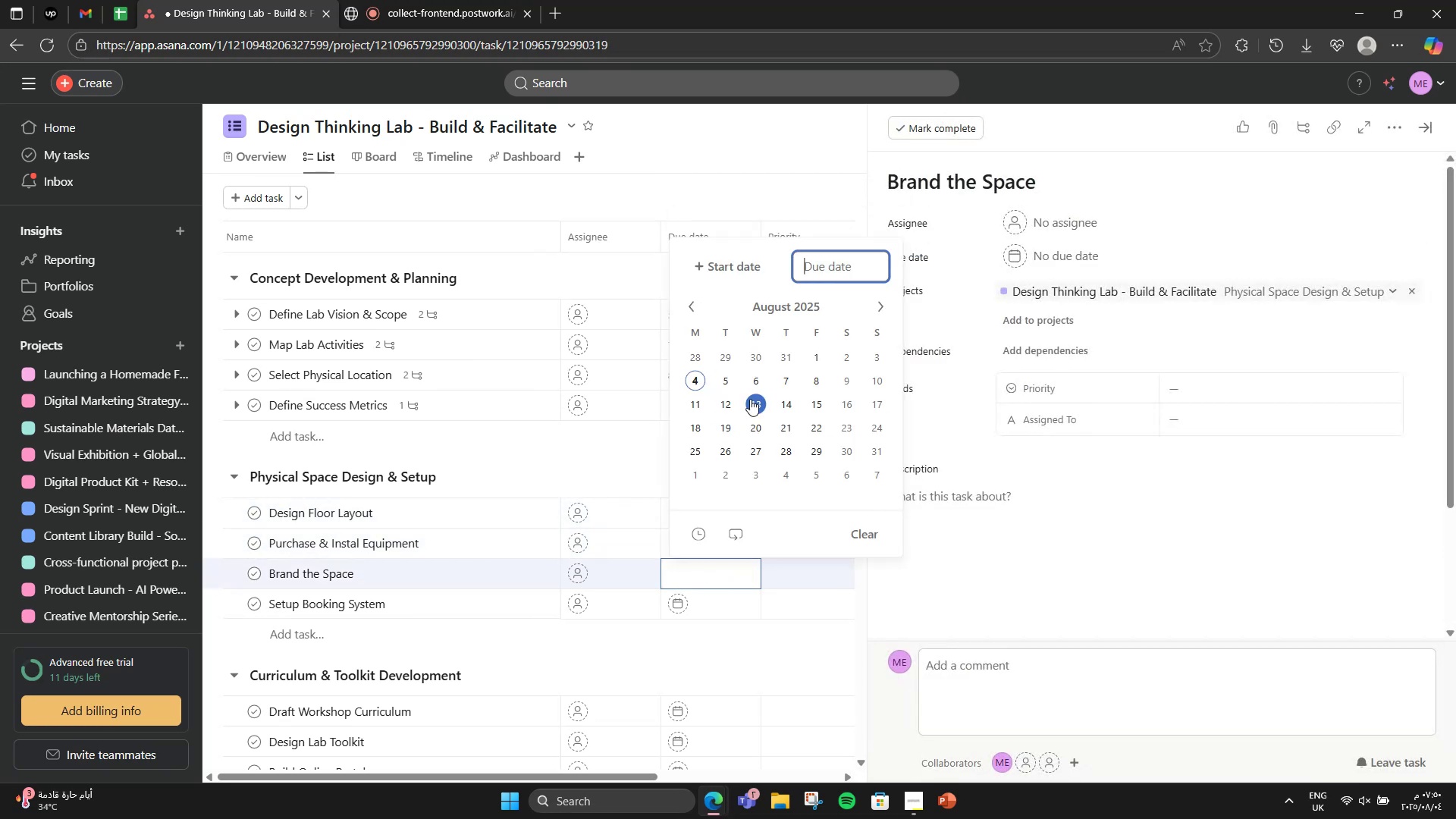 
left_click([752, 261])
 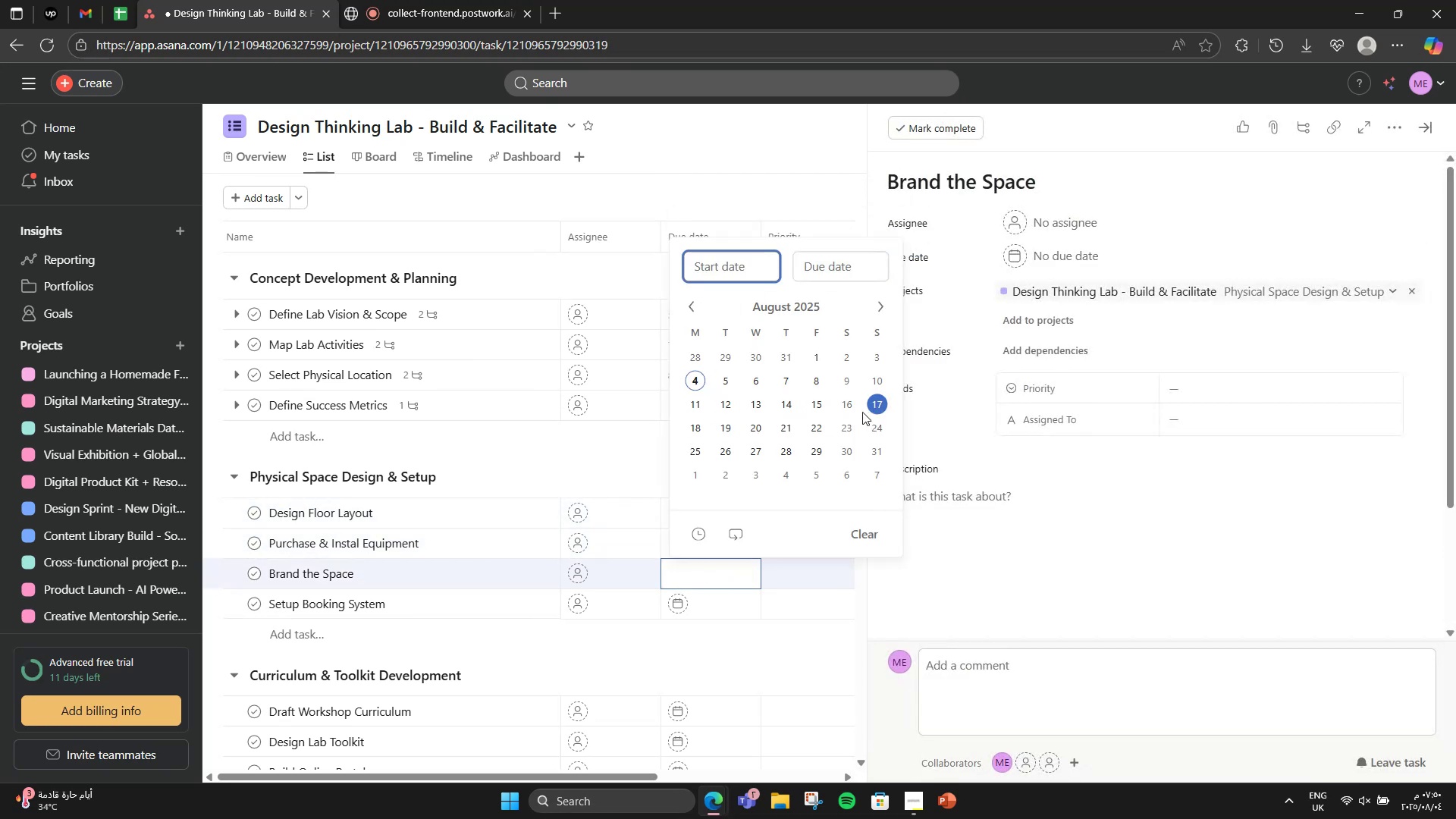 
left_click([847, 412])
 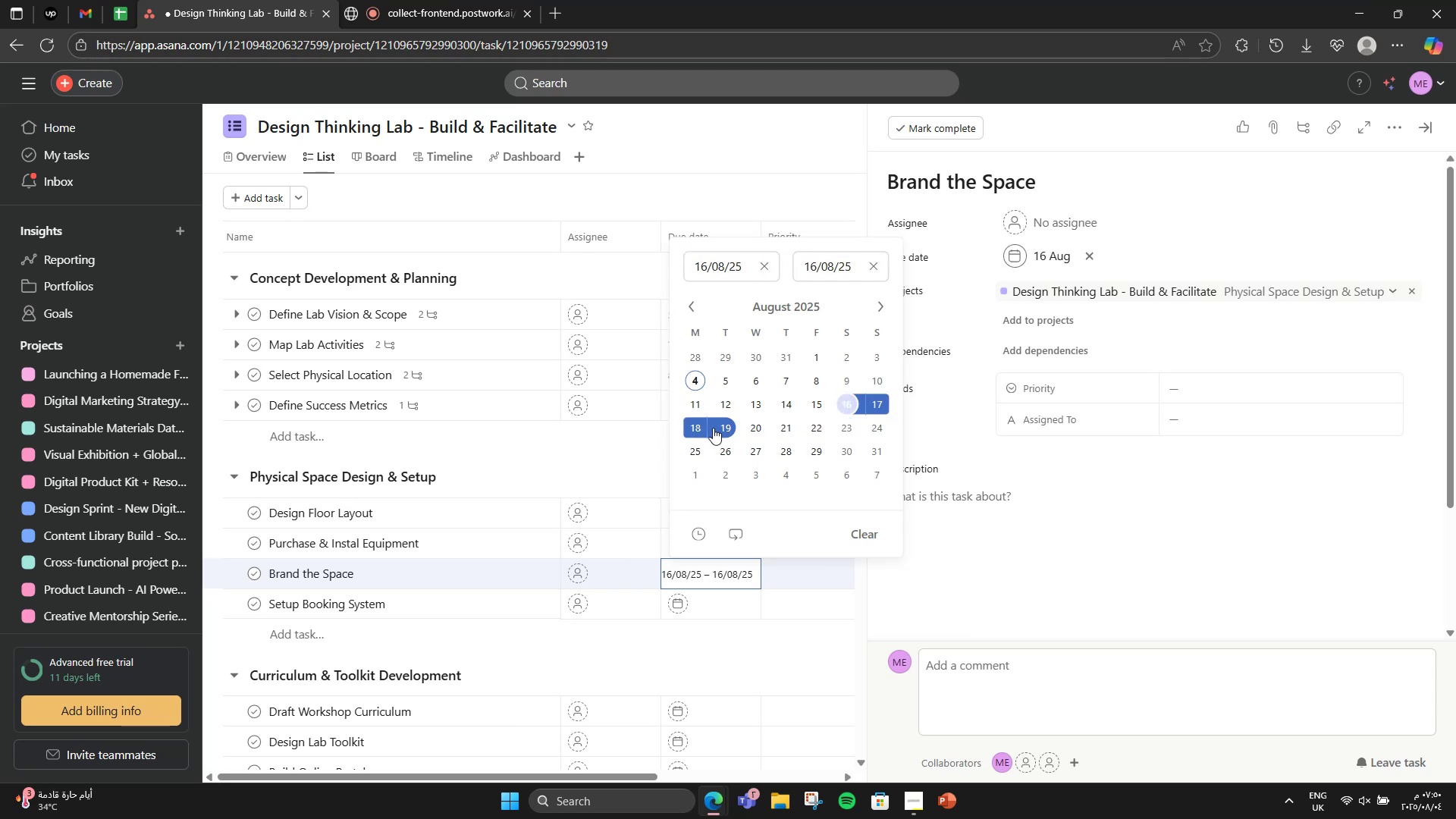 
left_click([721, 425])
 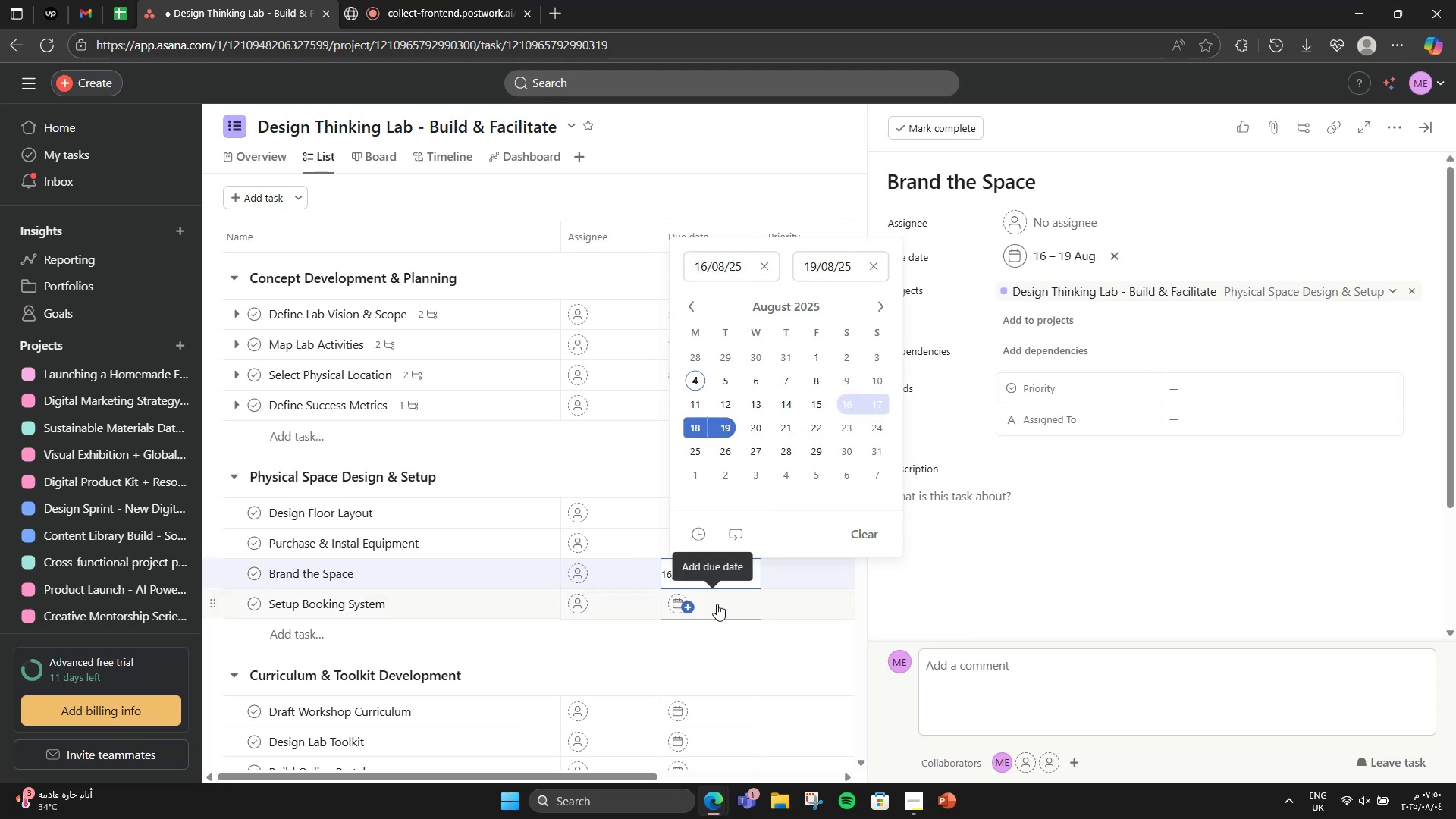 
left_click([717, 604])
 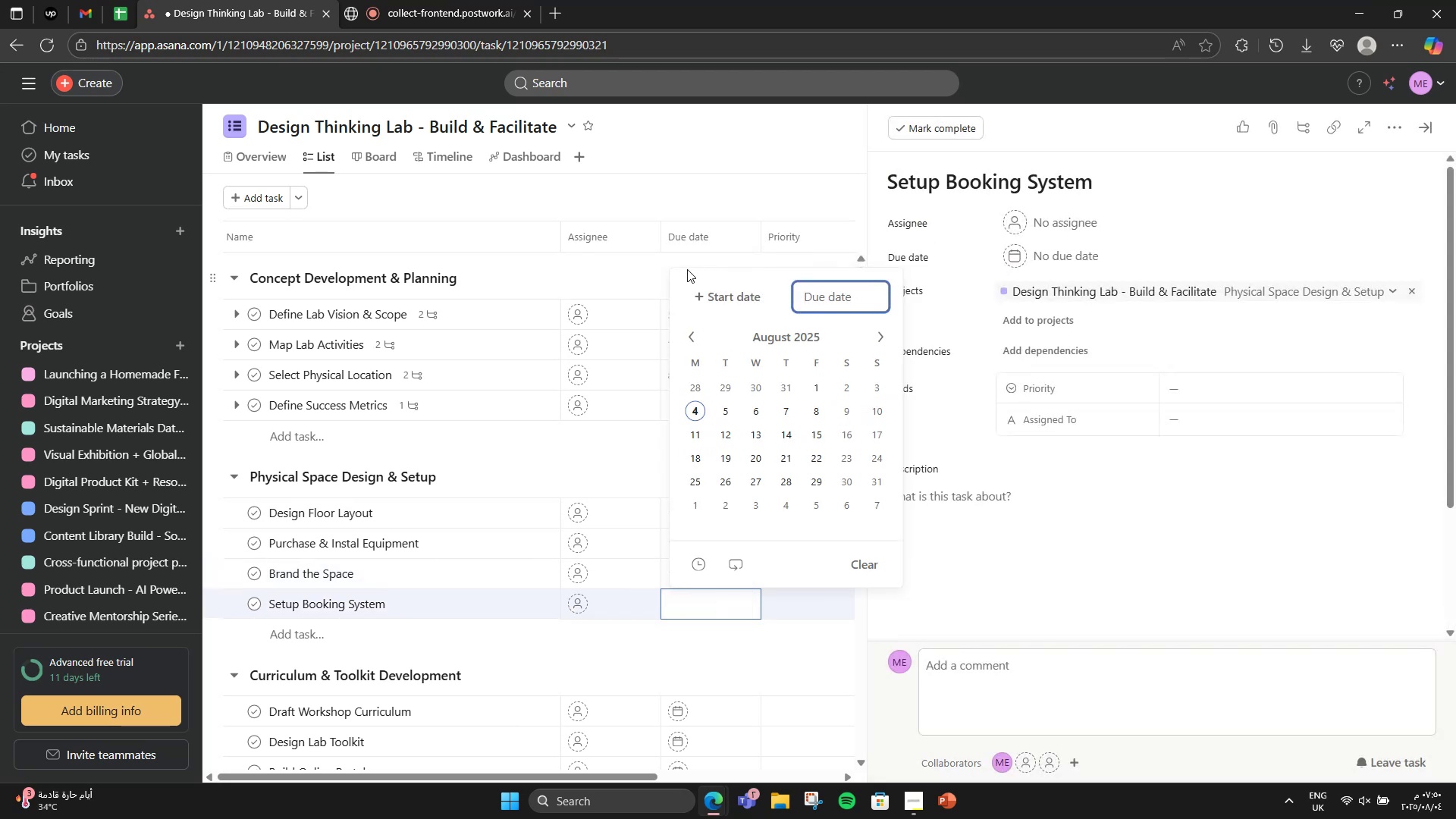 
left_click([709, 289])
 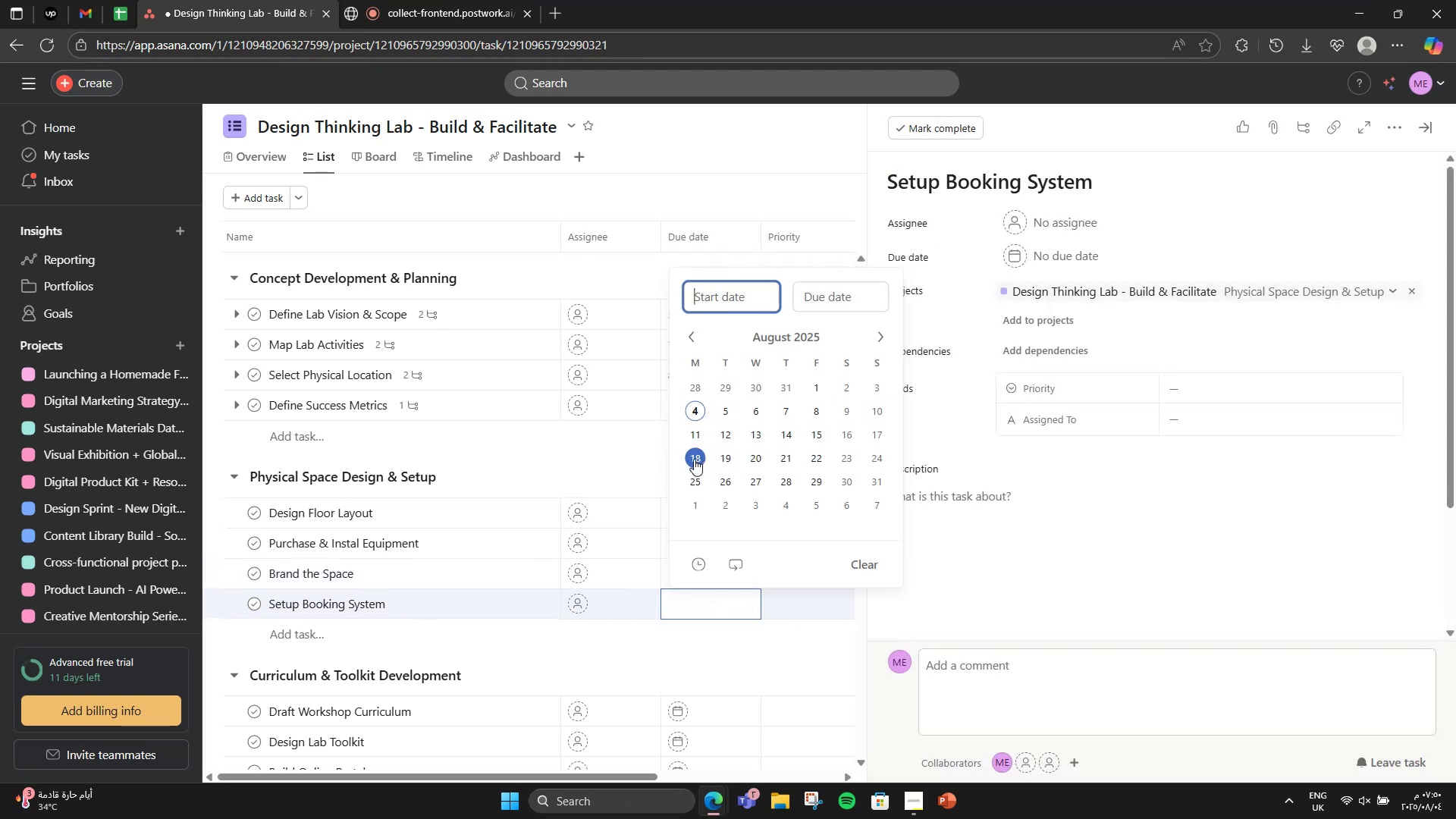 
left_click([694, 459])
 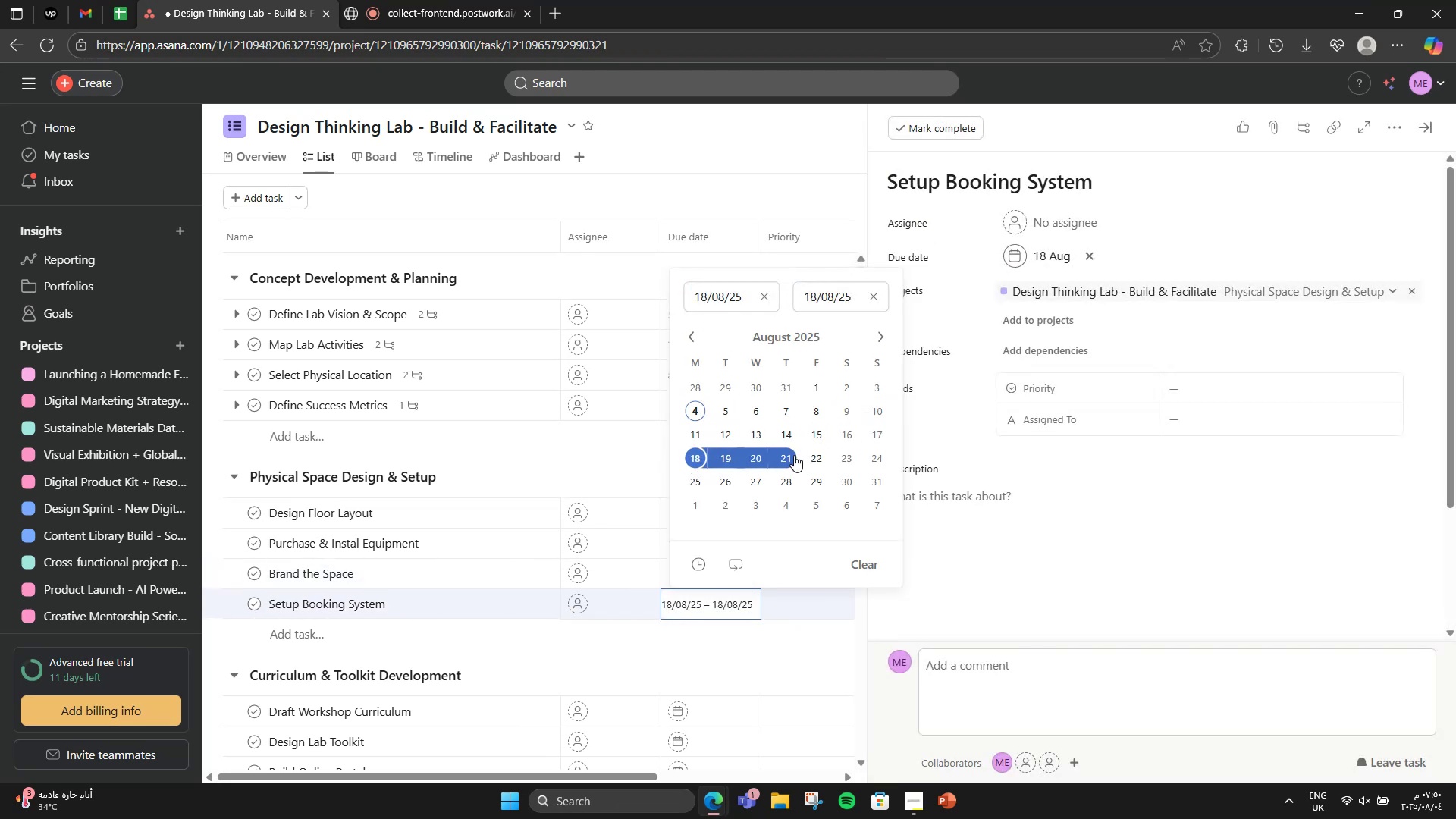 
left_click([764, 457])
 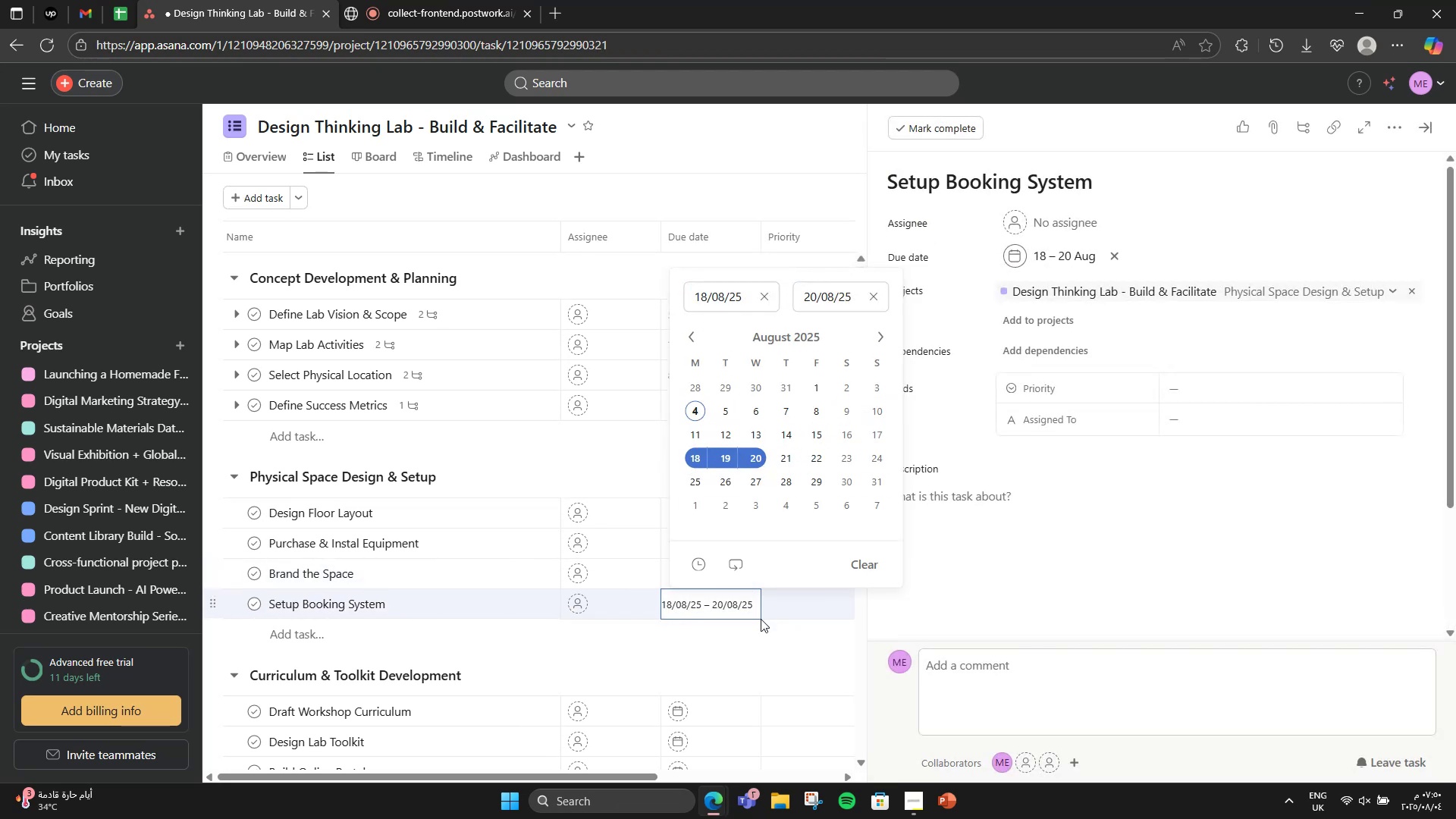 
left_click([746, 627])
 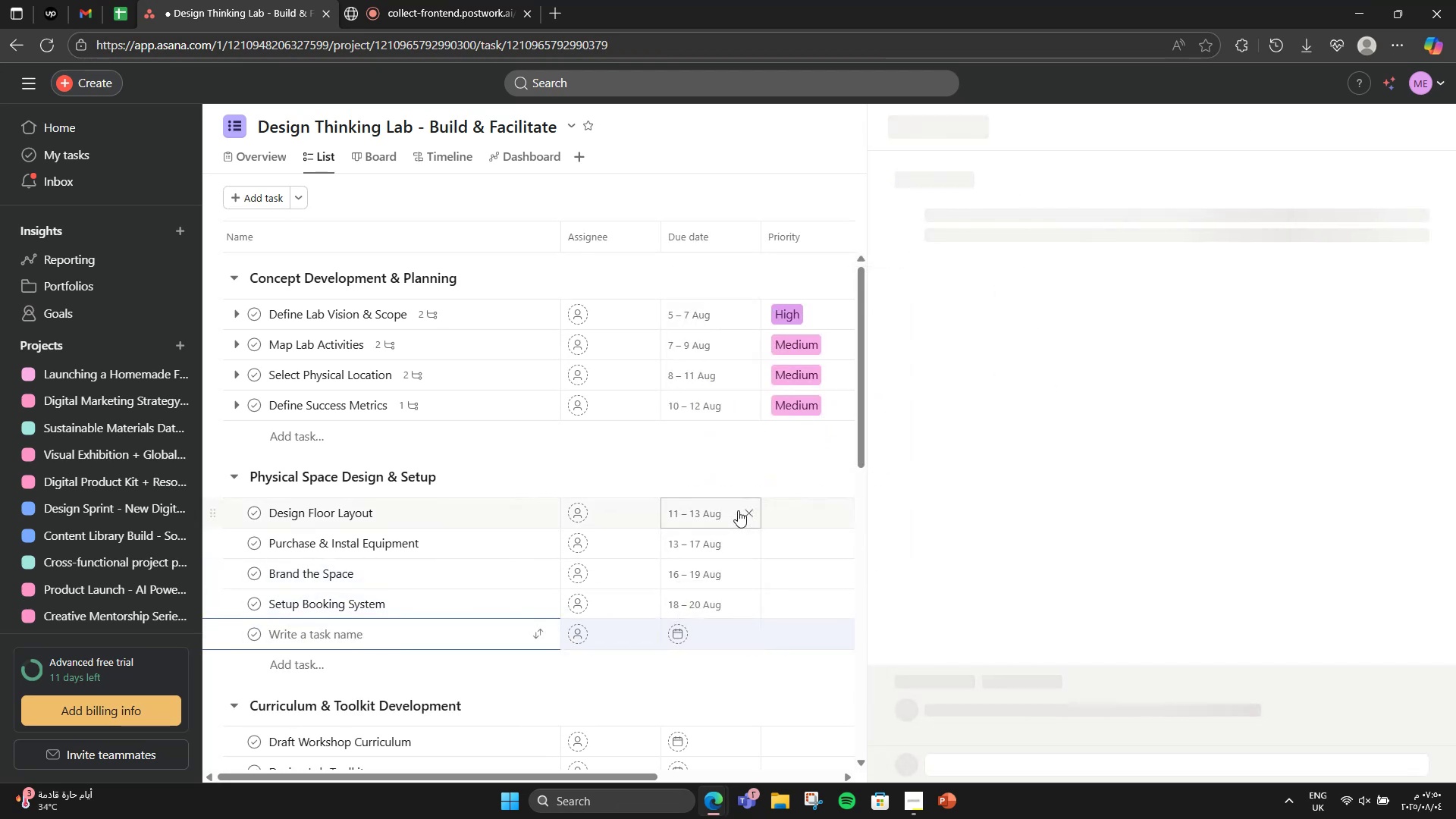 
left_click([738, 485])
 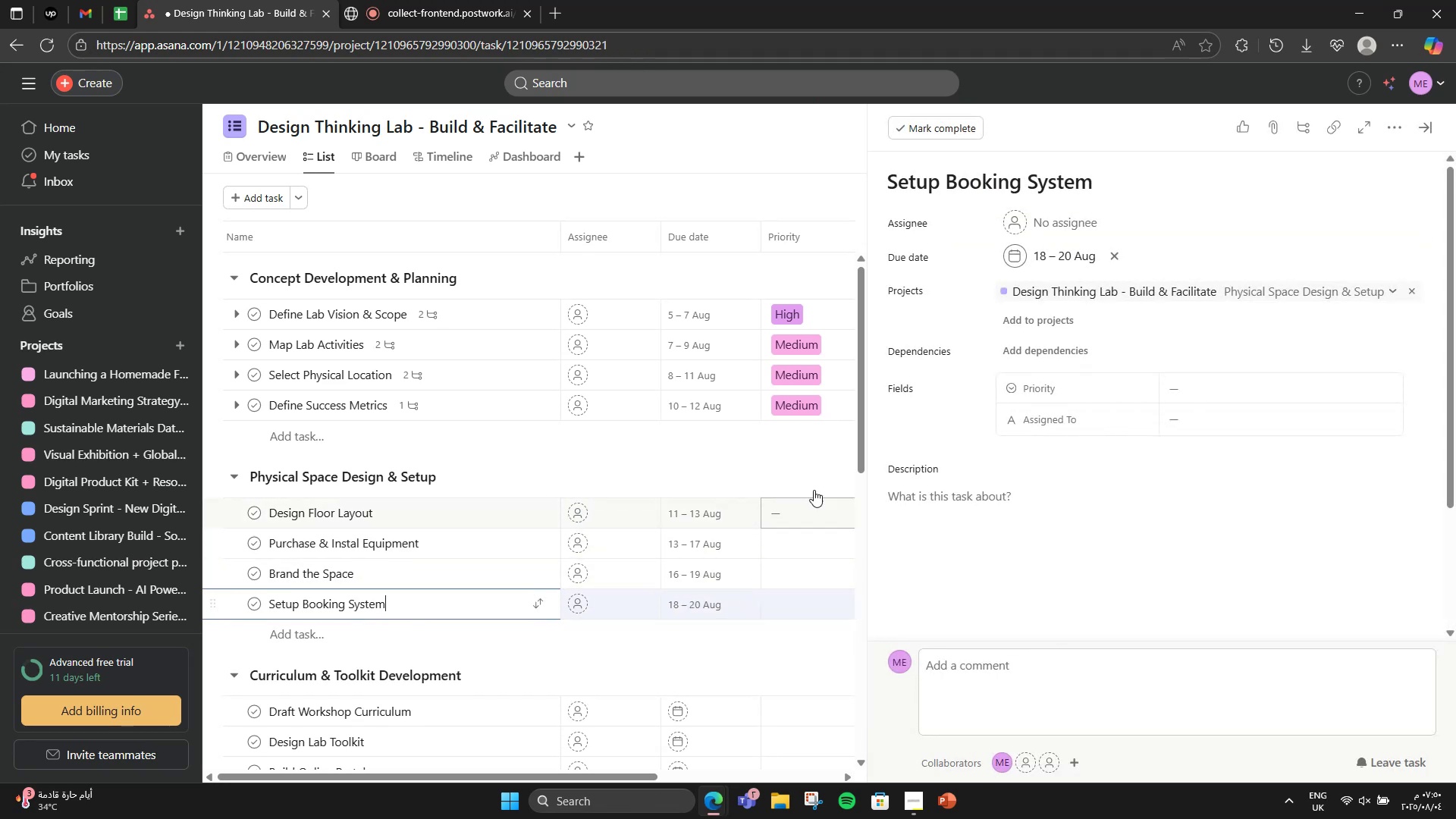 
wait(8.64)
 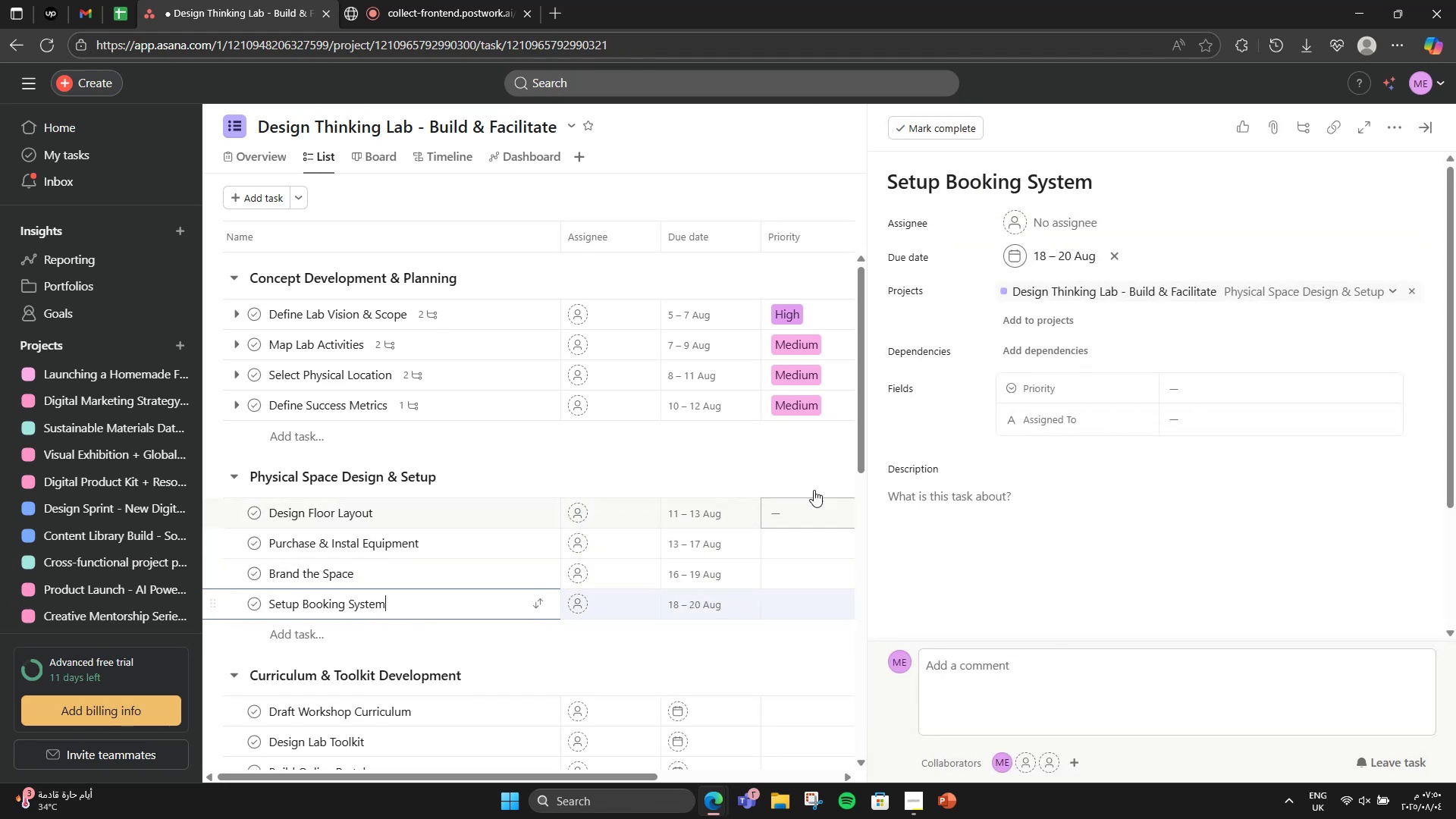 
left_click([824, 503])
 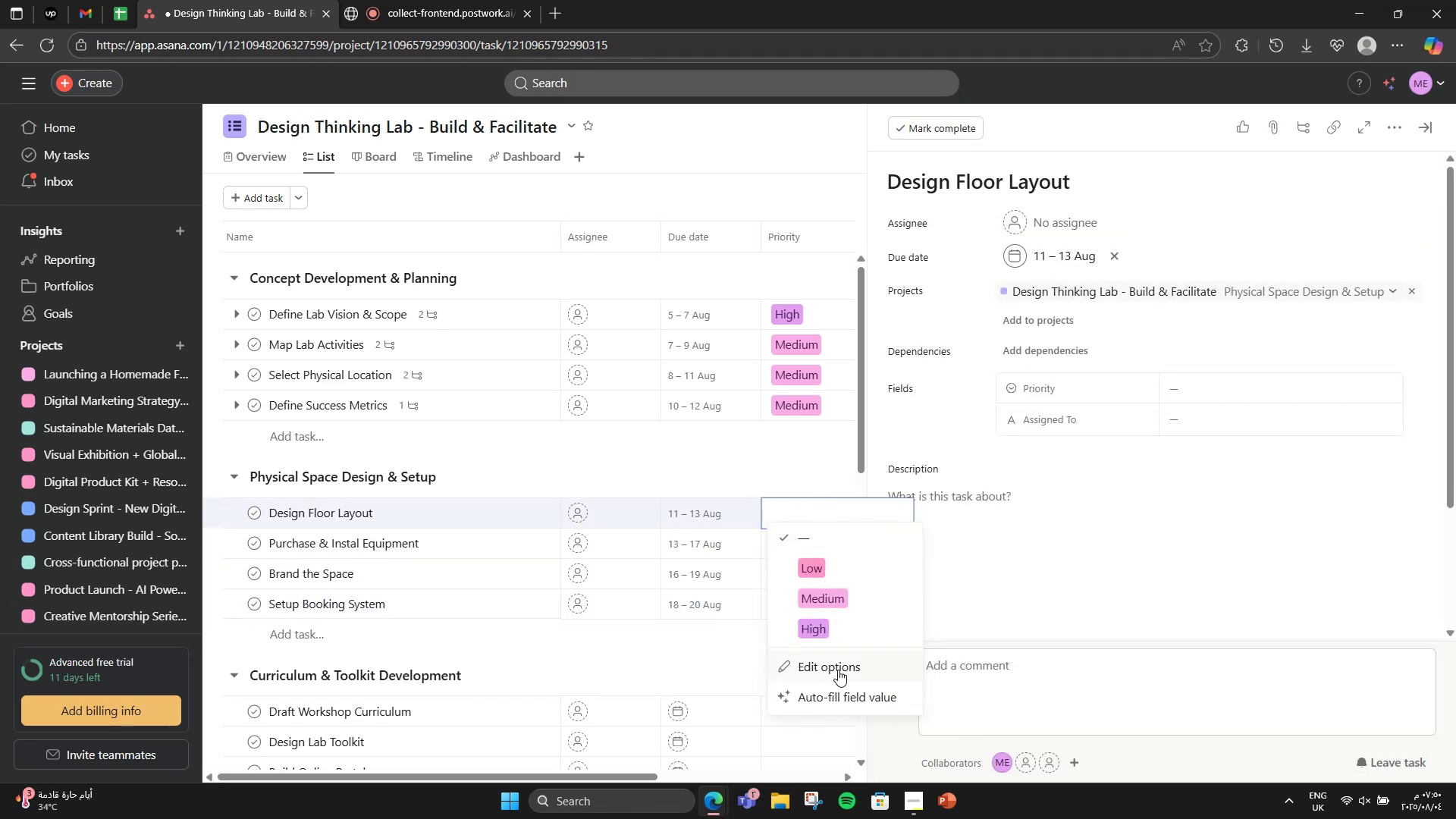 
left_click([846, 631])
 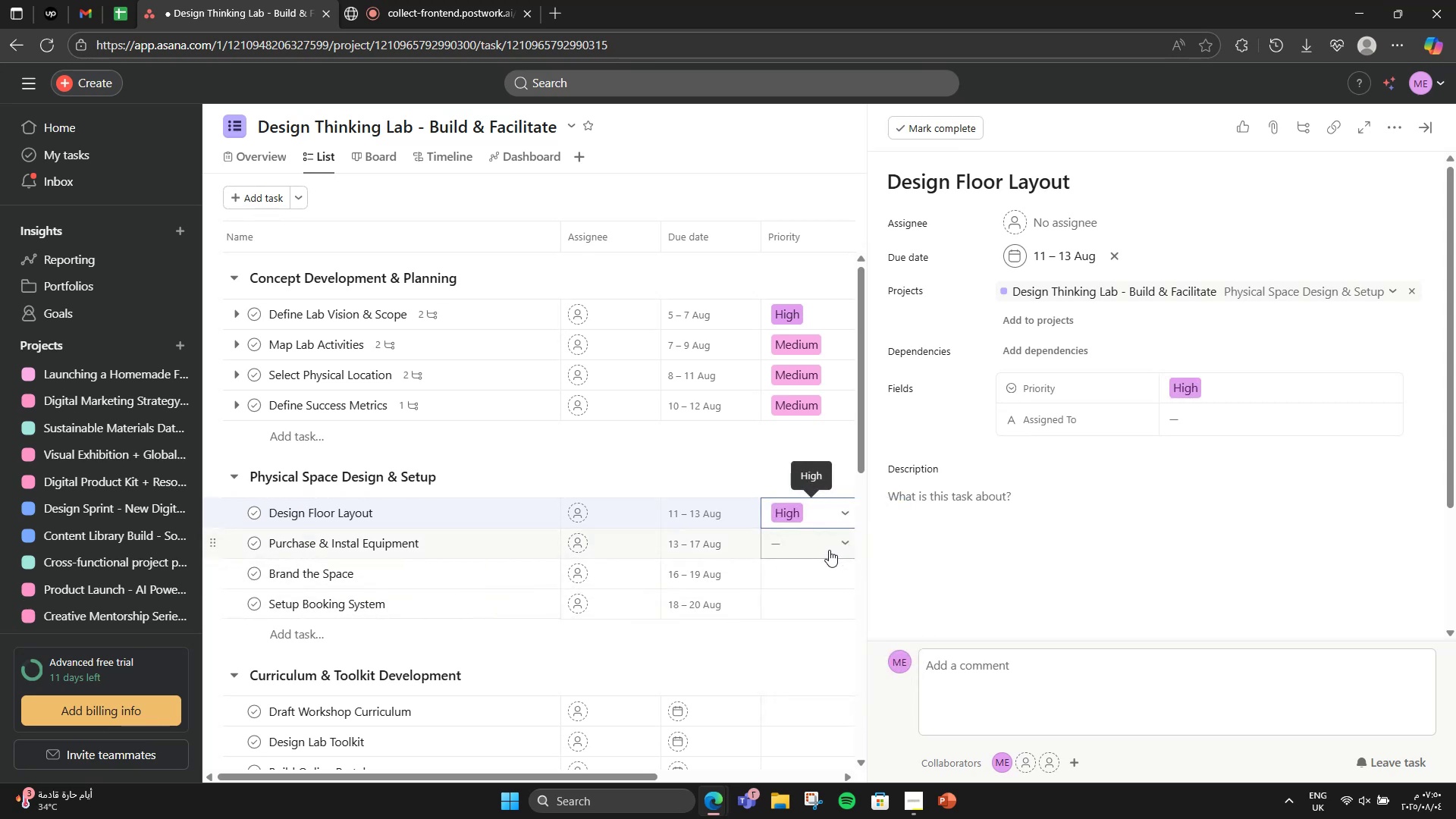 
left_click([829, 550])
 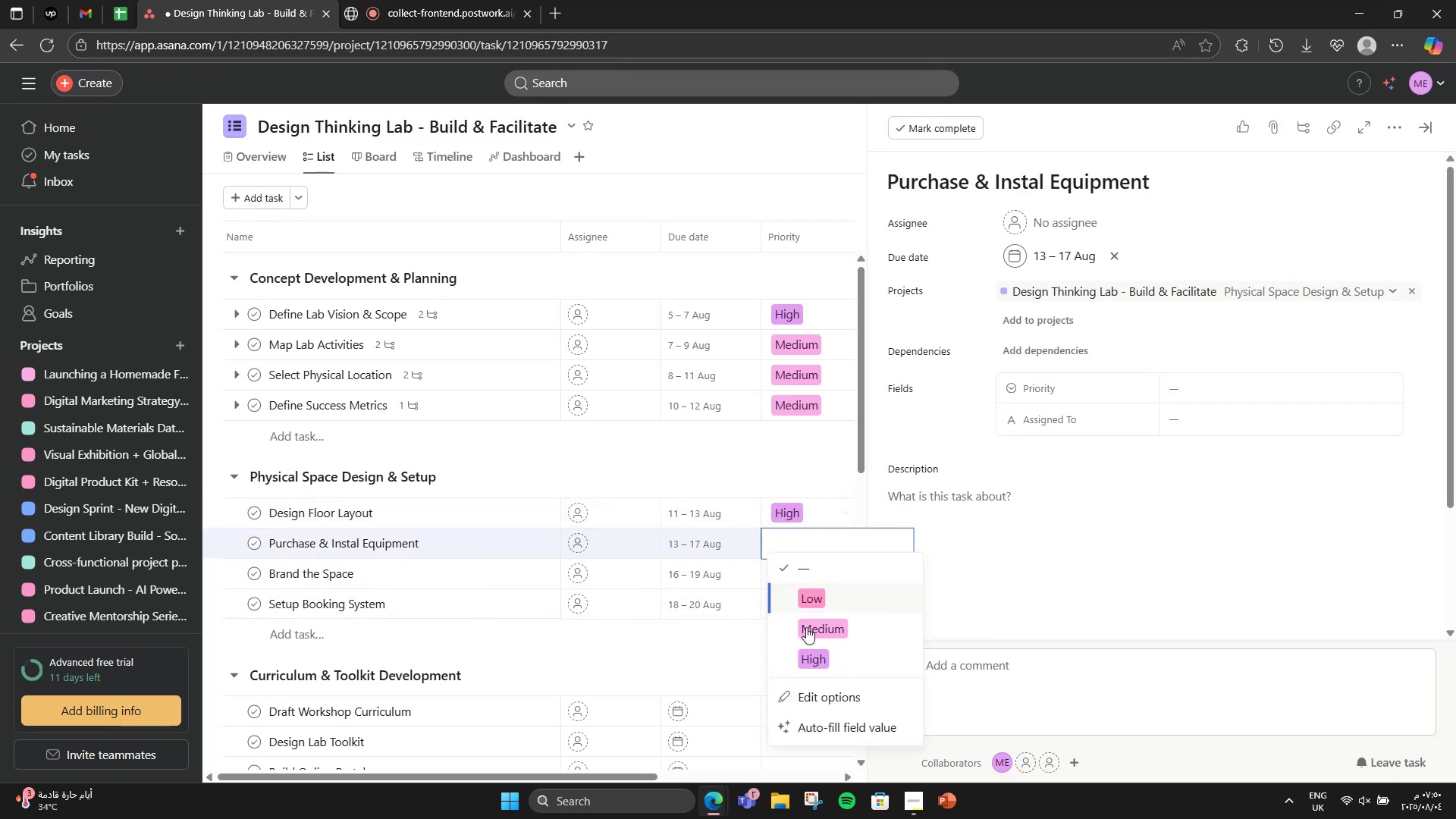 
left_click([802, 661])
 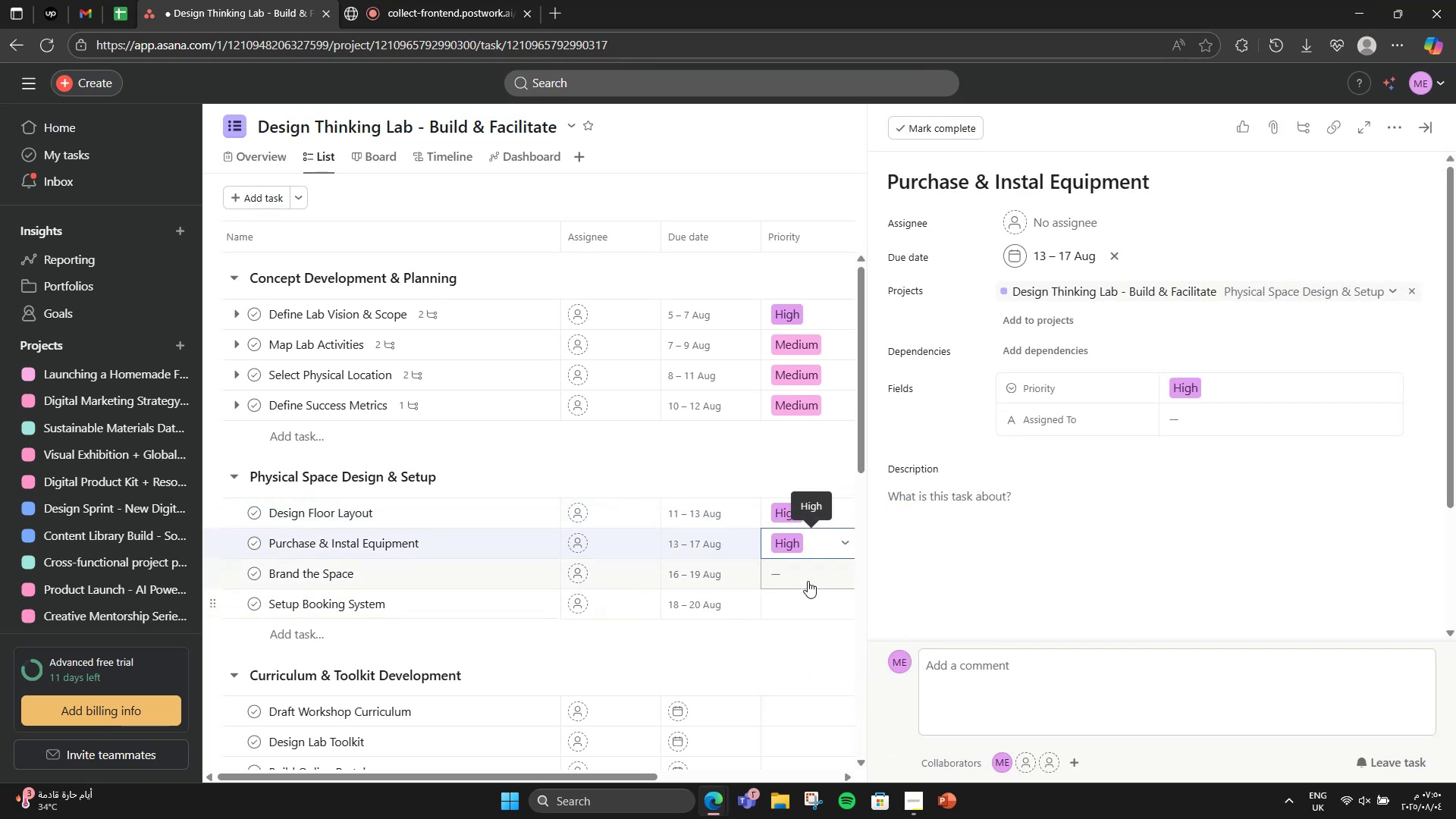 
left_click([808, 573])
 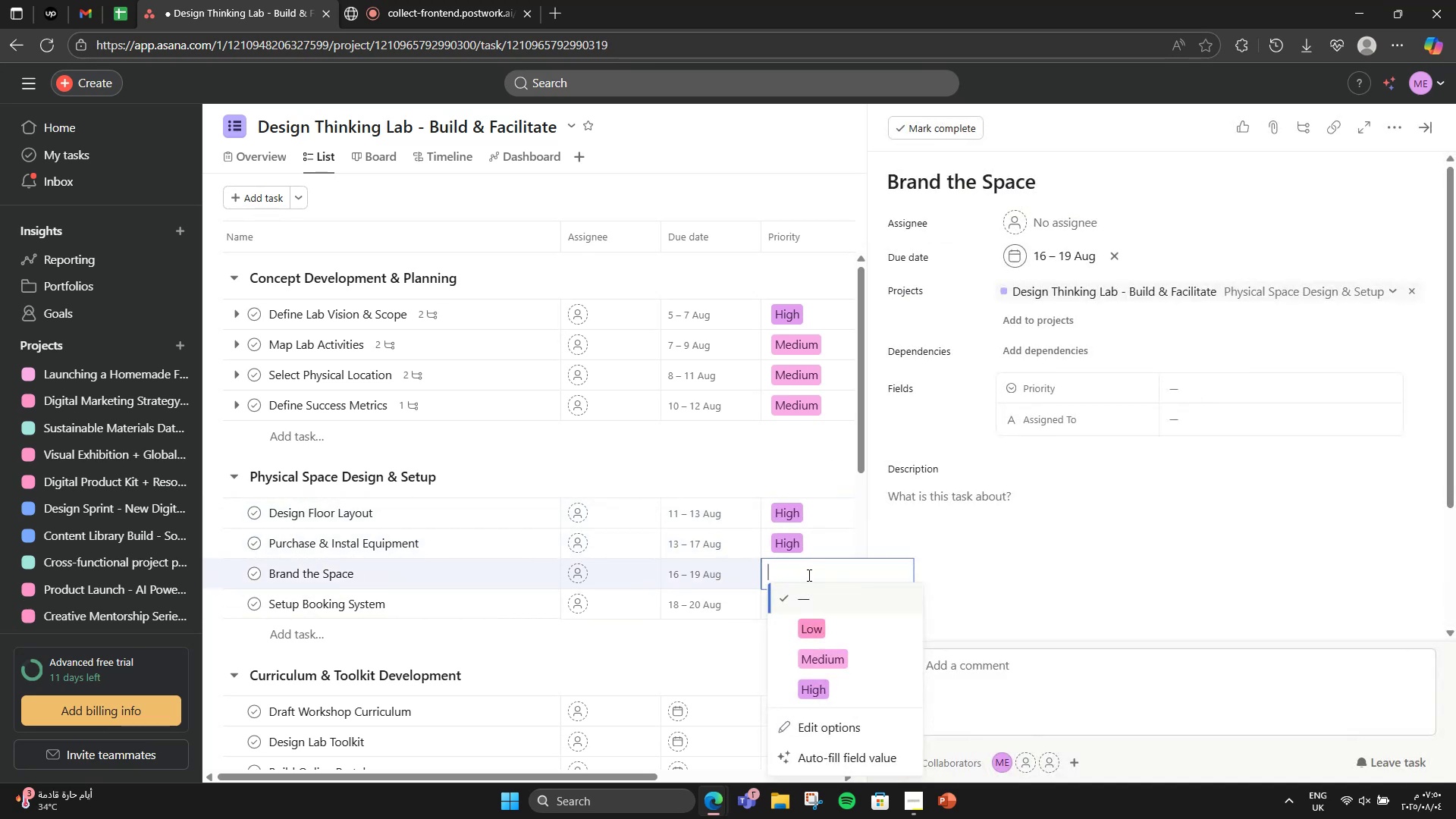 
left_click([809, 667])
 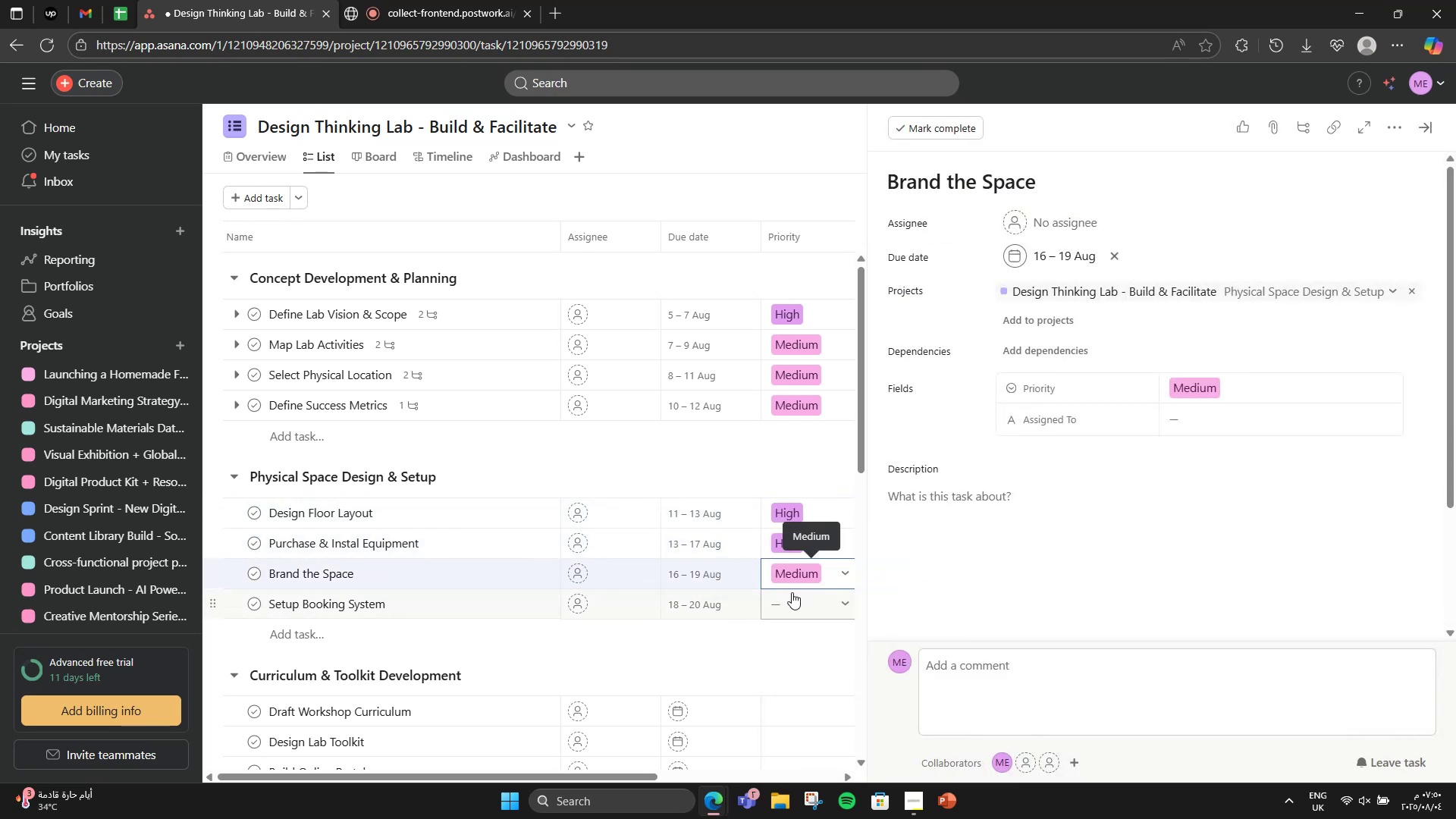 
left_click([792, 592])
 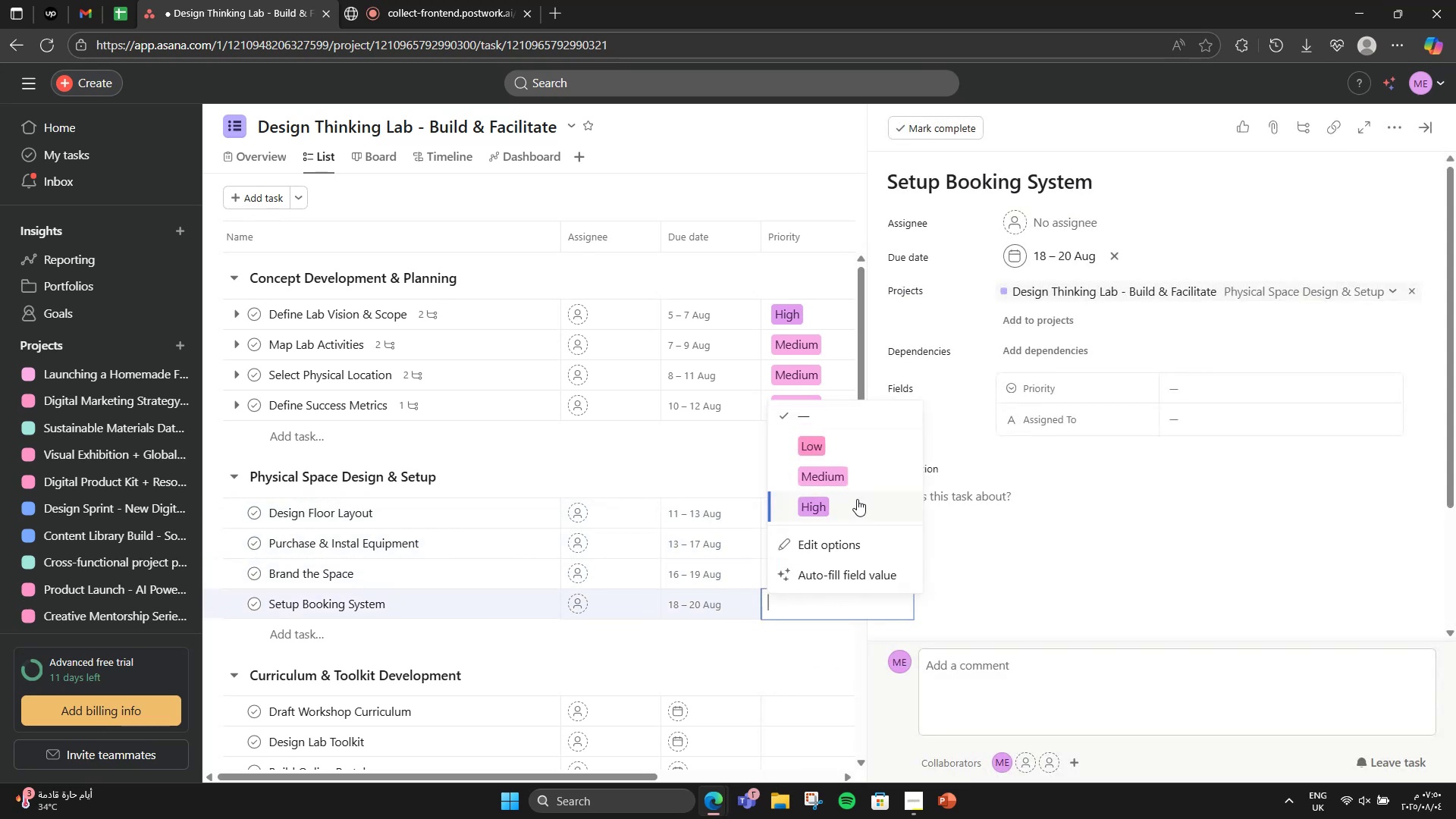 
left_click([848, 487])
 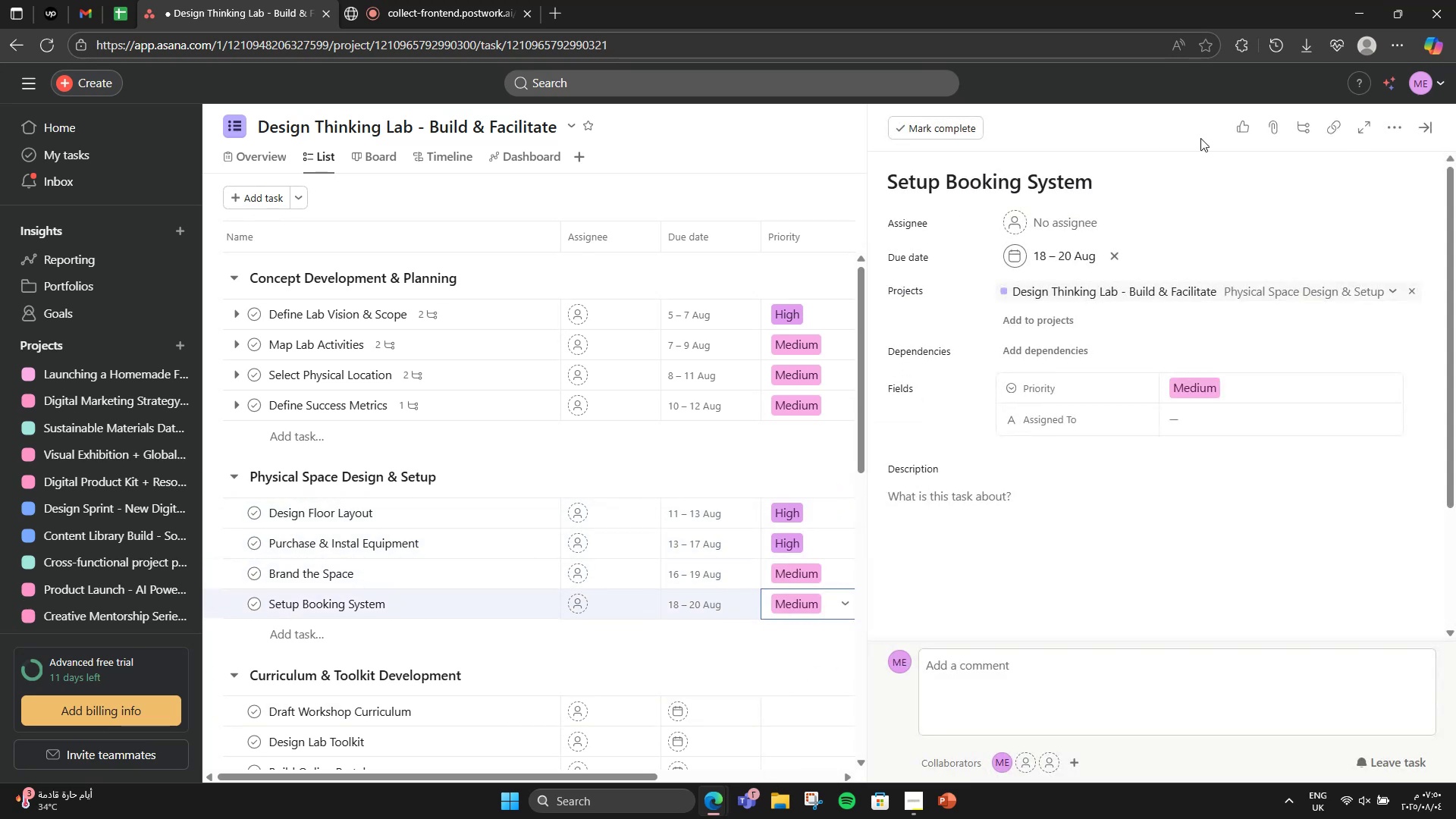 
left_click([1432, 122])
 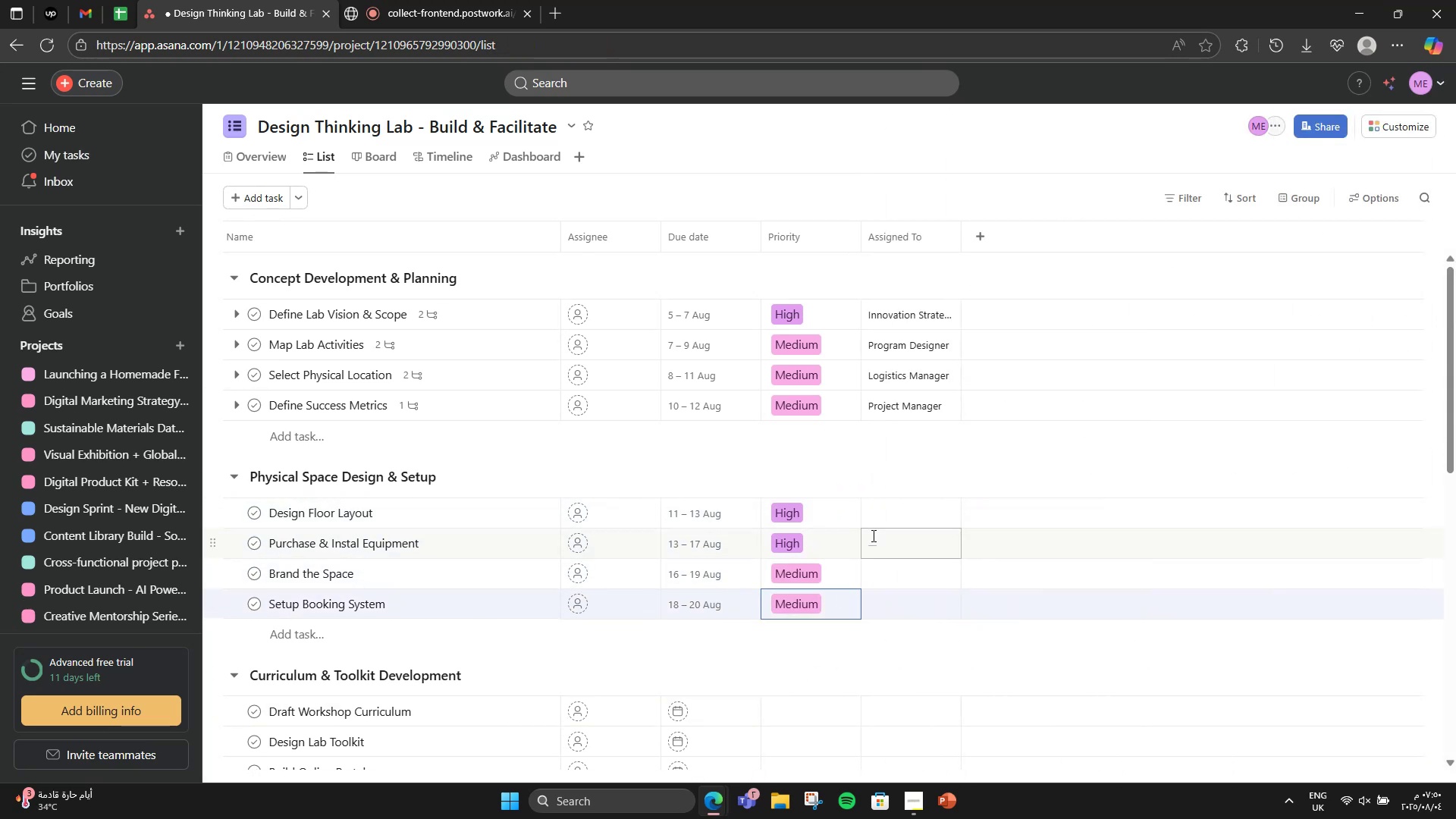 
left_click([923, 516])
 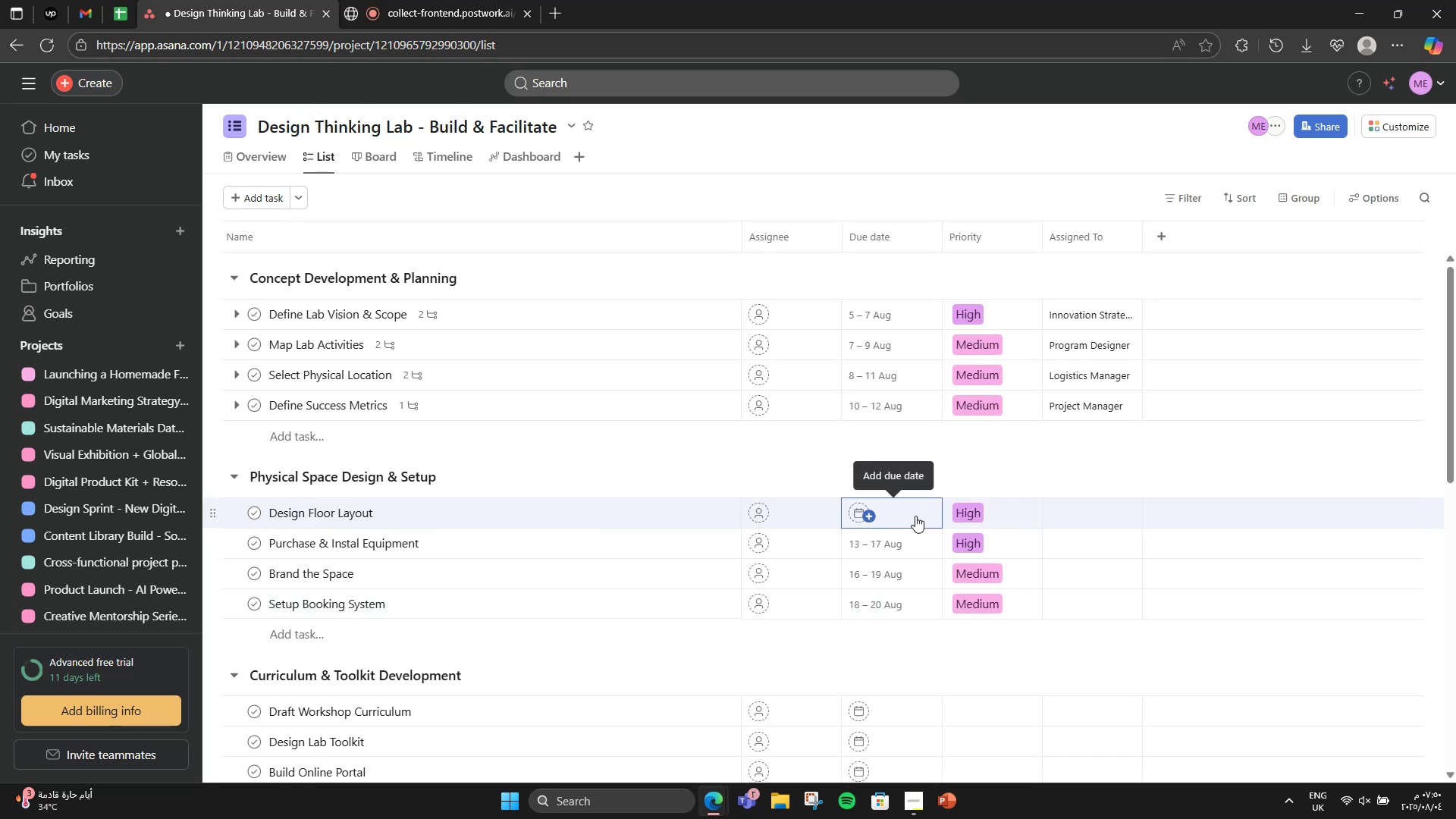 
left_click([909, 515])
 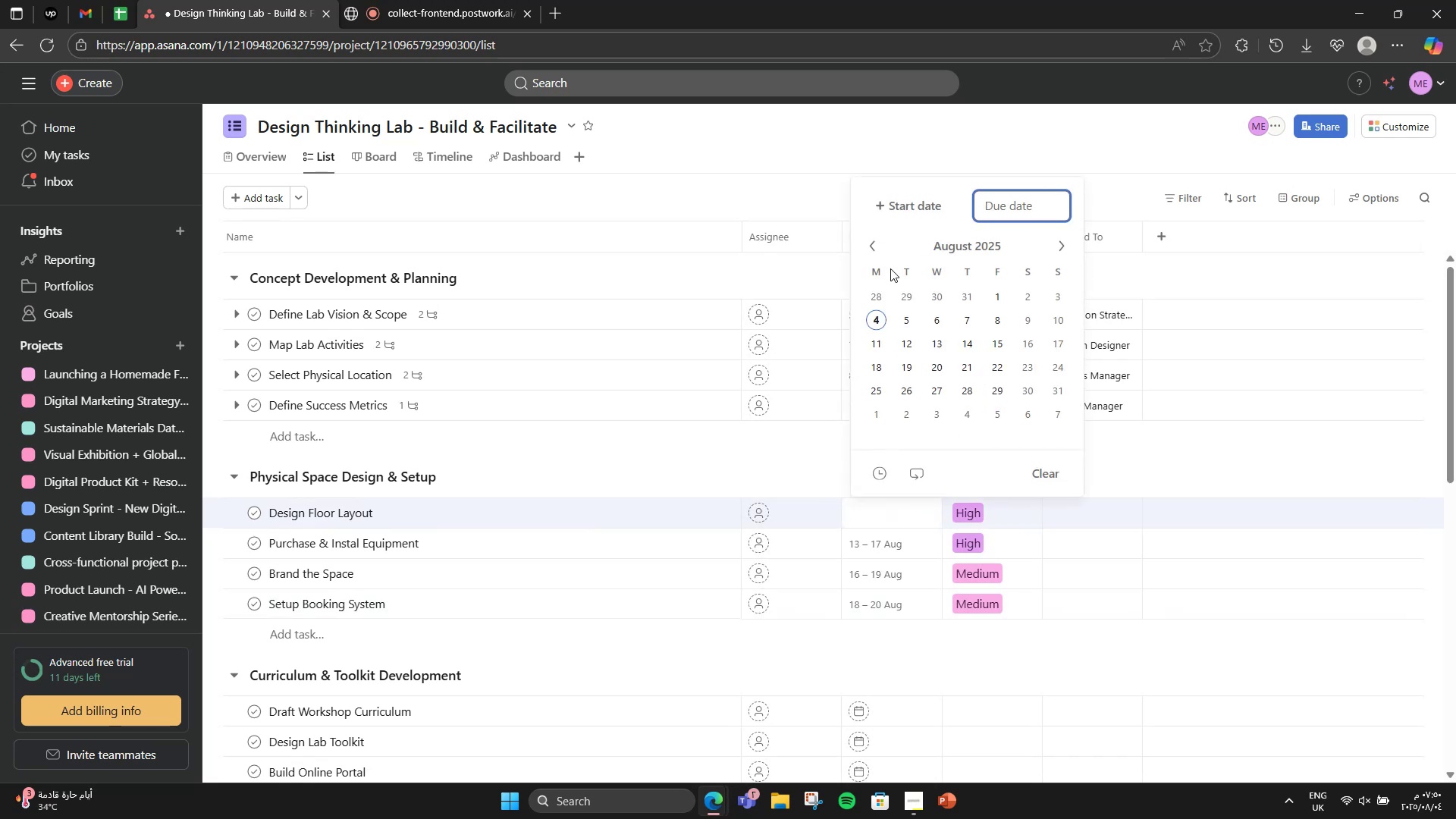 
left_click([904, 211])
 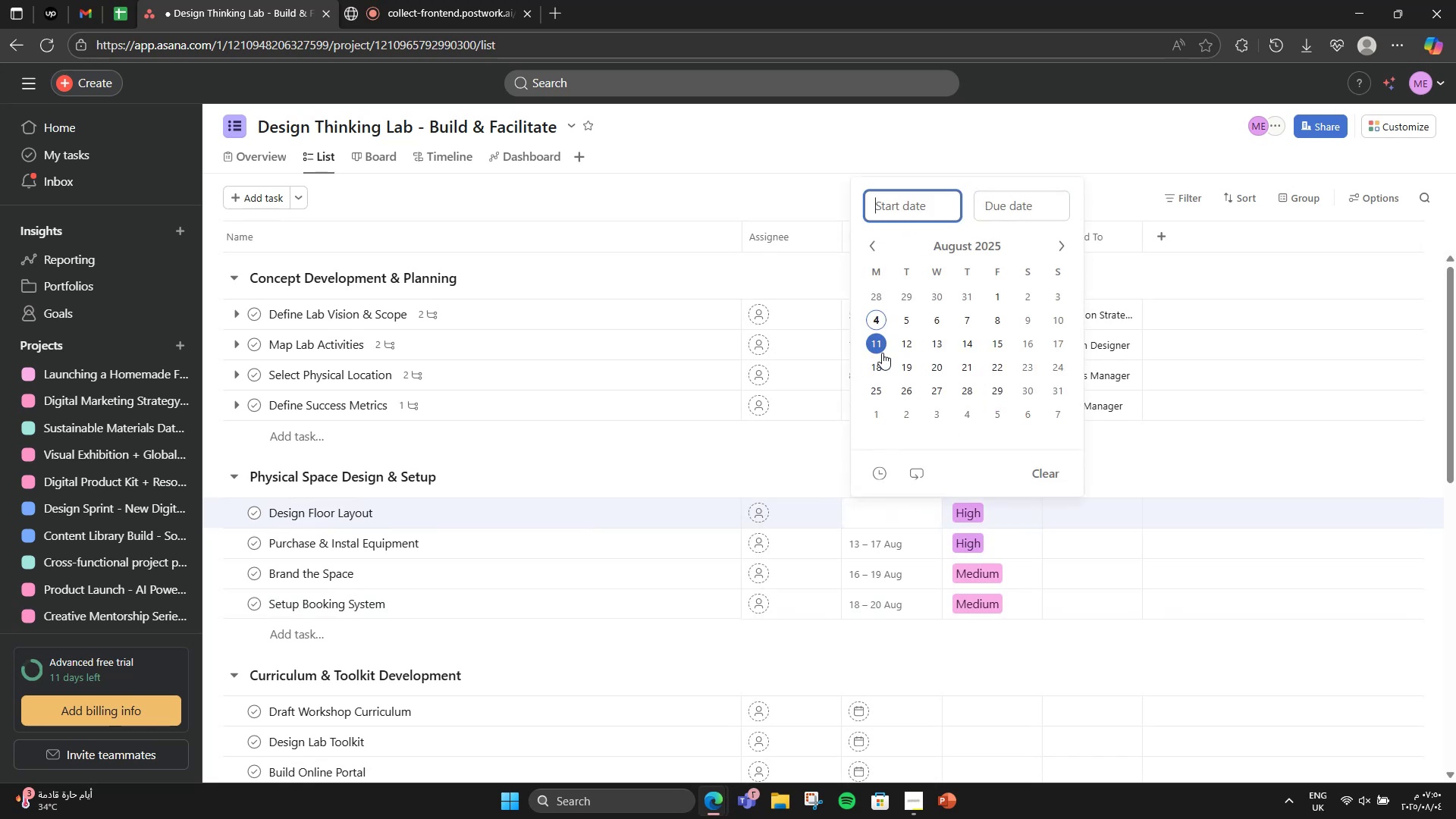 
left_click([881, 352])
 